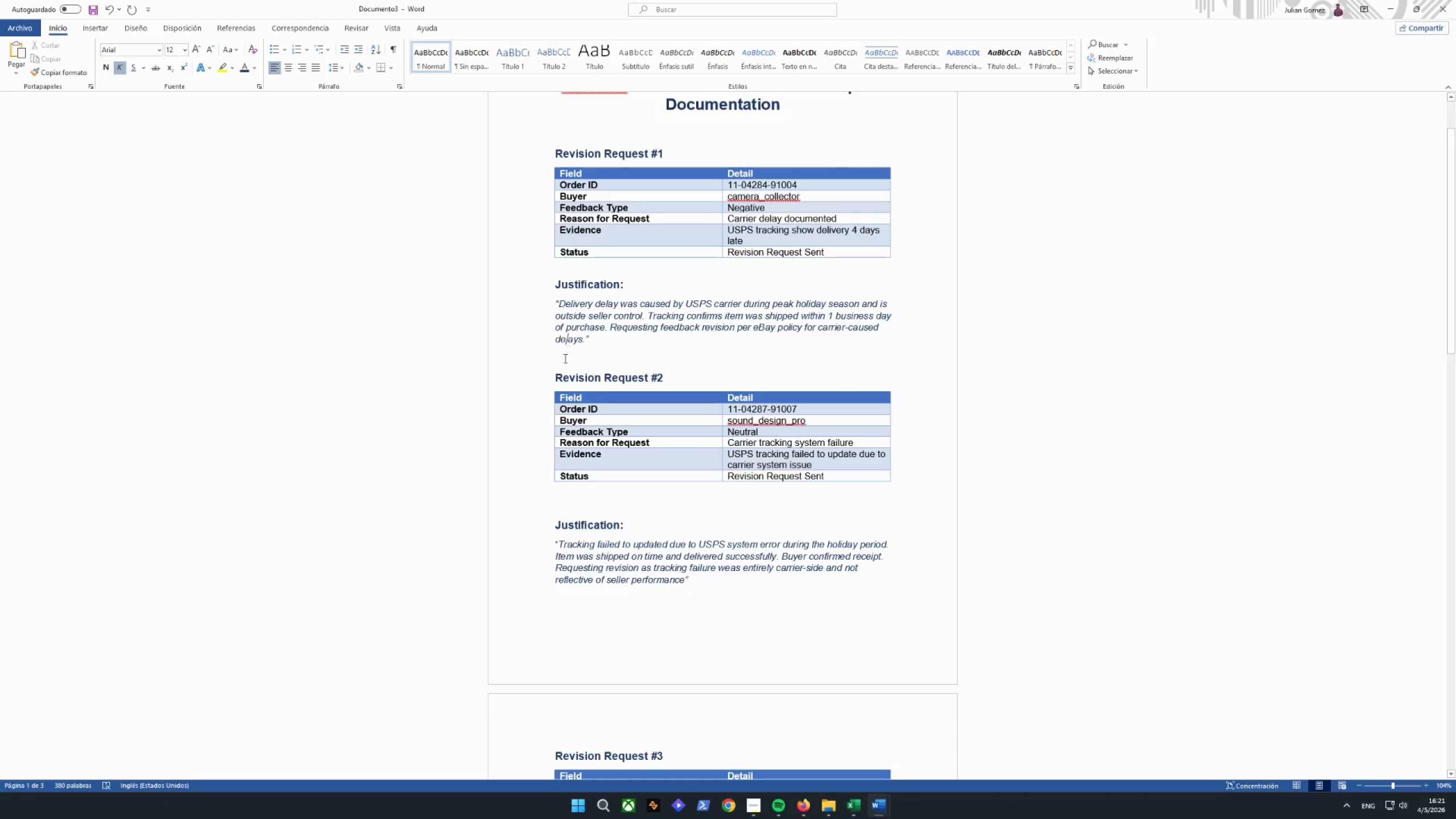 
left_click([563, 361])
 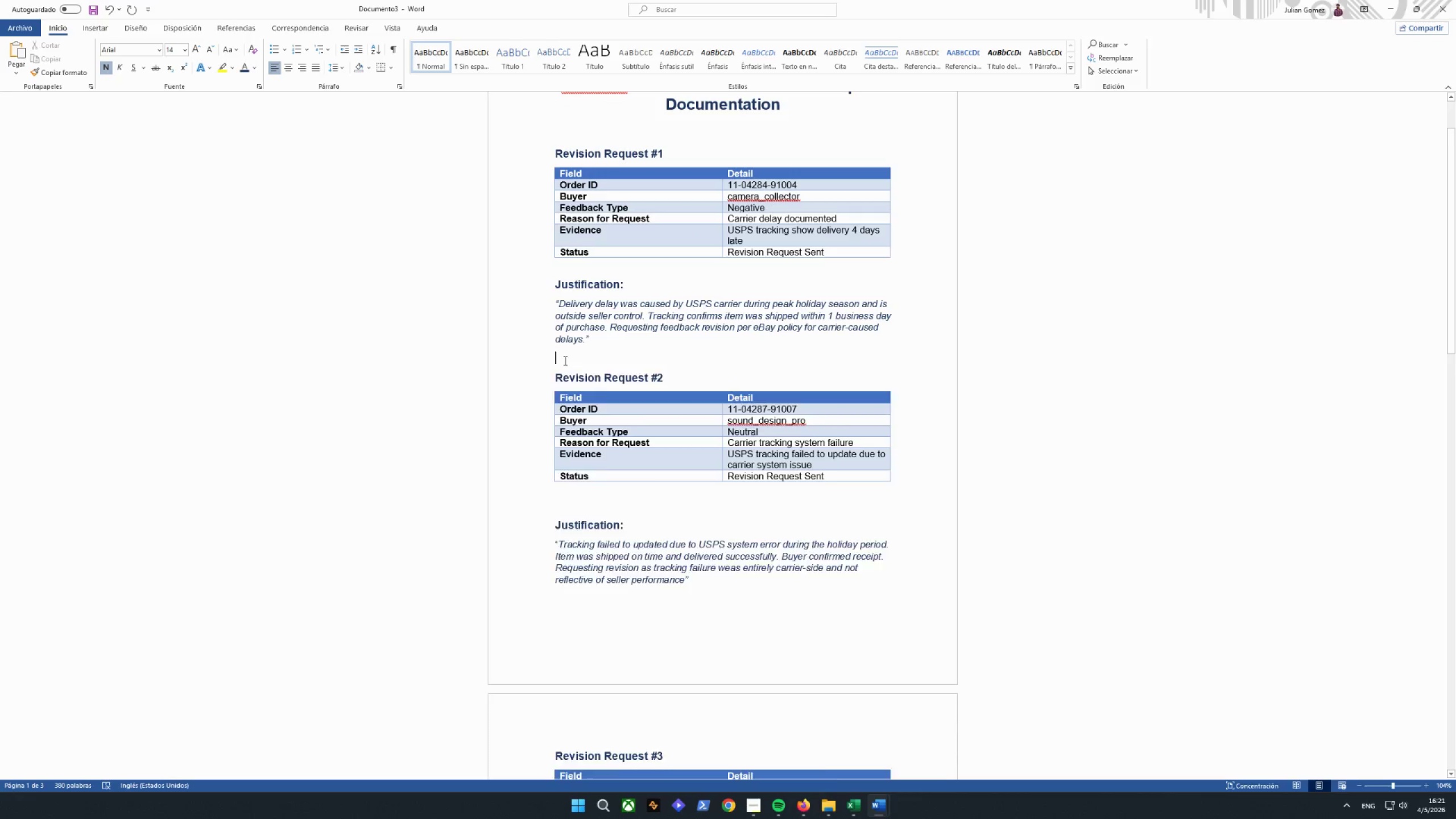 
key(Backspace)
 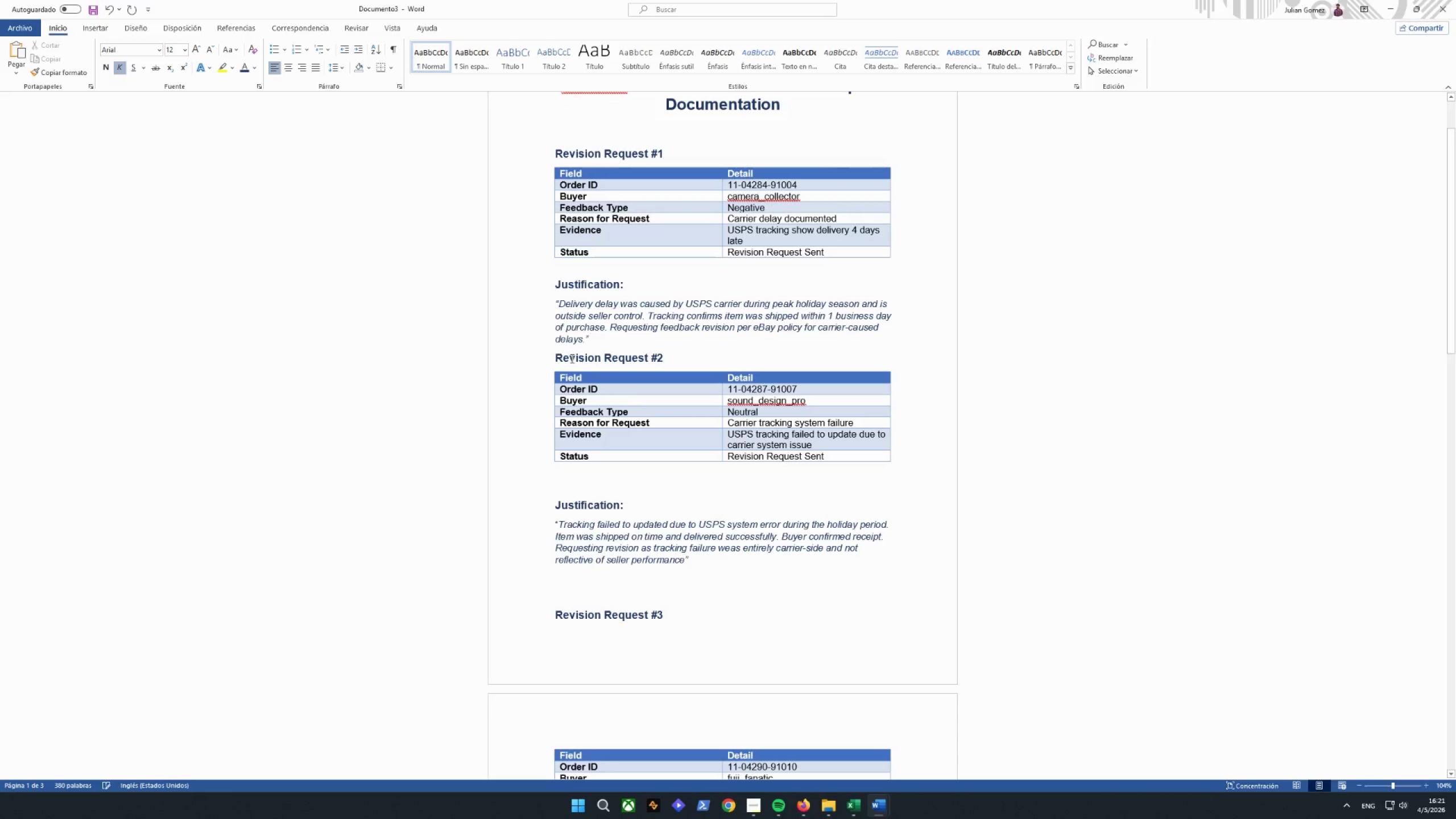 
key(Enter)
 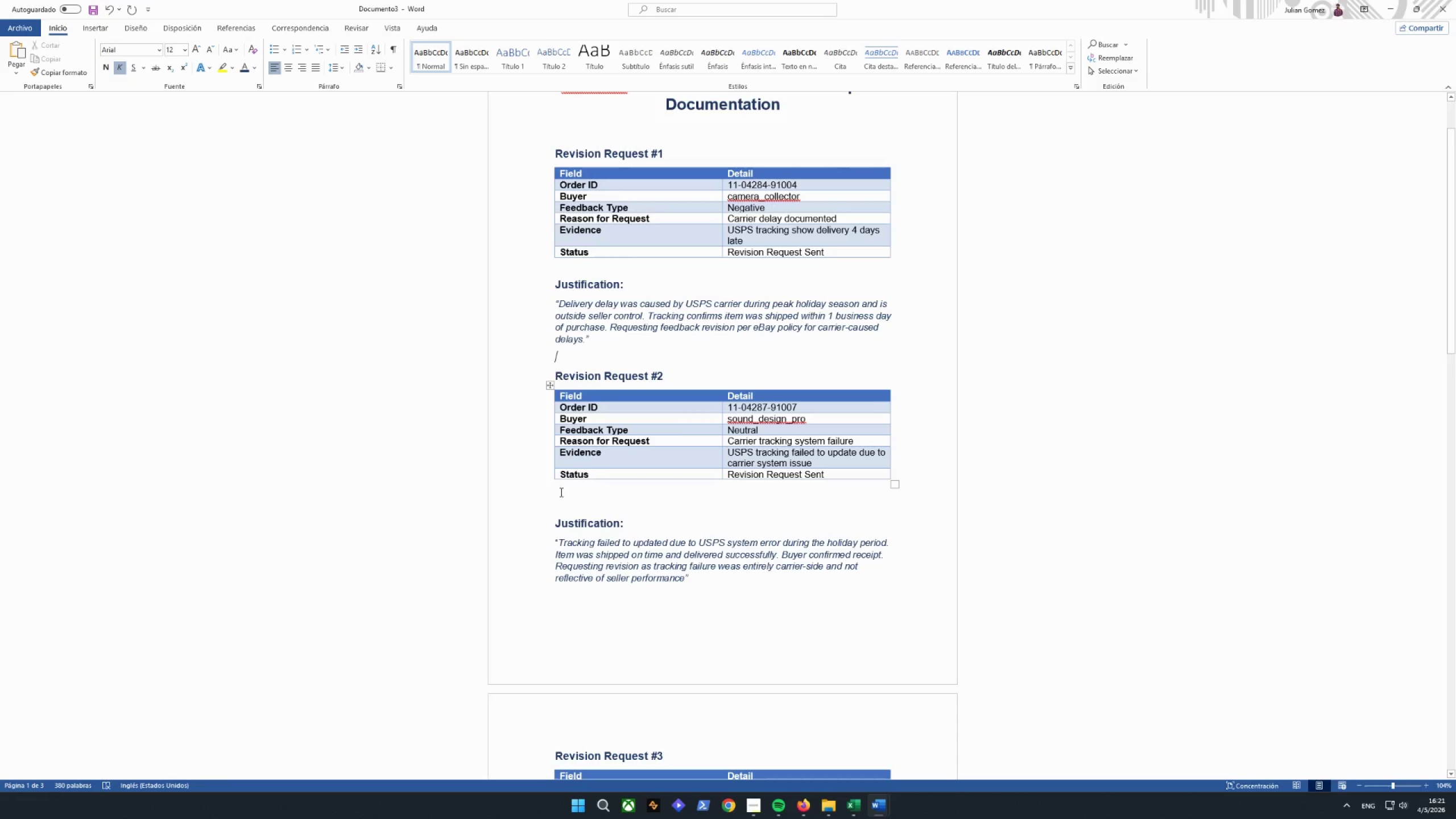 
key(Enter)
 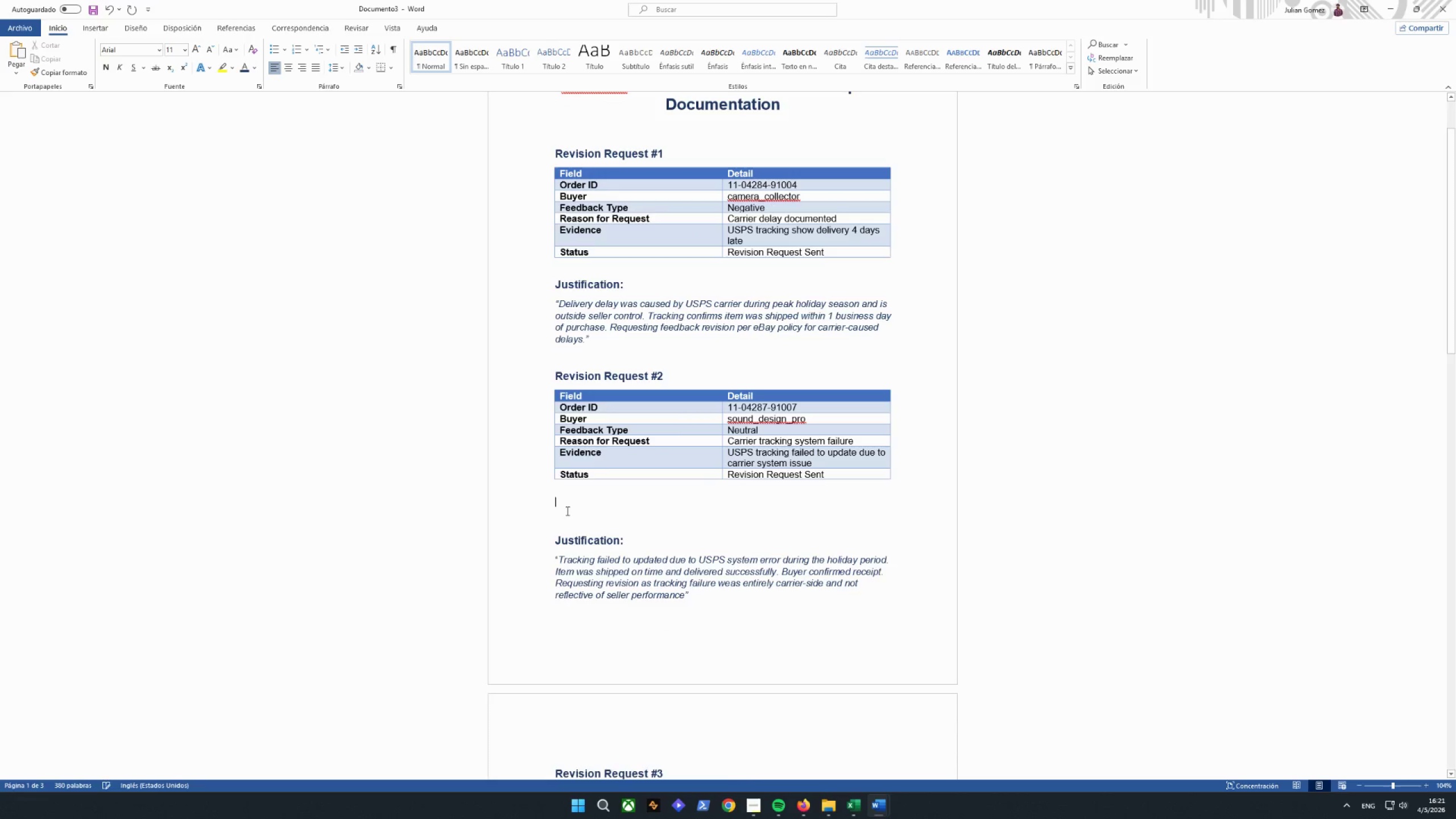 
key(Backspace)
 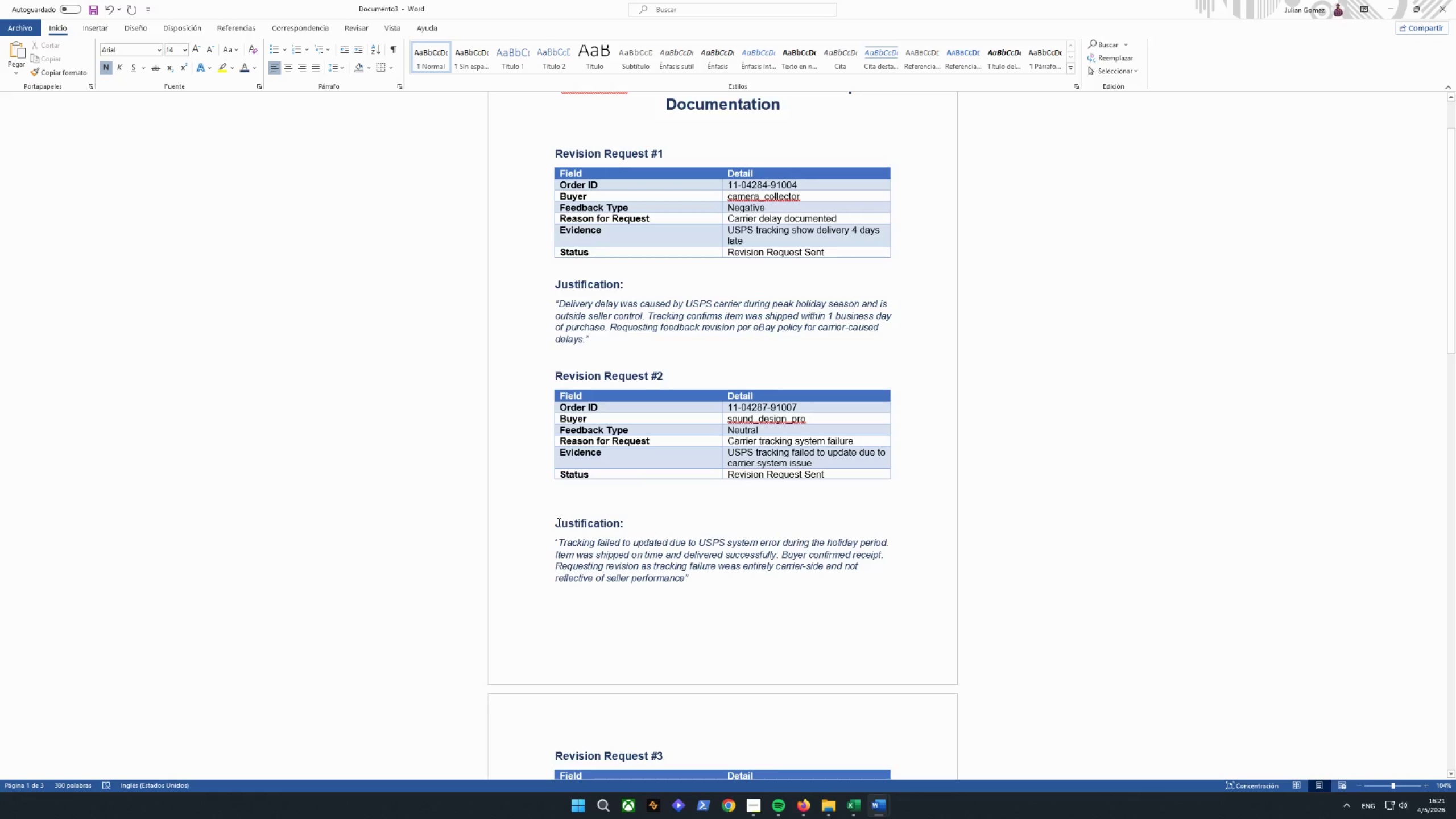 
scroll: coordinate [529, 572], scroll_direction: down, amount: 14.0
 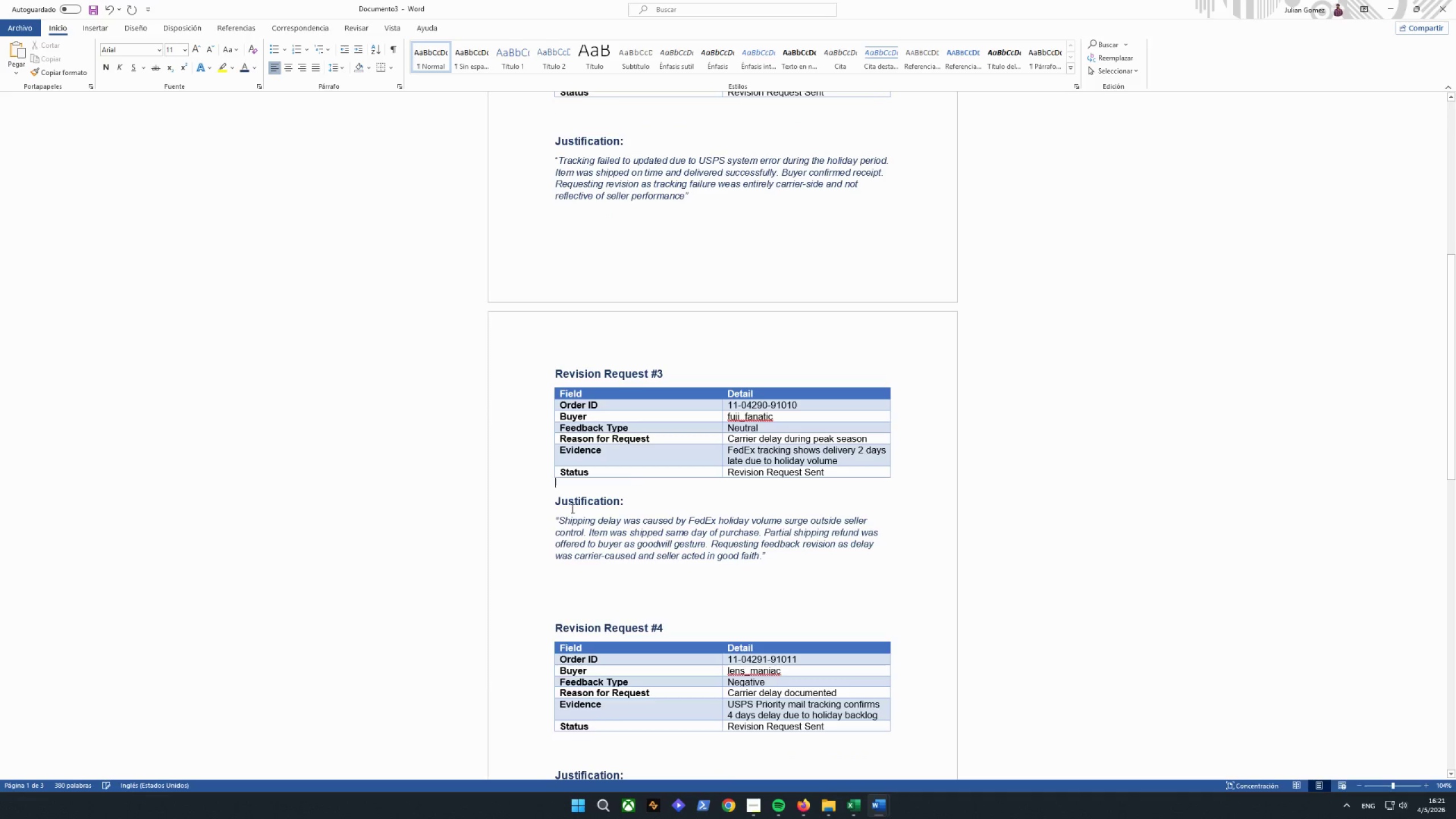 
left_click([552, 509])
 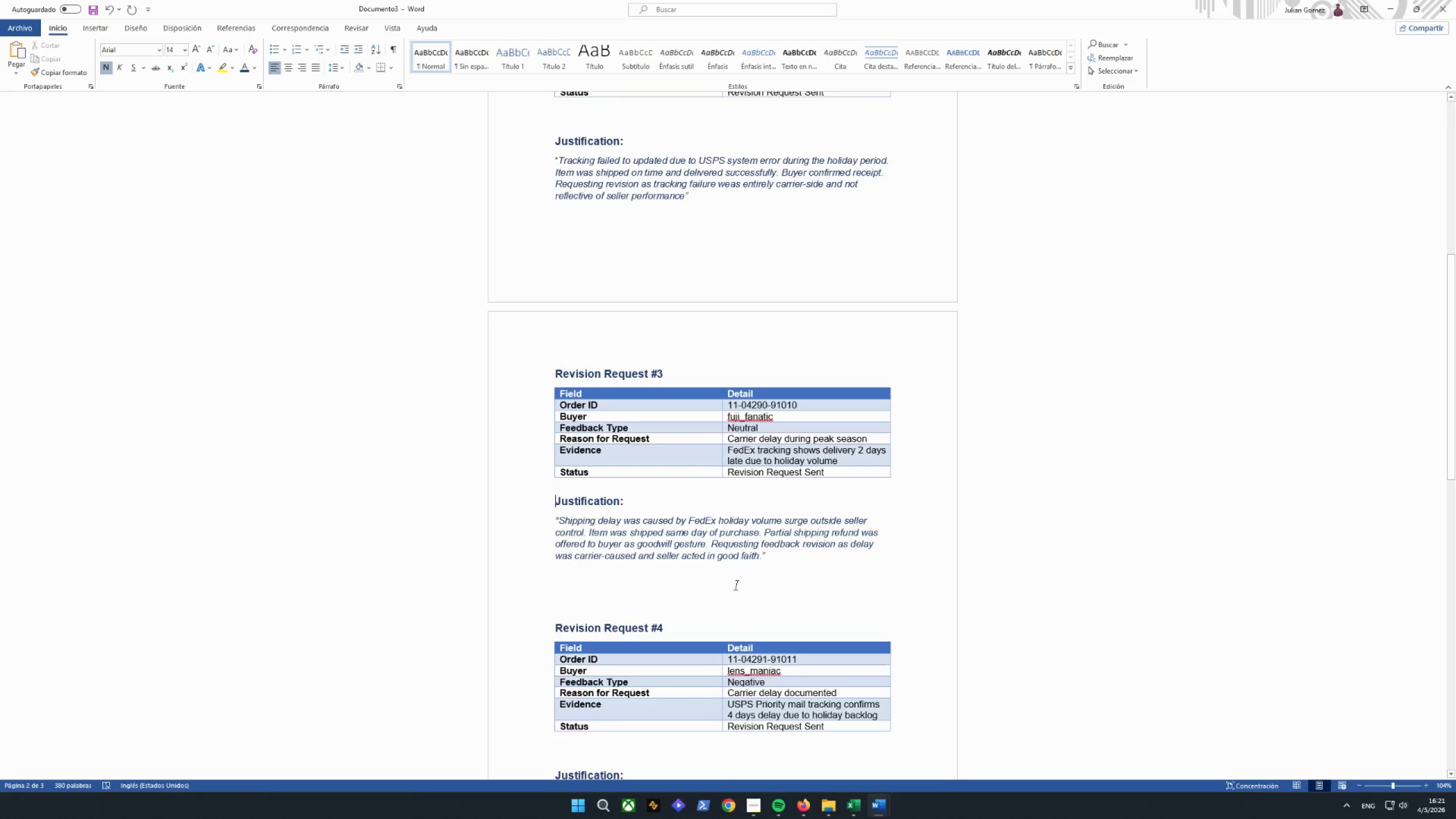 
left_click([770, 571])
 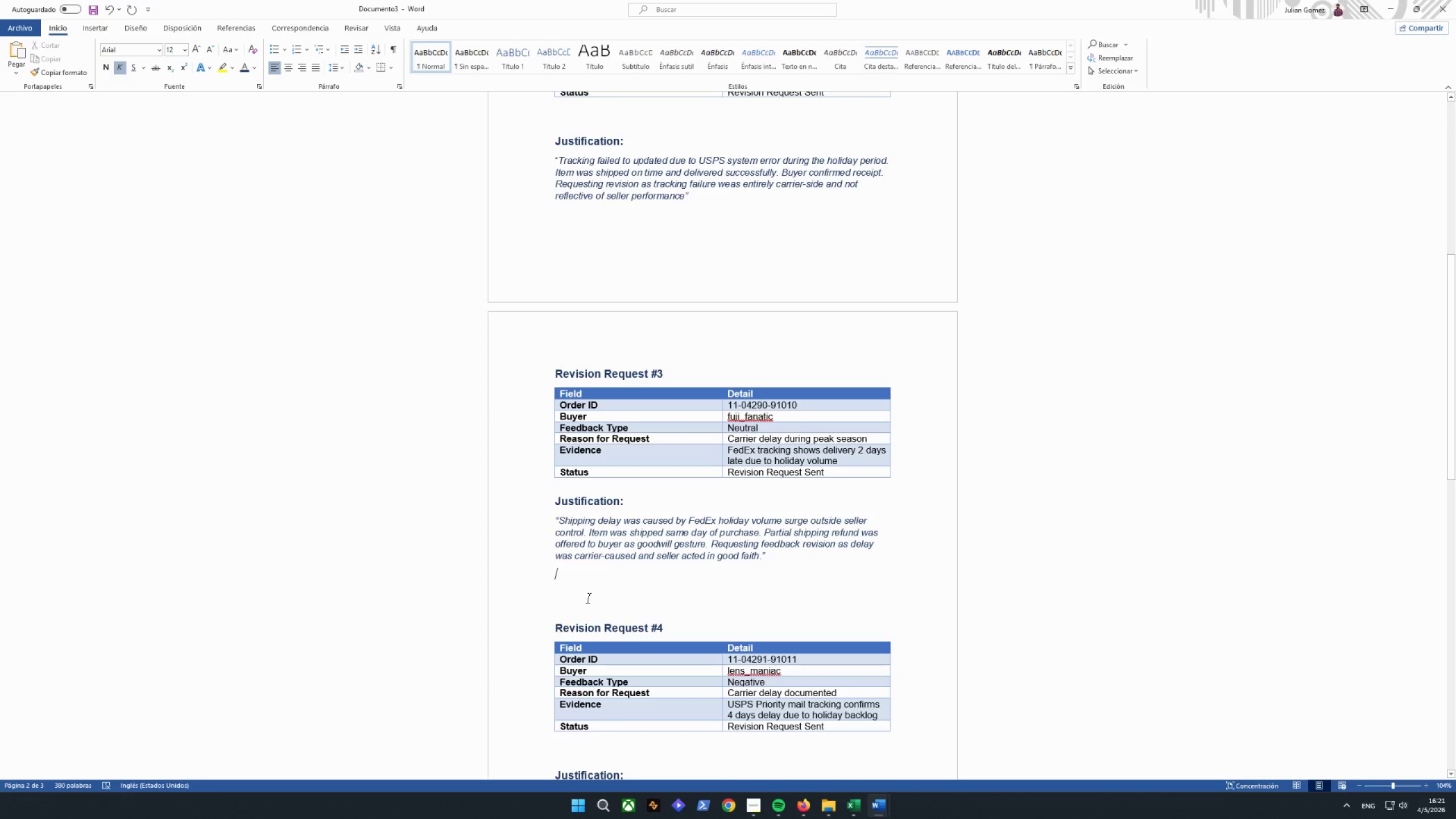 
left_click([556, 599])
 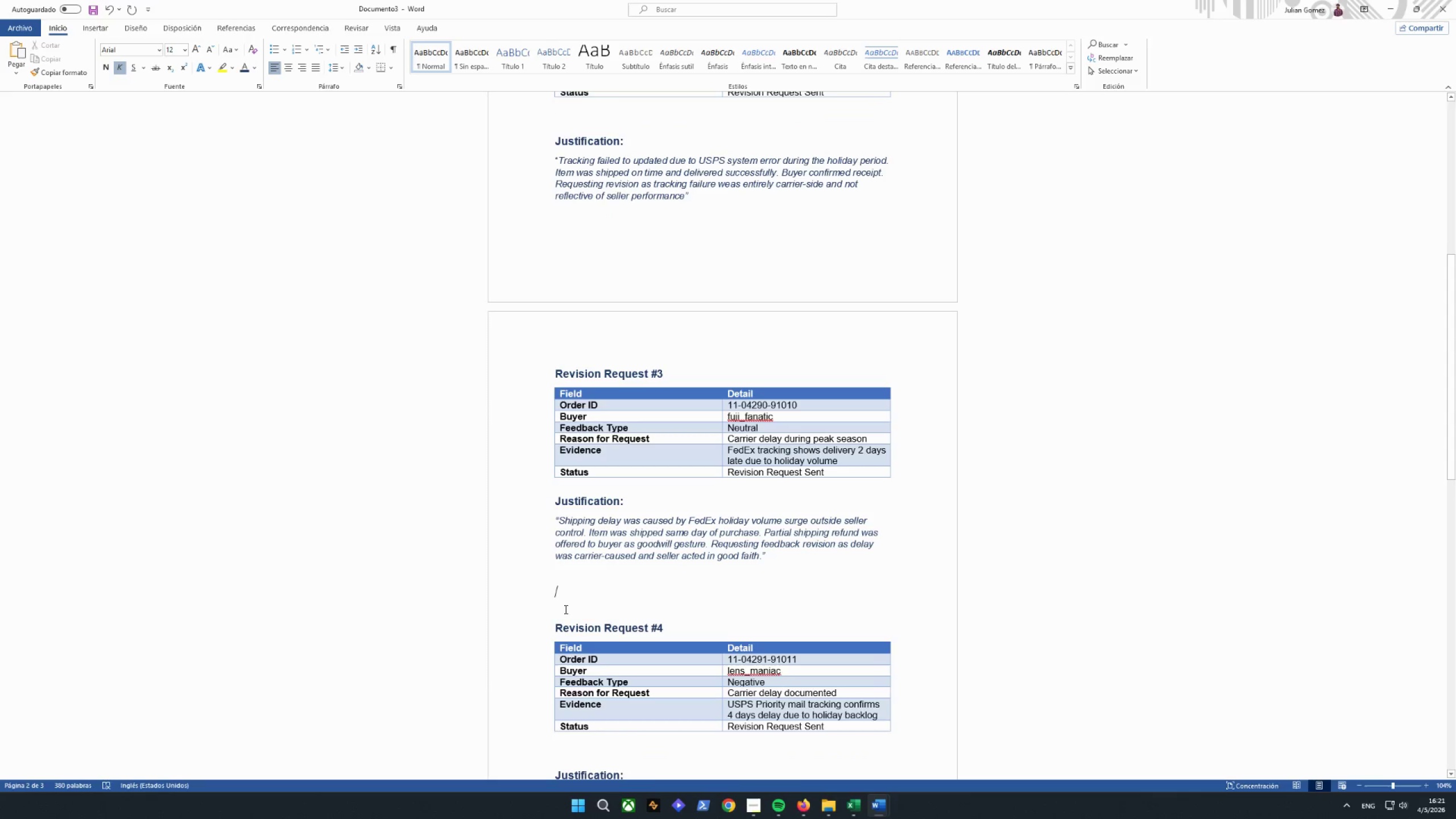 
key(Backspace)
 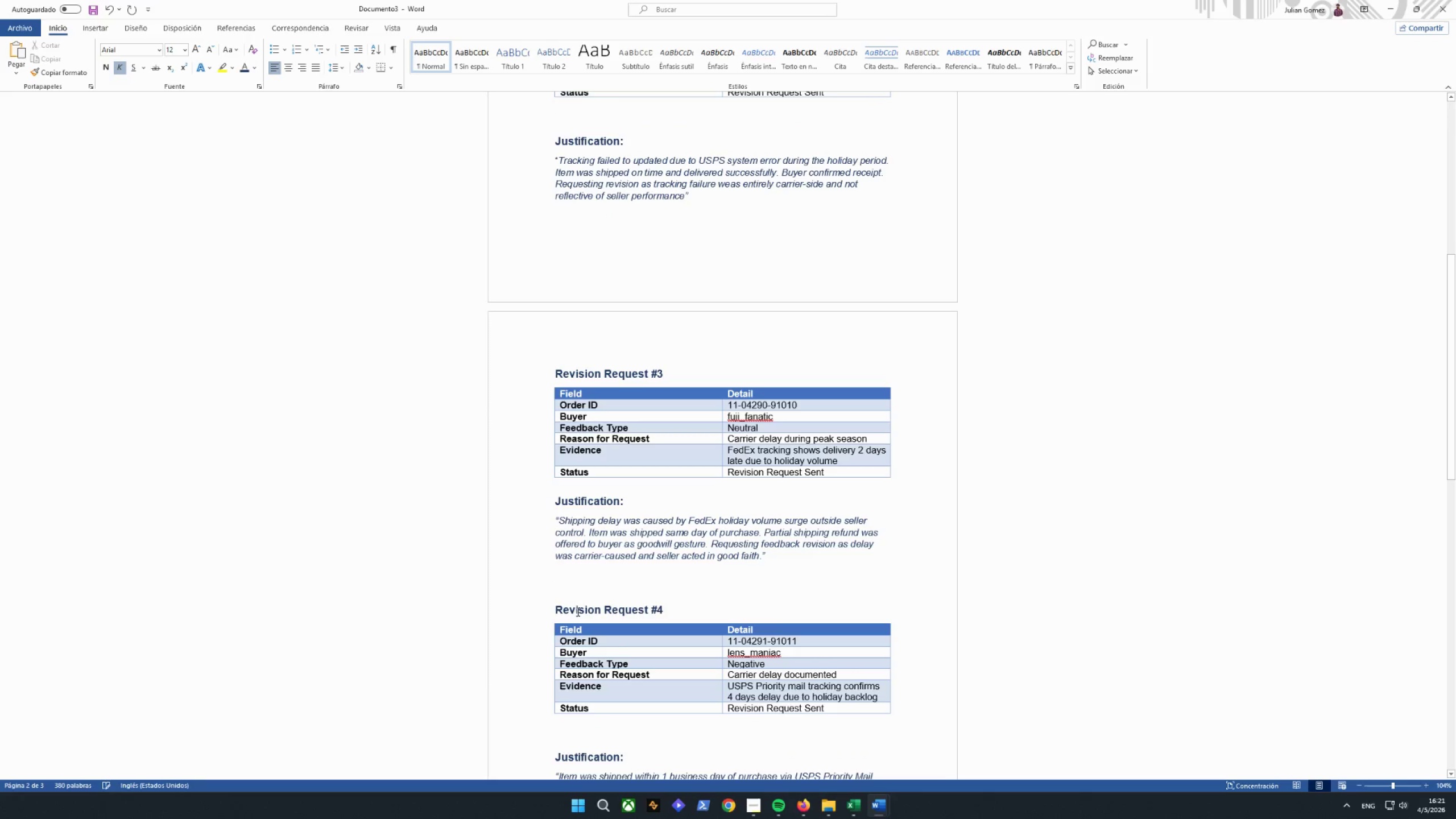 
scroll: coordinate [592, 604], scroll_direction: down, amount: 8.0
 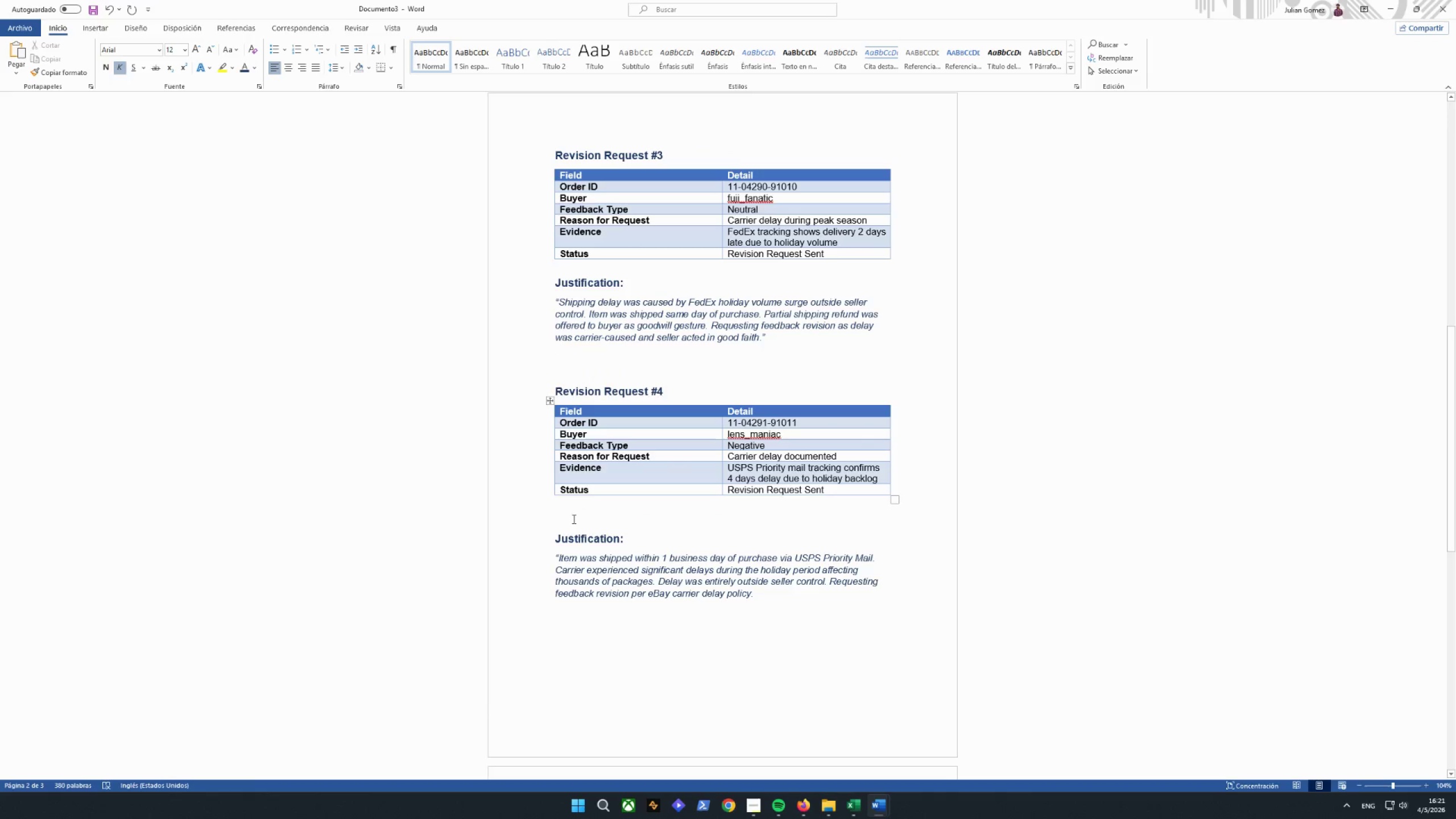 
key(Backspace)
 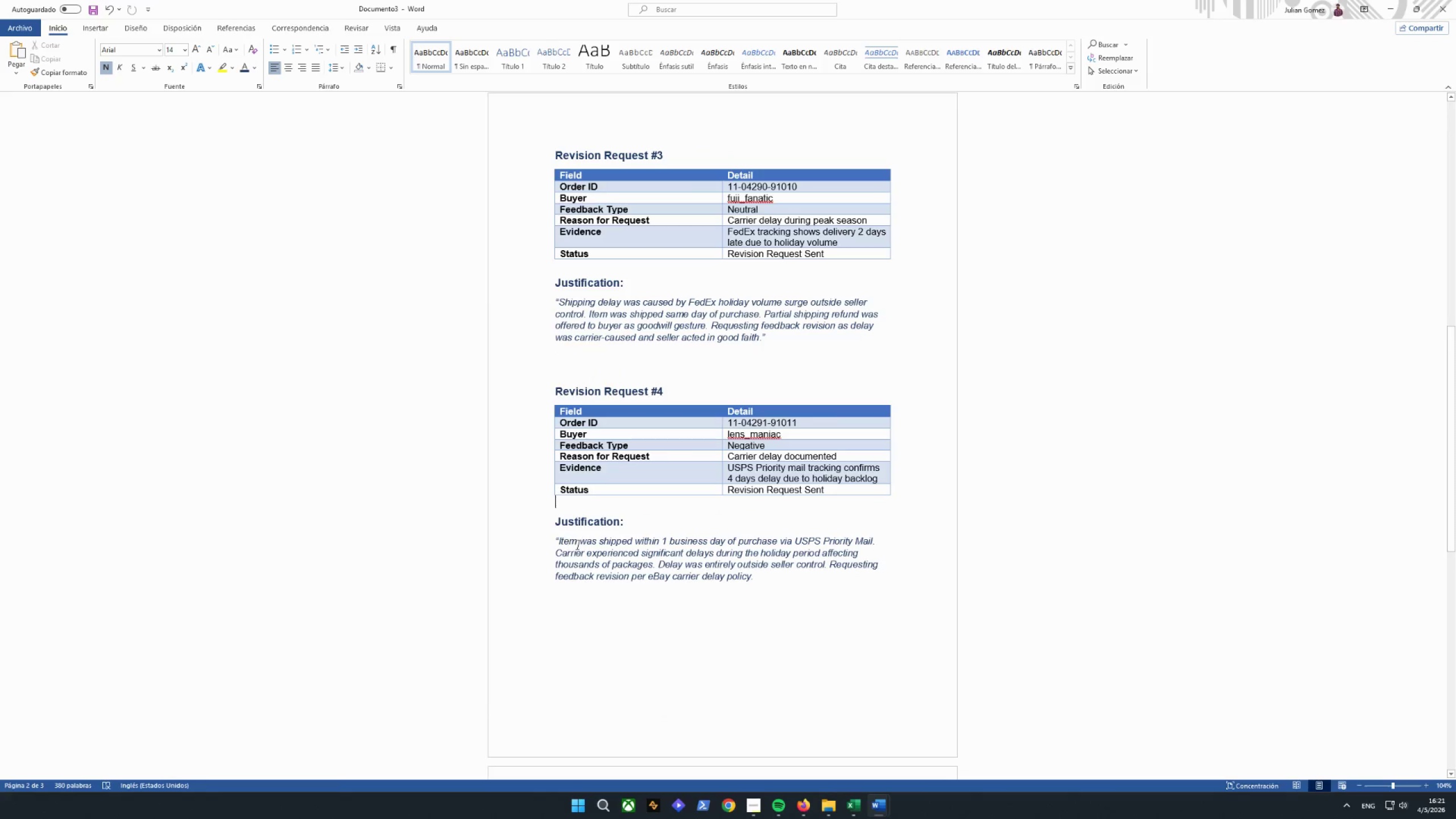 
scroll: coordinate [556, 508], scroll_direction: up, amount: 7.0
 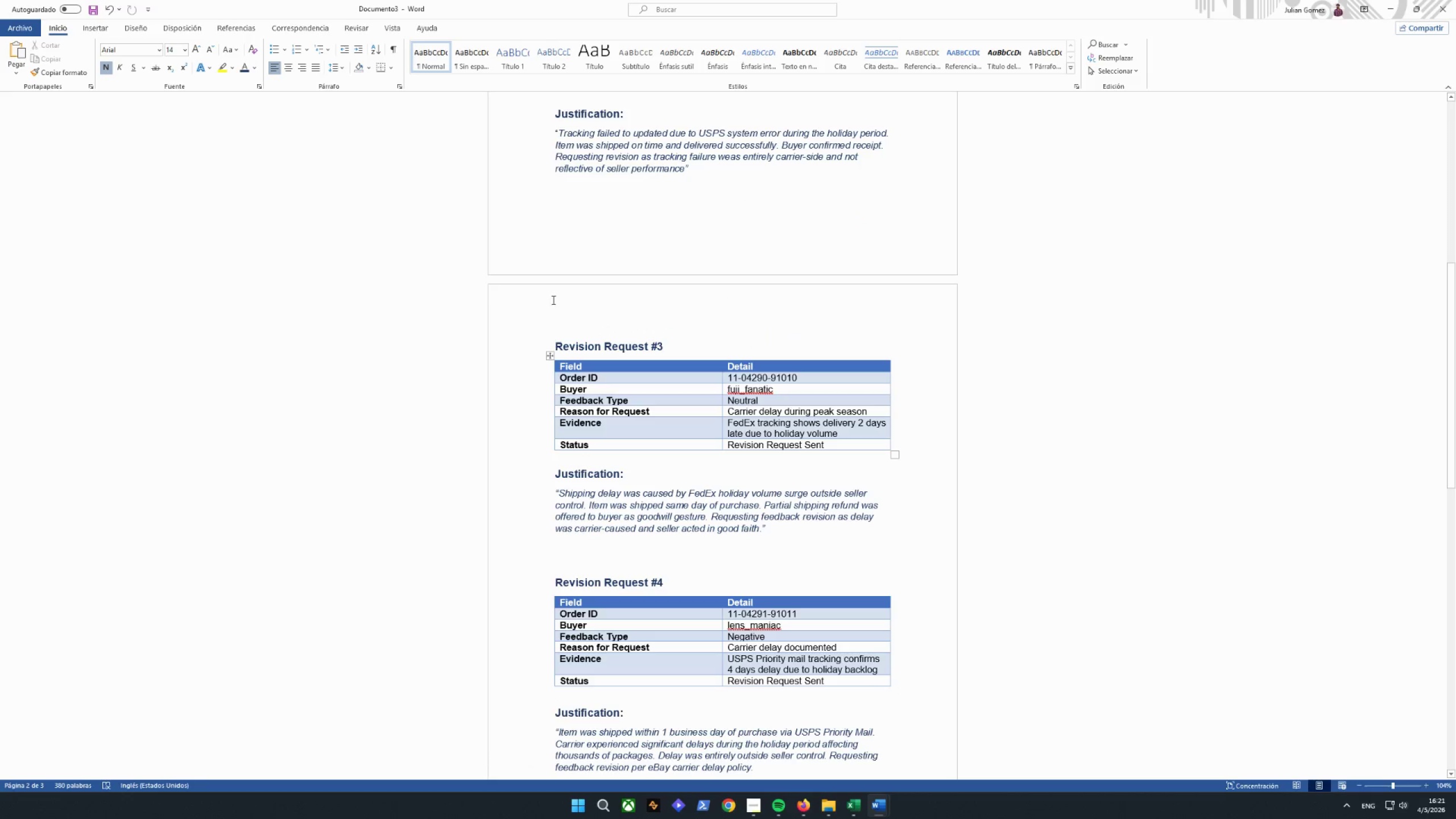 
left_click([543, 336])
 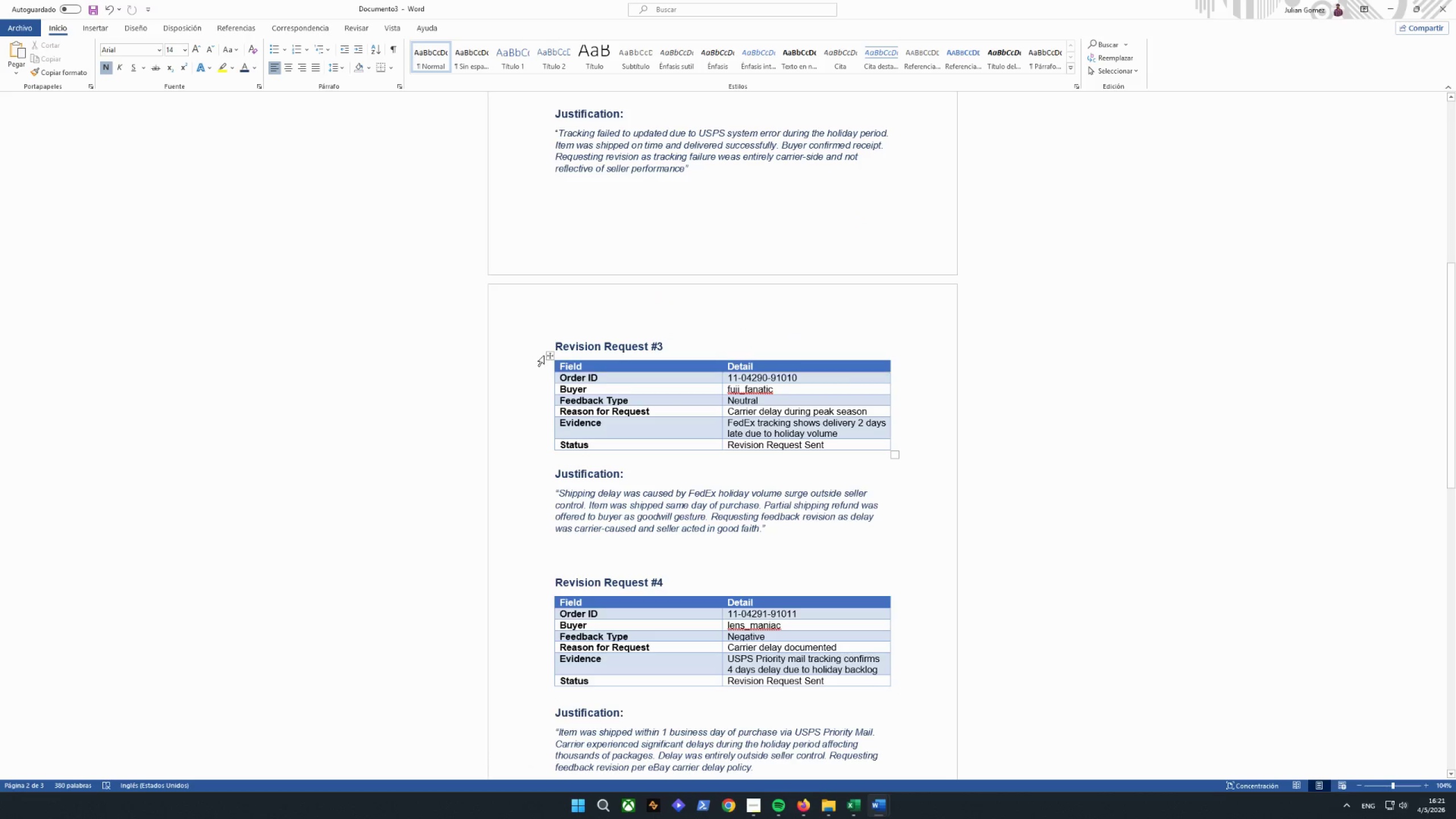 
left_click([555, 345])
 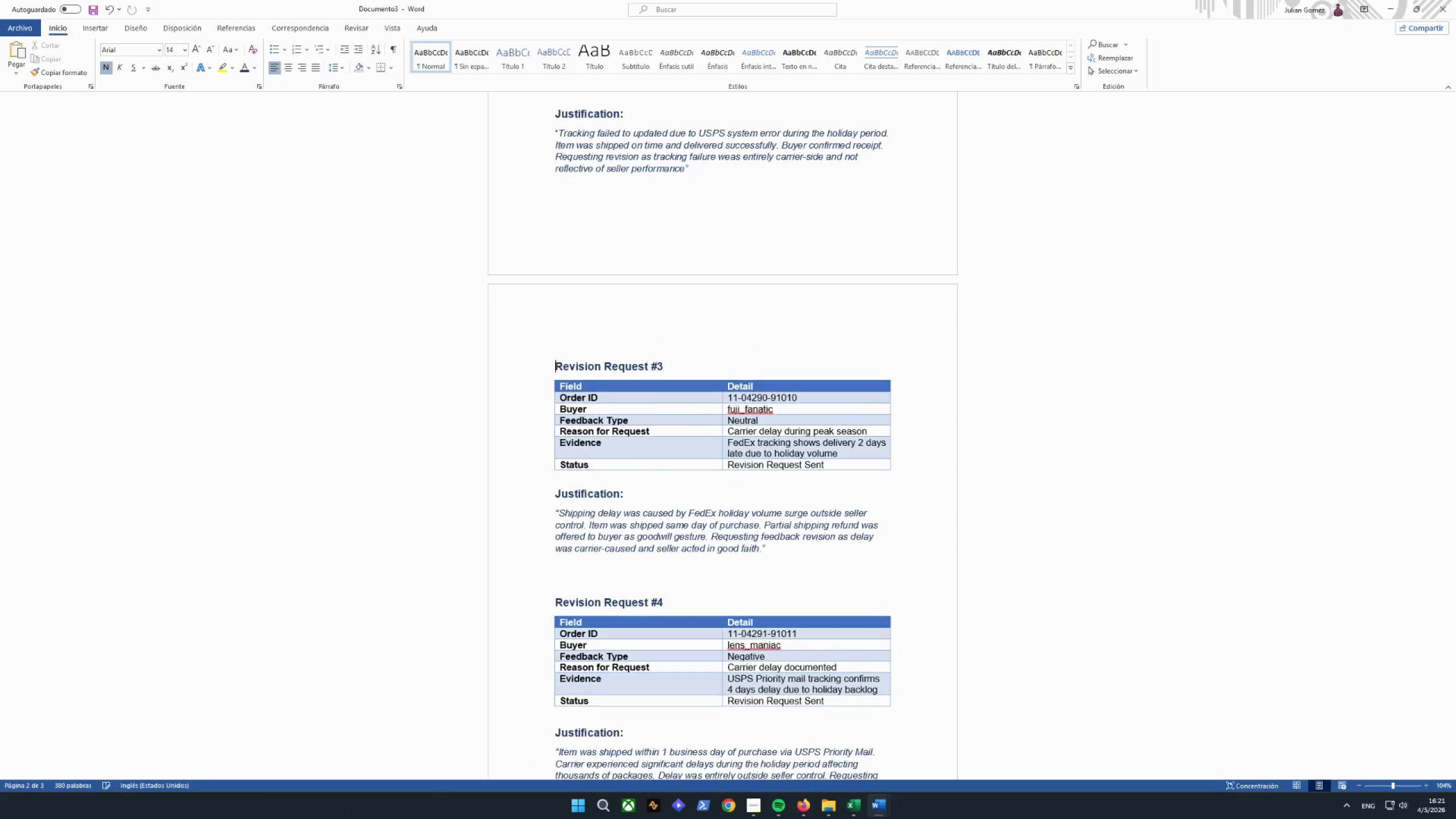 
key(Enter)
 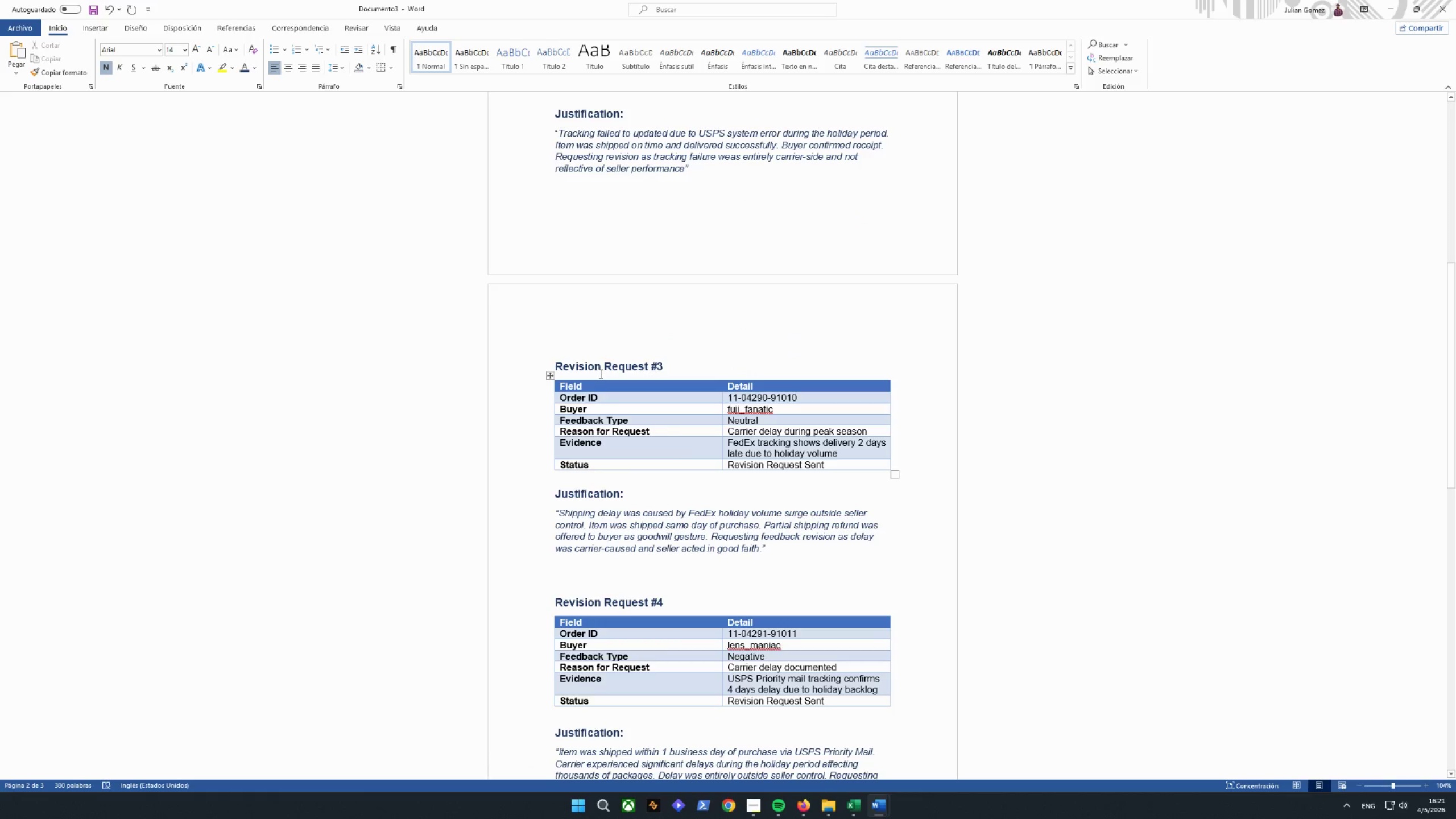 
scroll: coordinate [611, 539], scroll_direction: down, amount: 27.0
 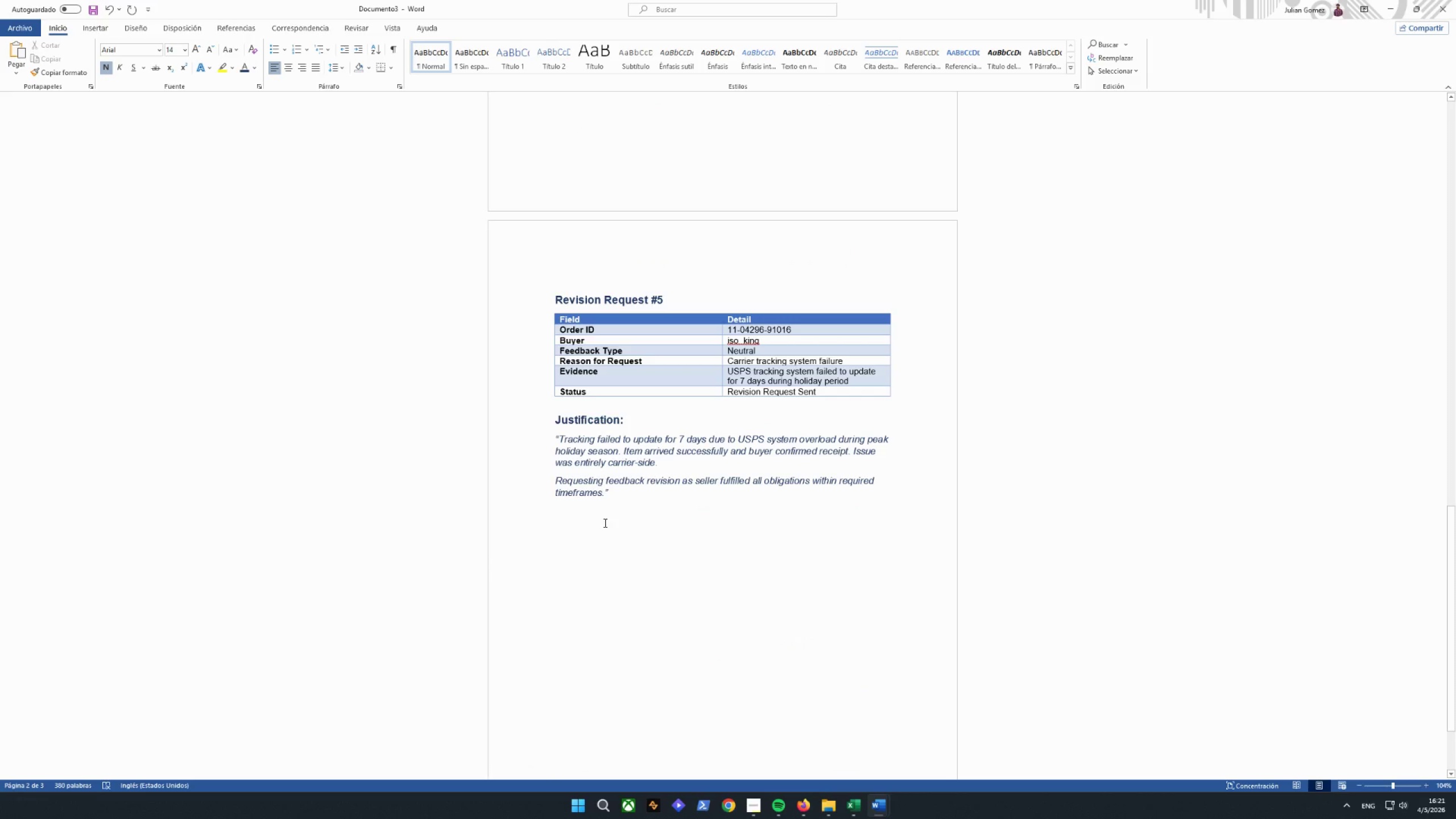 
left_click([604, 521])
 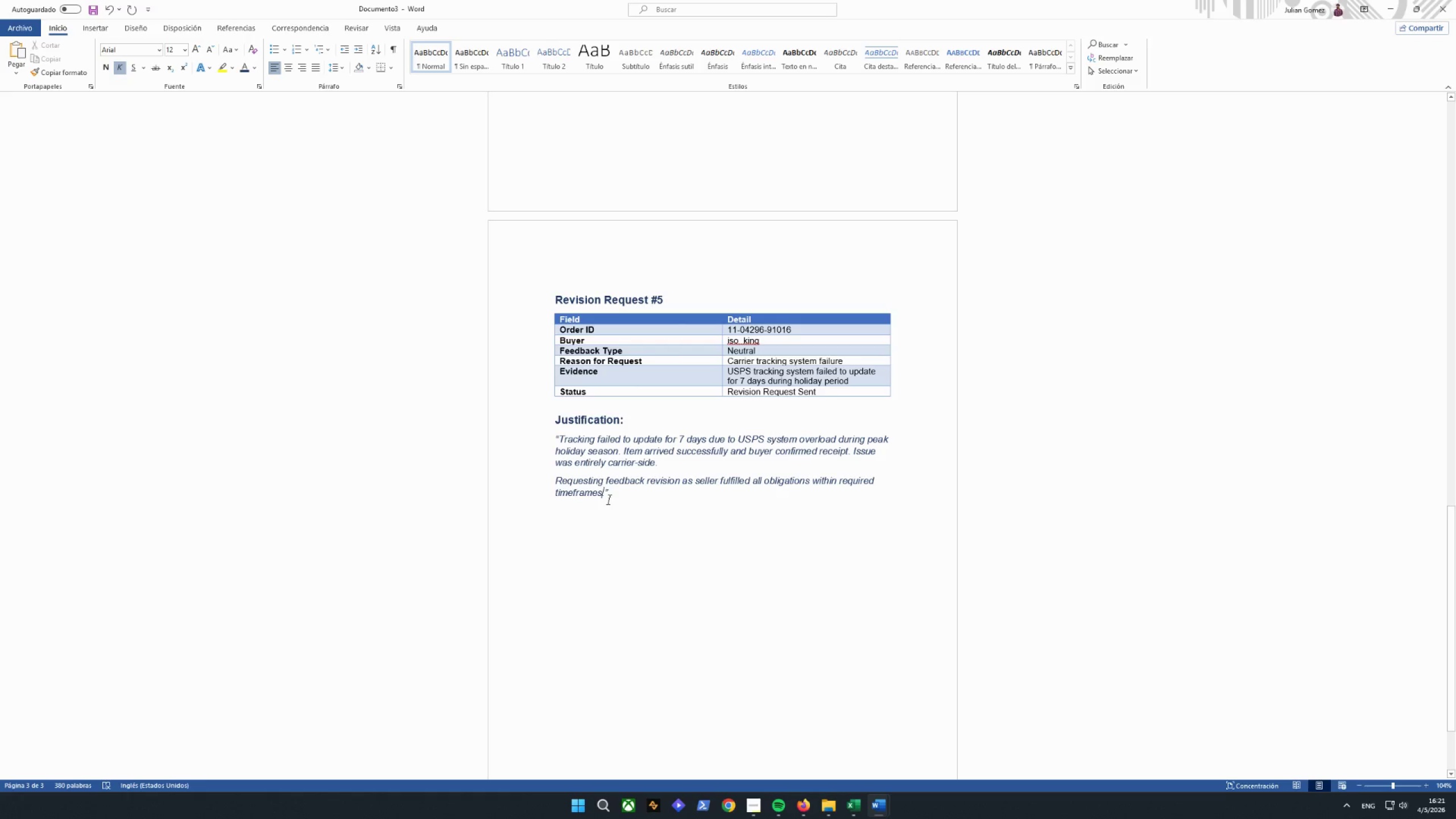 
left_click([559, 403])
 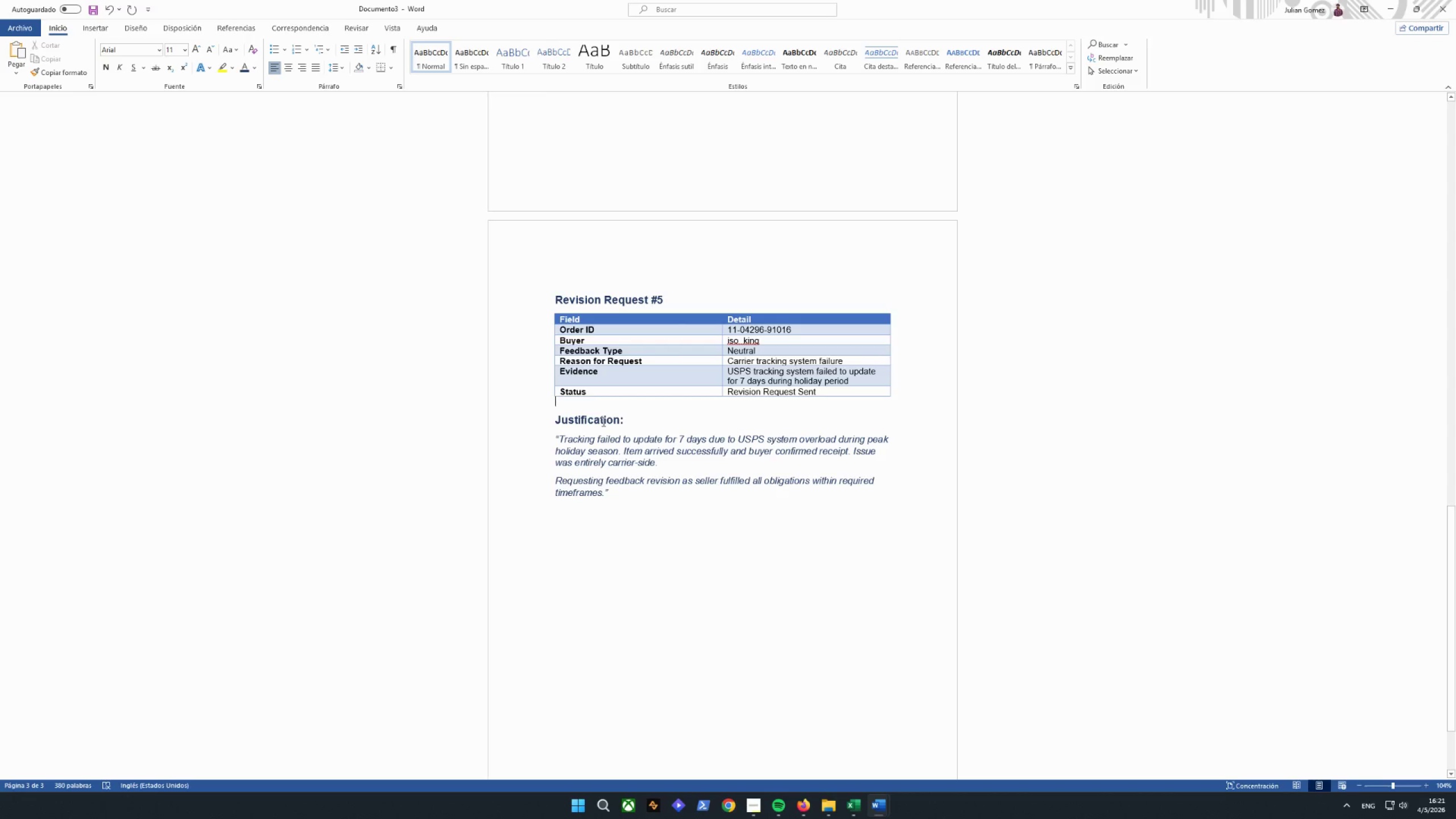 
key(Backslash)
 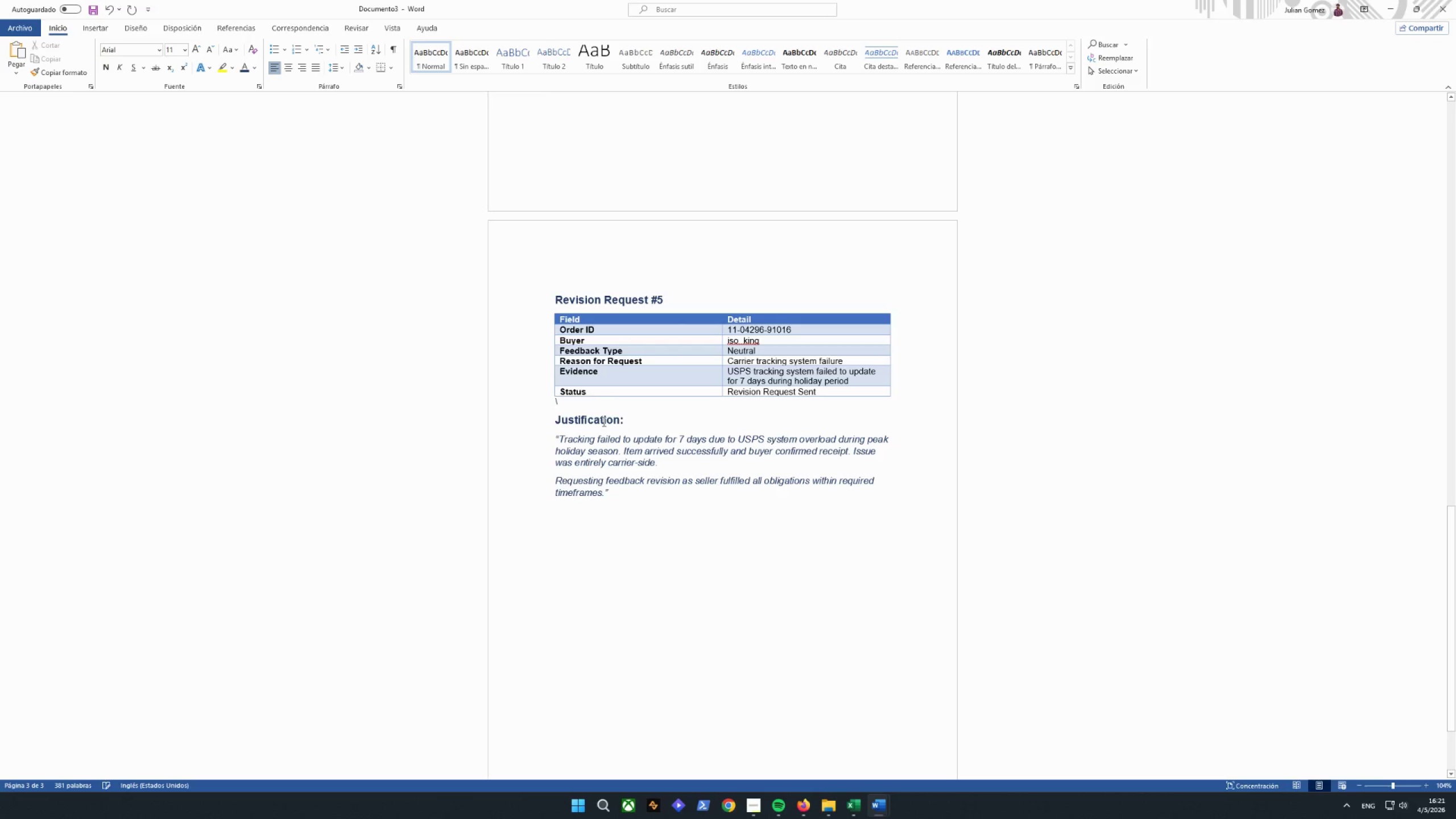 
key(Backspace)
 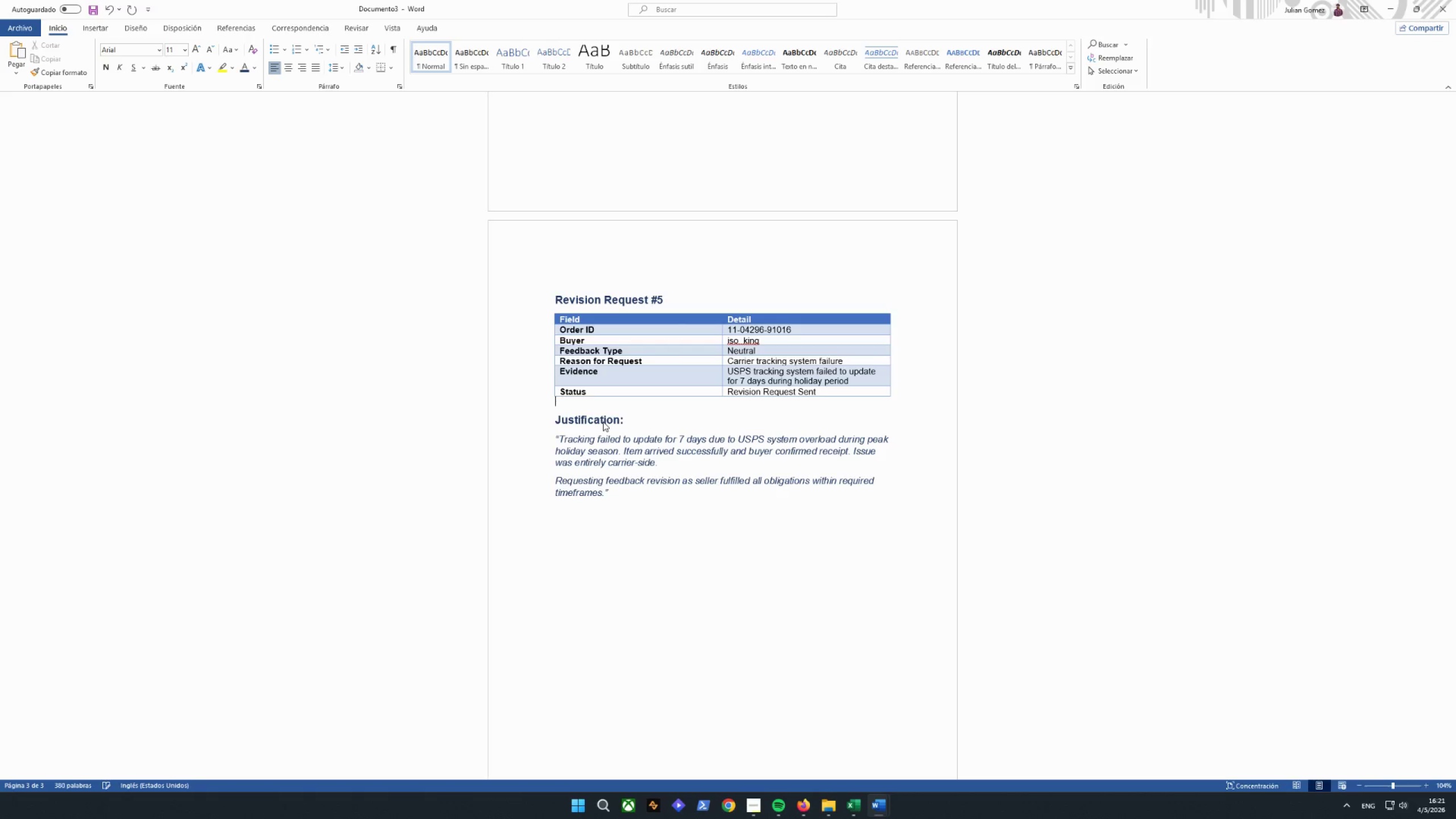 
key(Enter)
 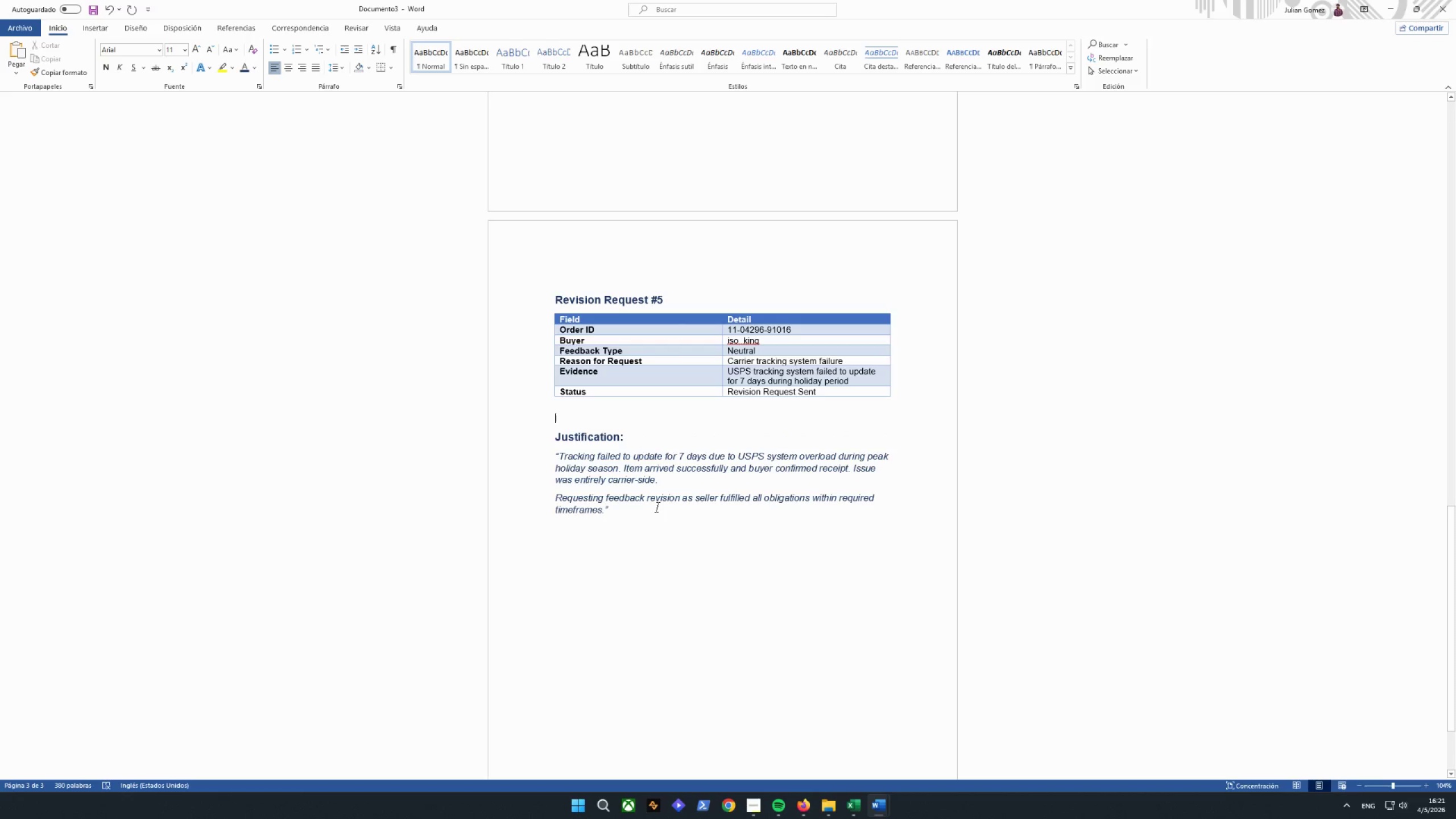 
wait(7.42)
 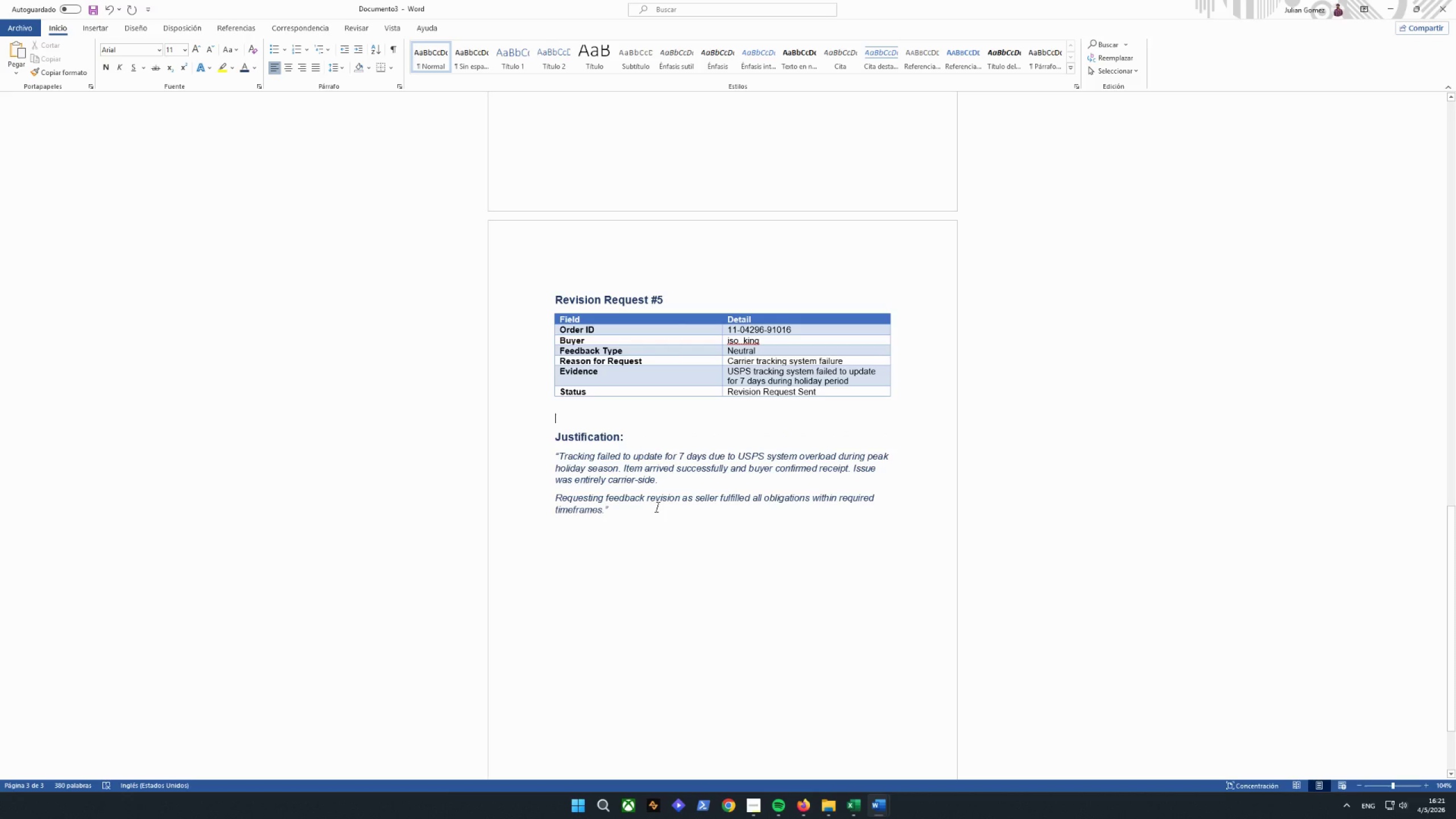 
left_click([552, 293])
 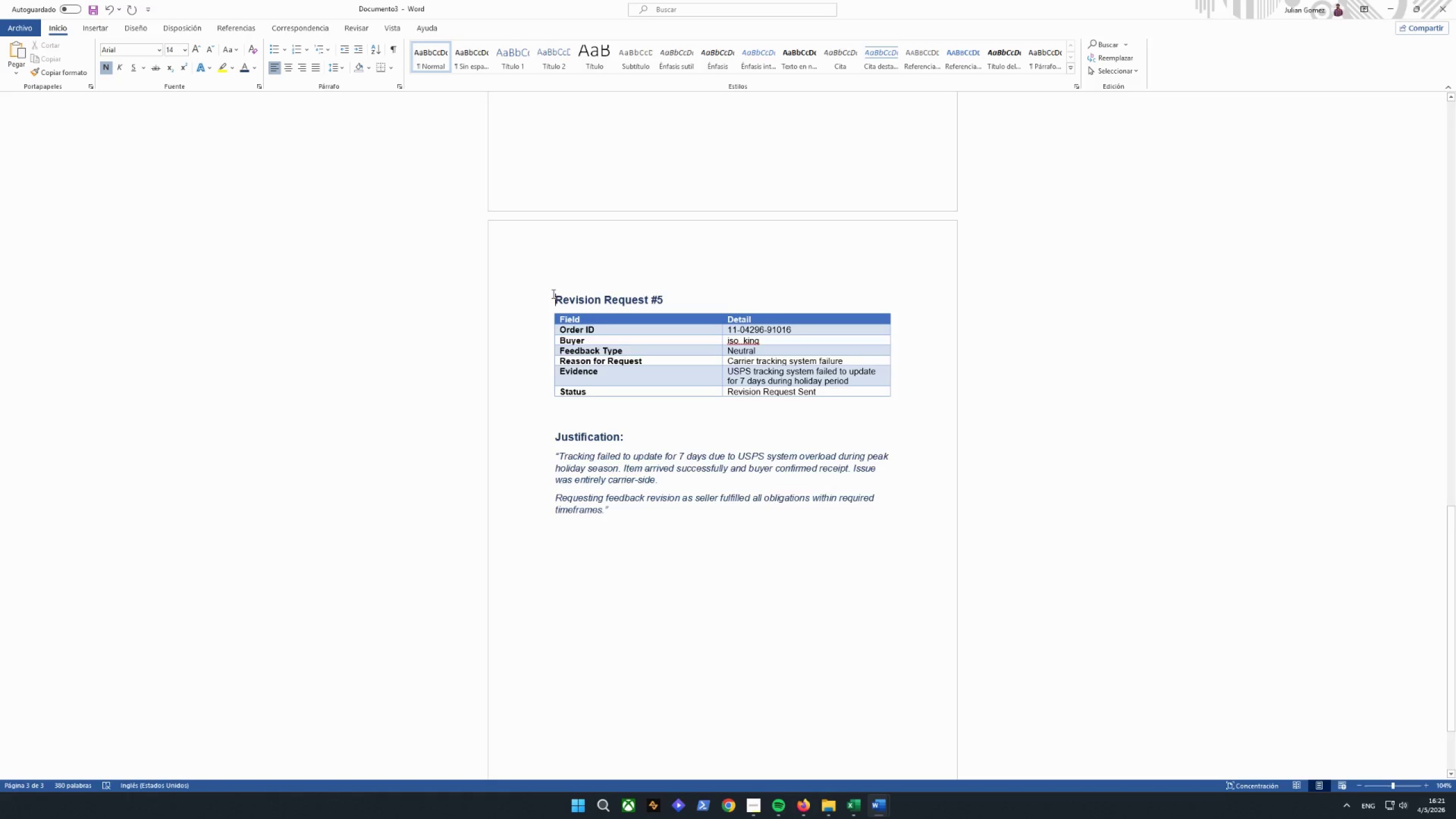 
key(Backspace)
 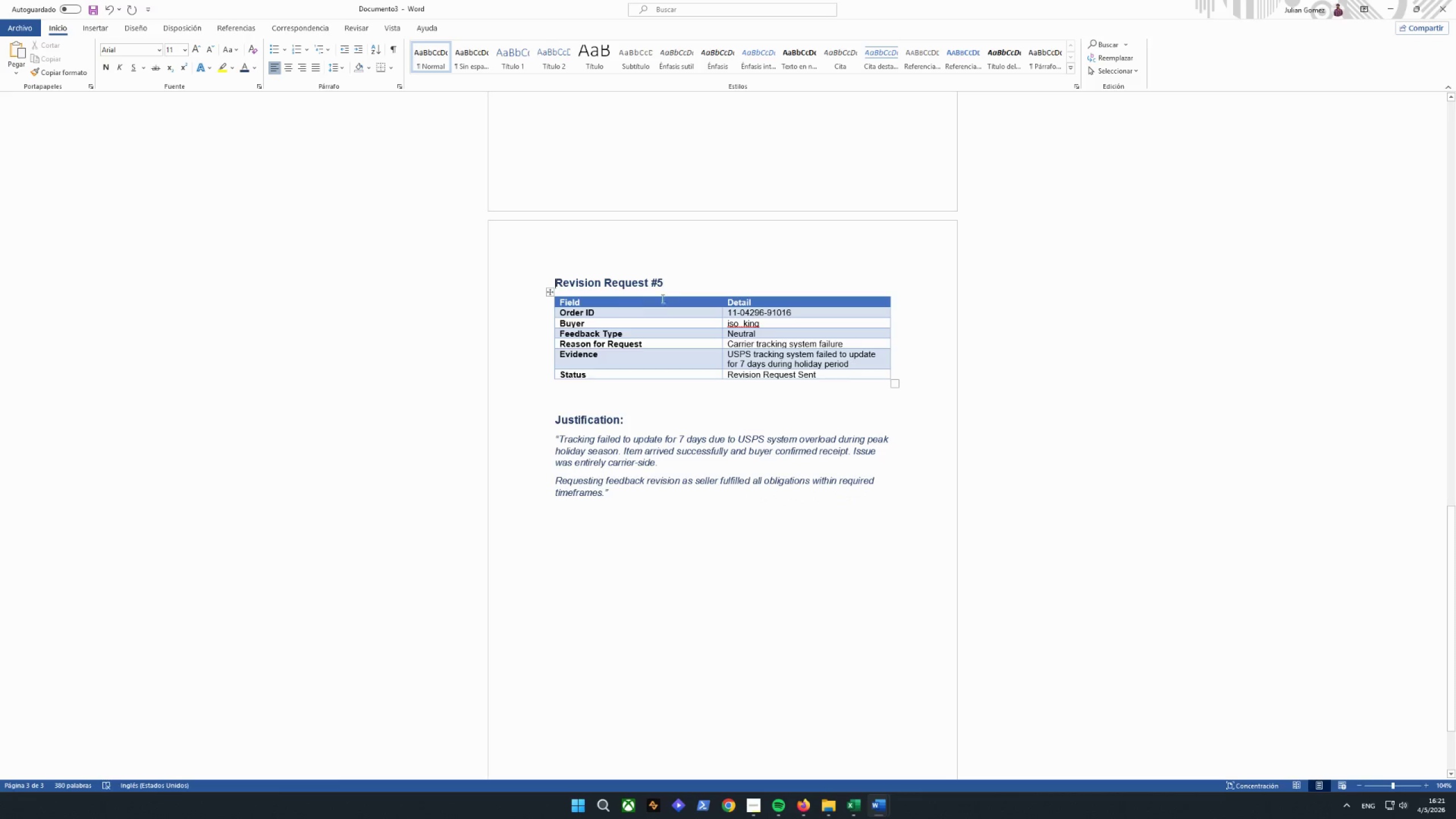 
left_click([677, 283])
 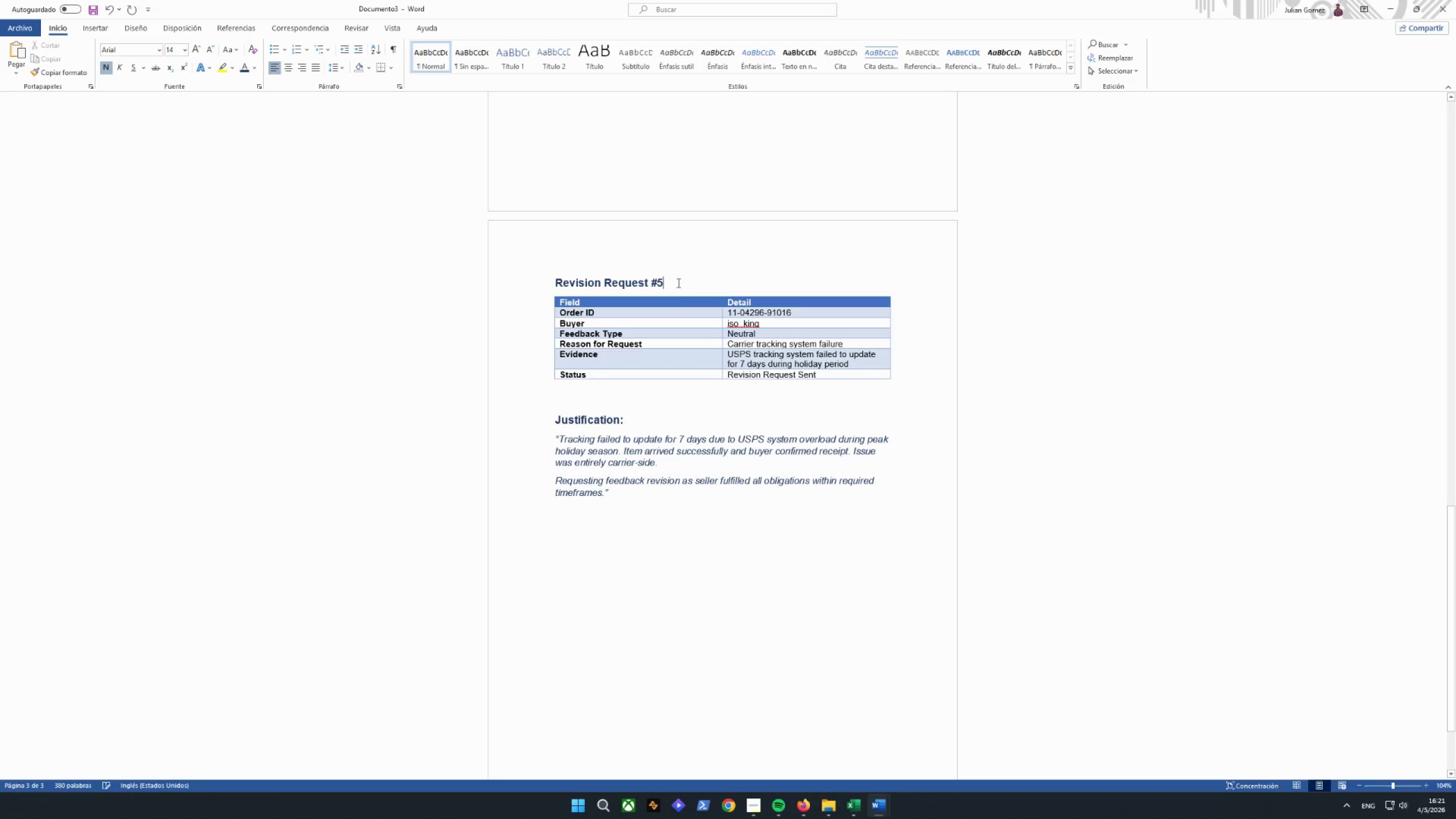 
key(Backslash)
 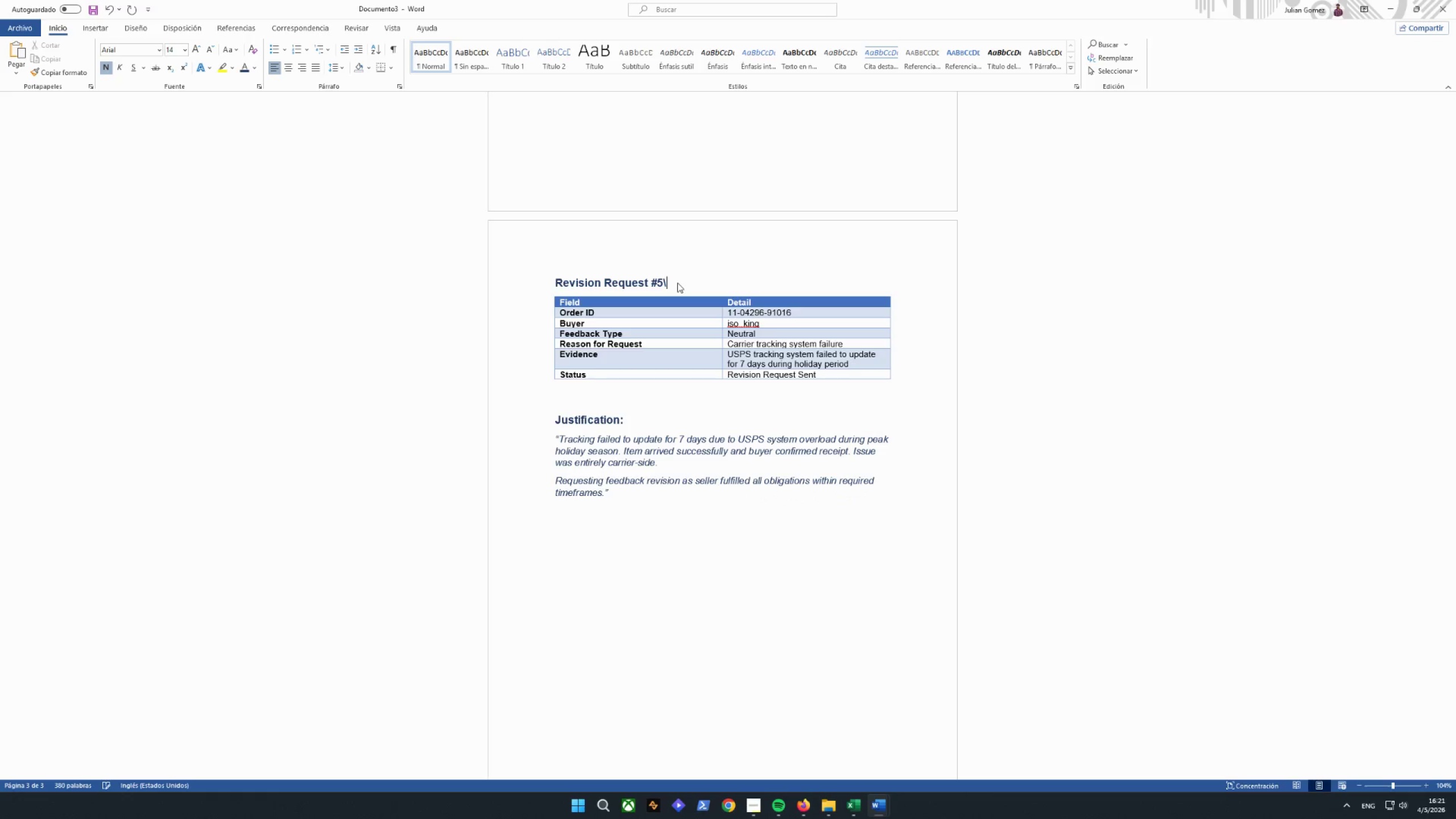 
key(Backspace)
 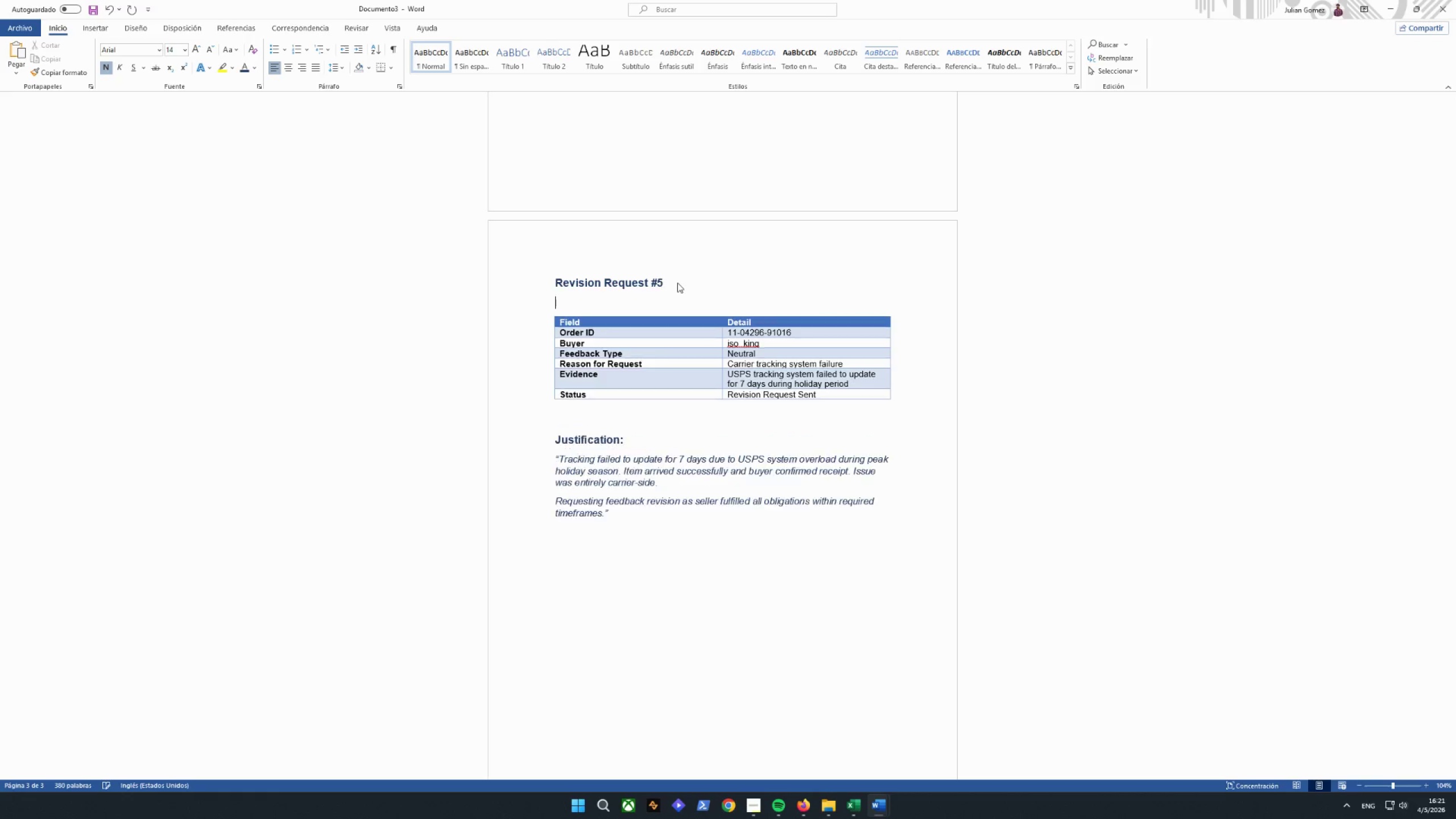 
key(Enter)
 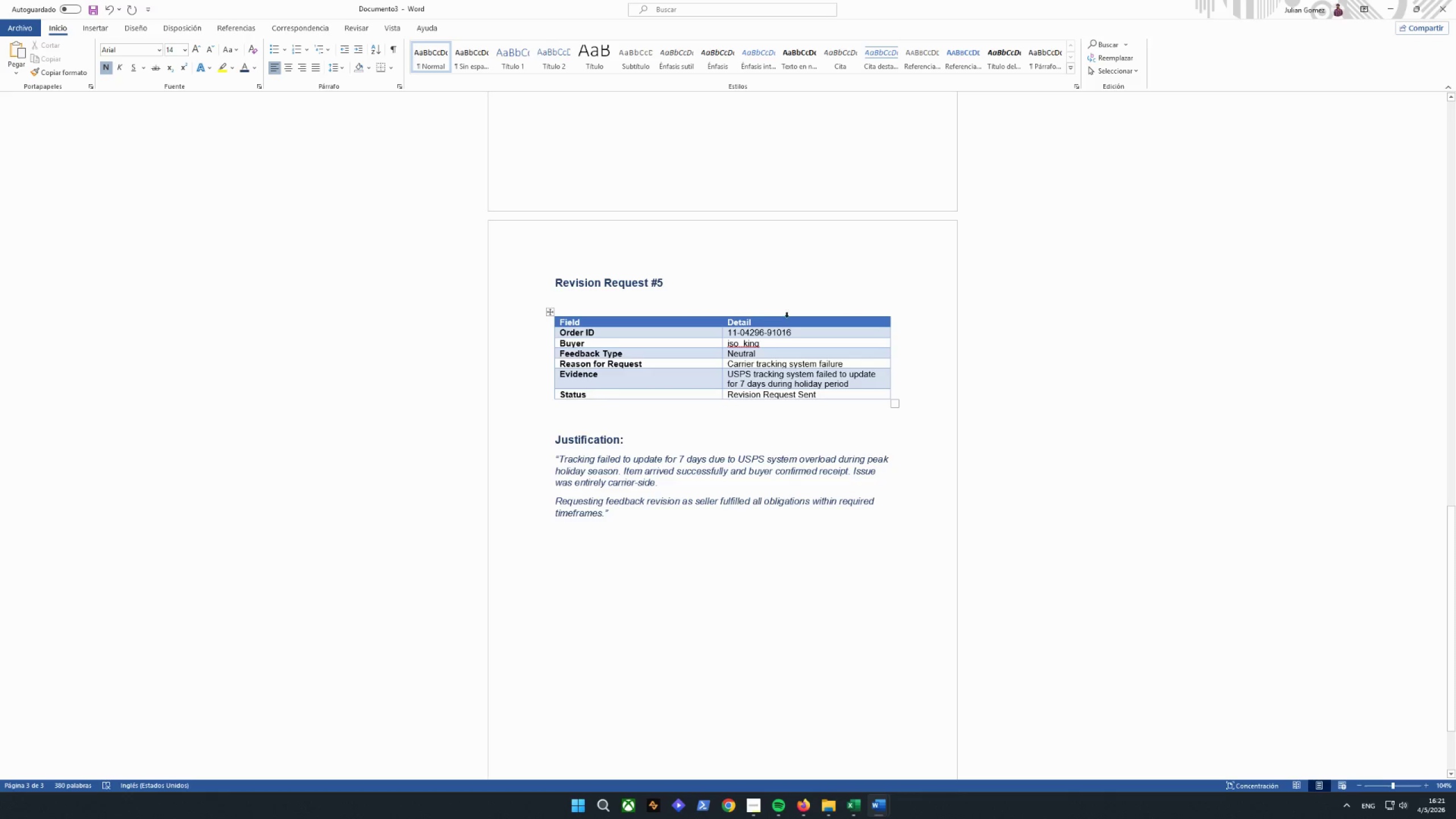 
scroll: coordinate [769, 520], scroll_direction: up, amount: 23.0
 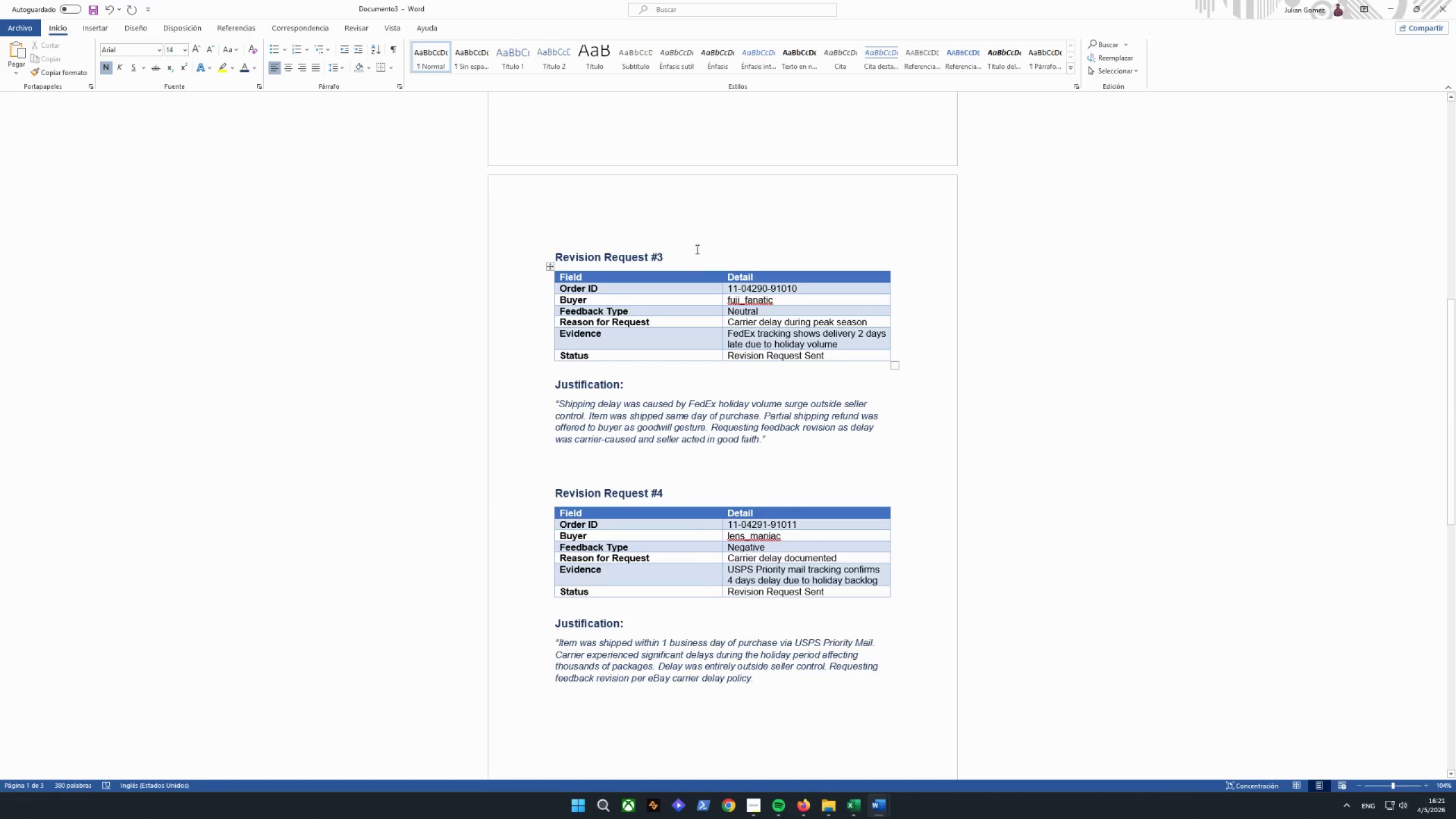 
left_click([675, 259])
 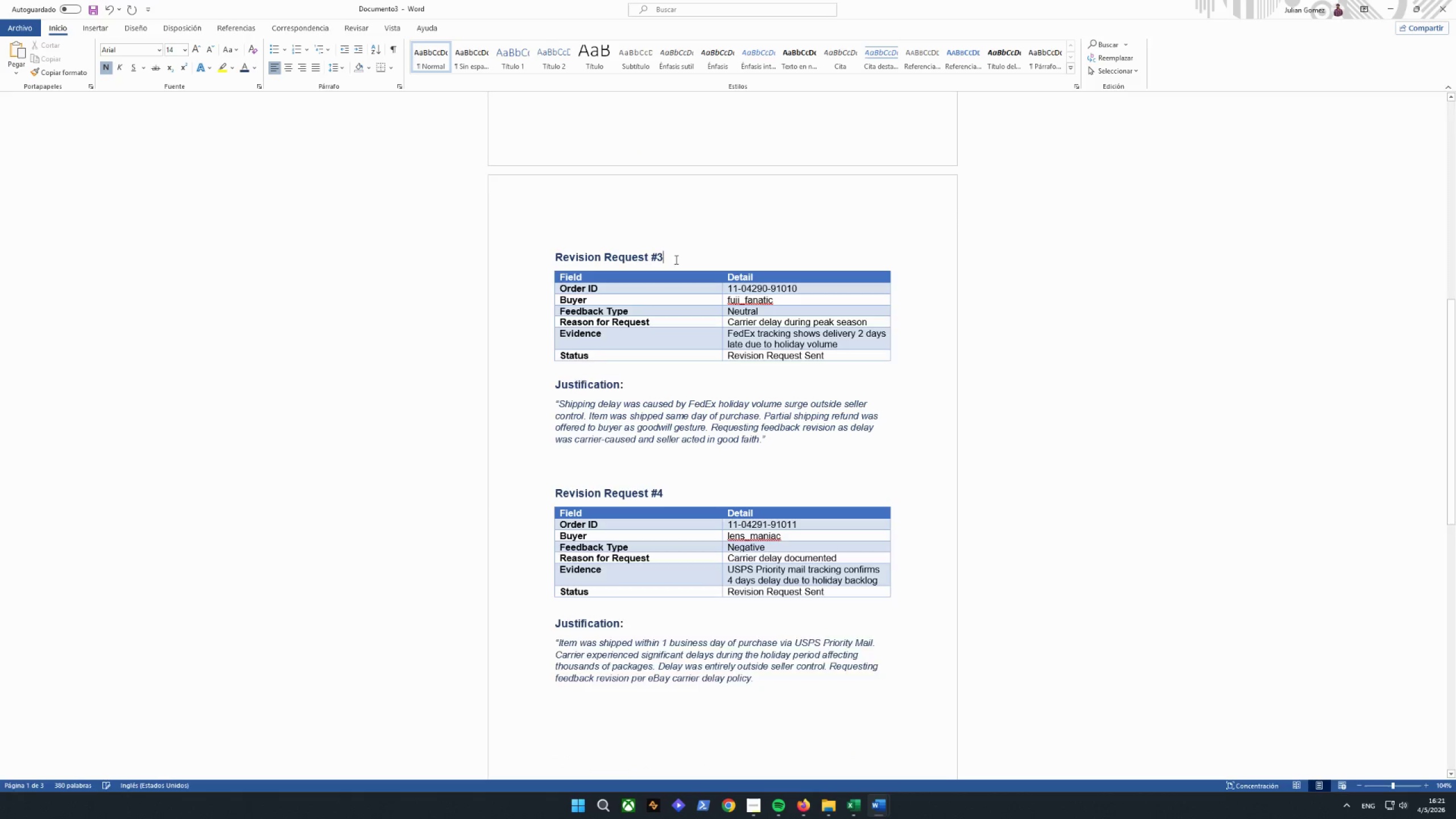 
key(Enter)
 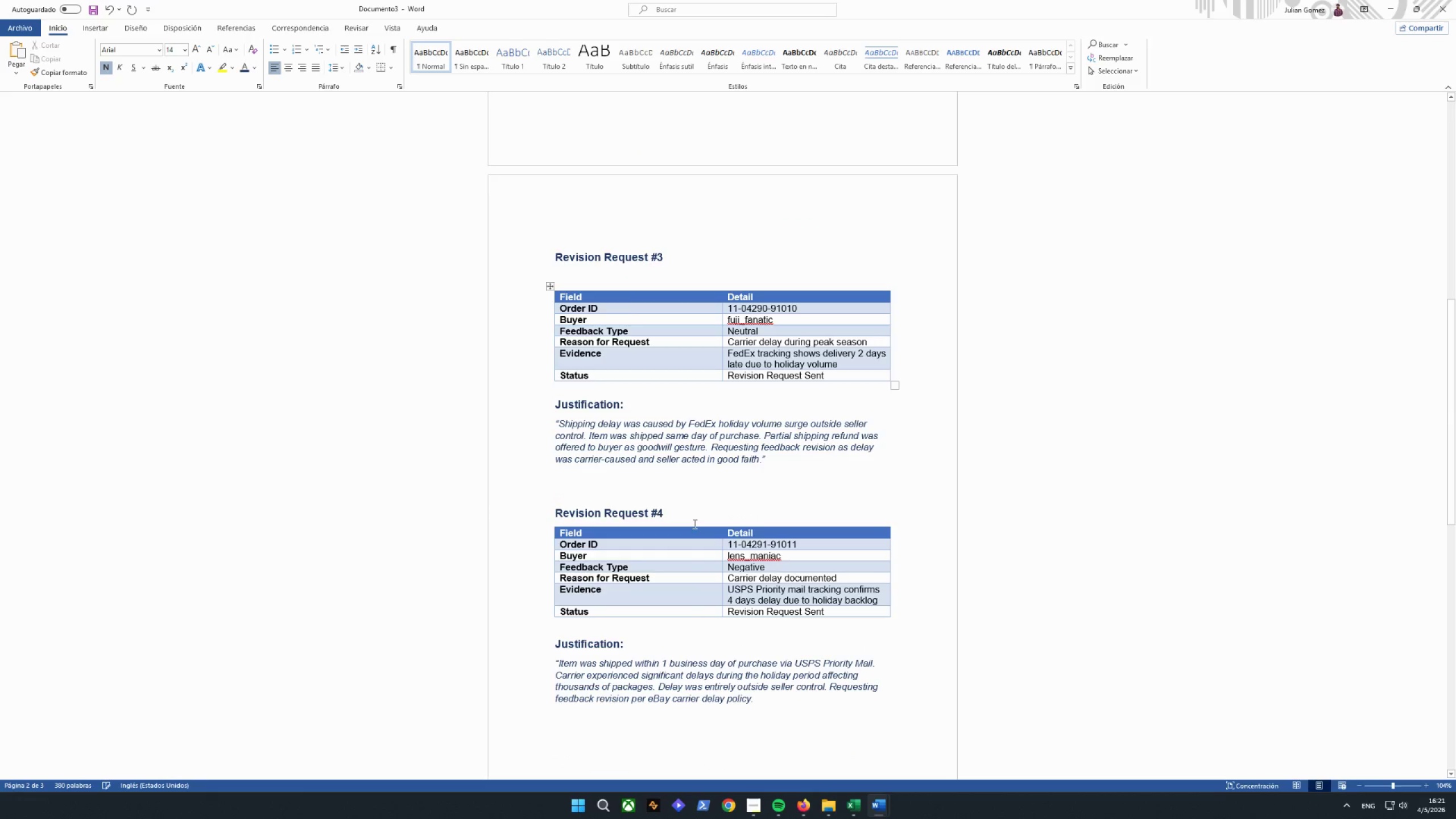 
left_click([682, 509])
 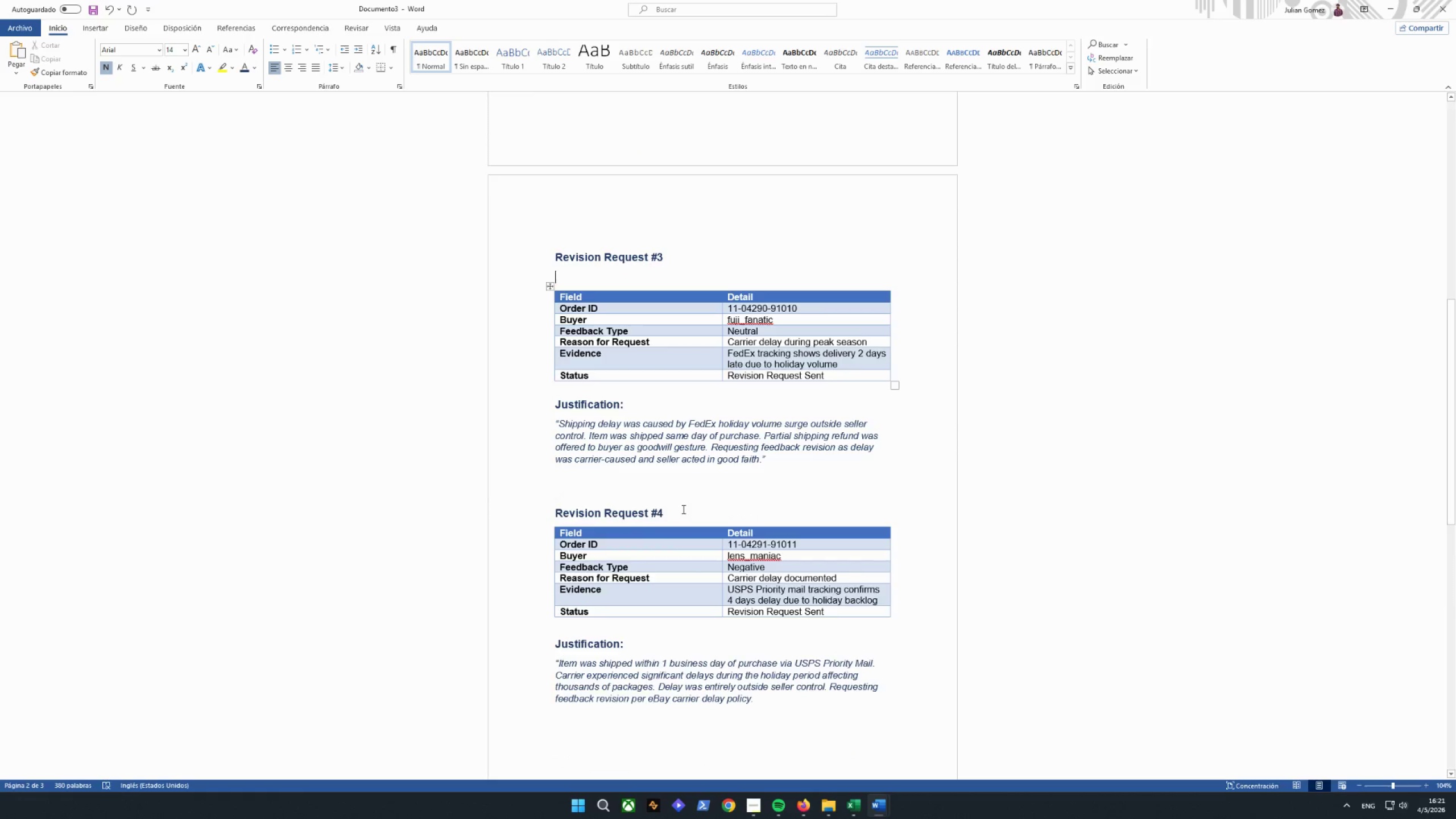 
key(Enter)
 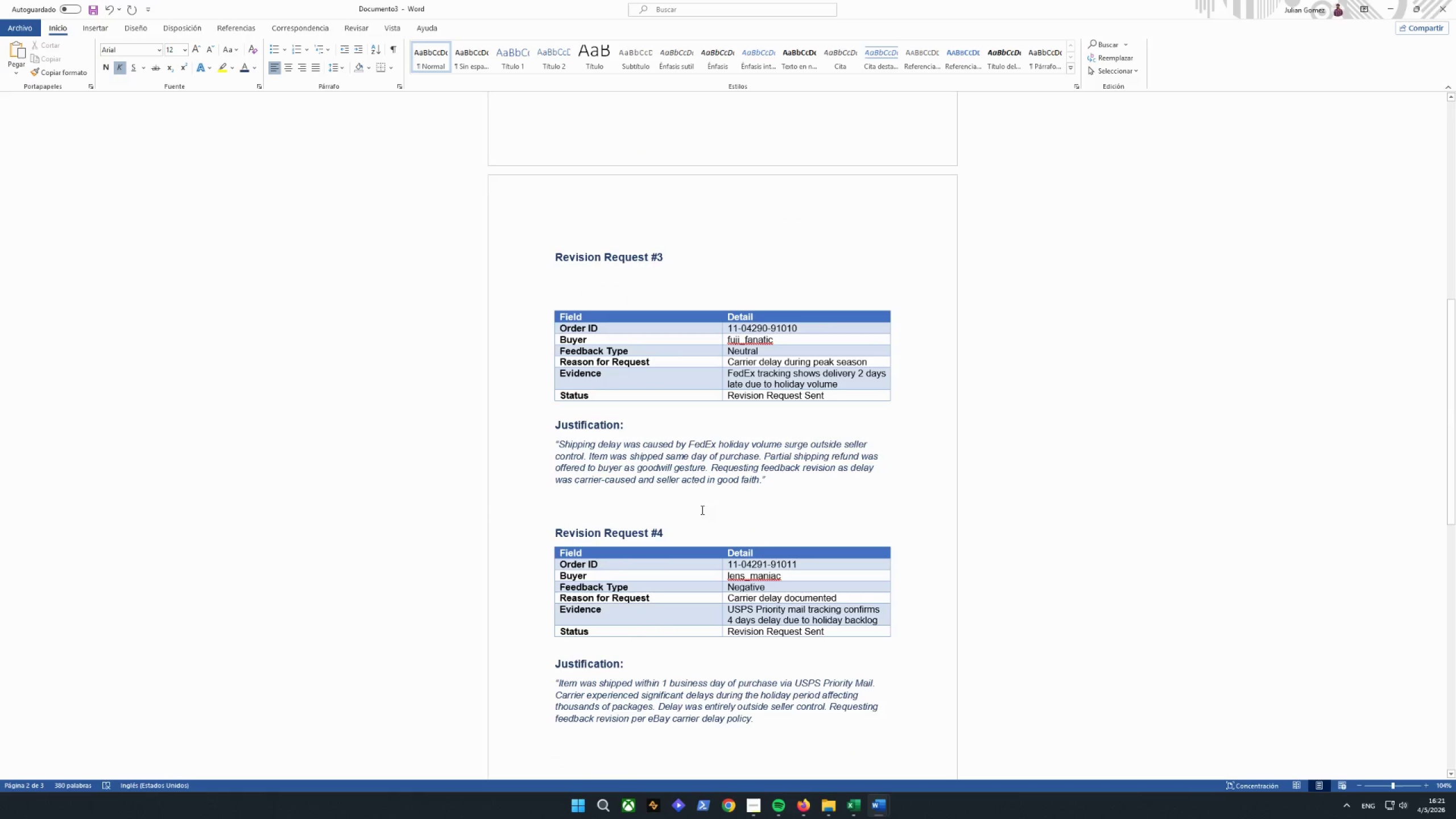 
key(Backspace)
 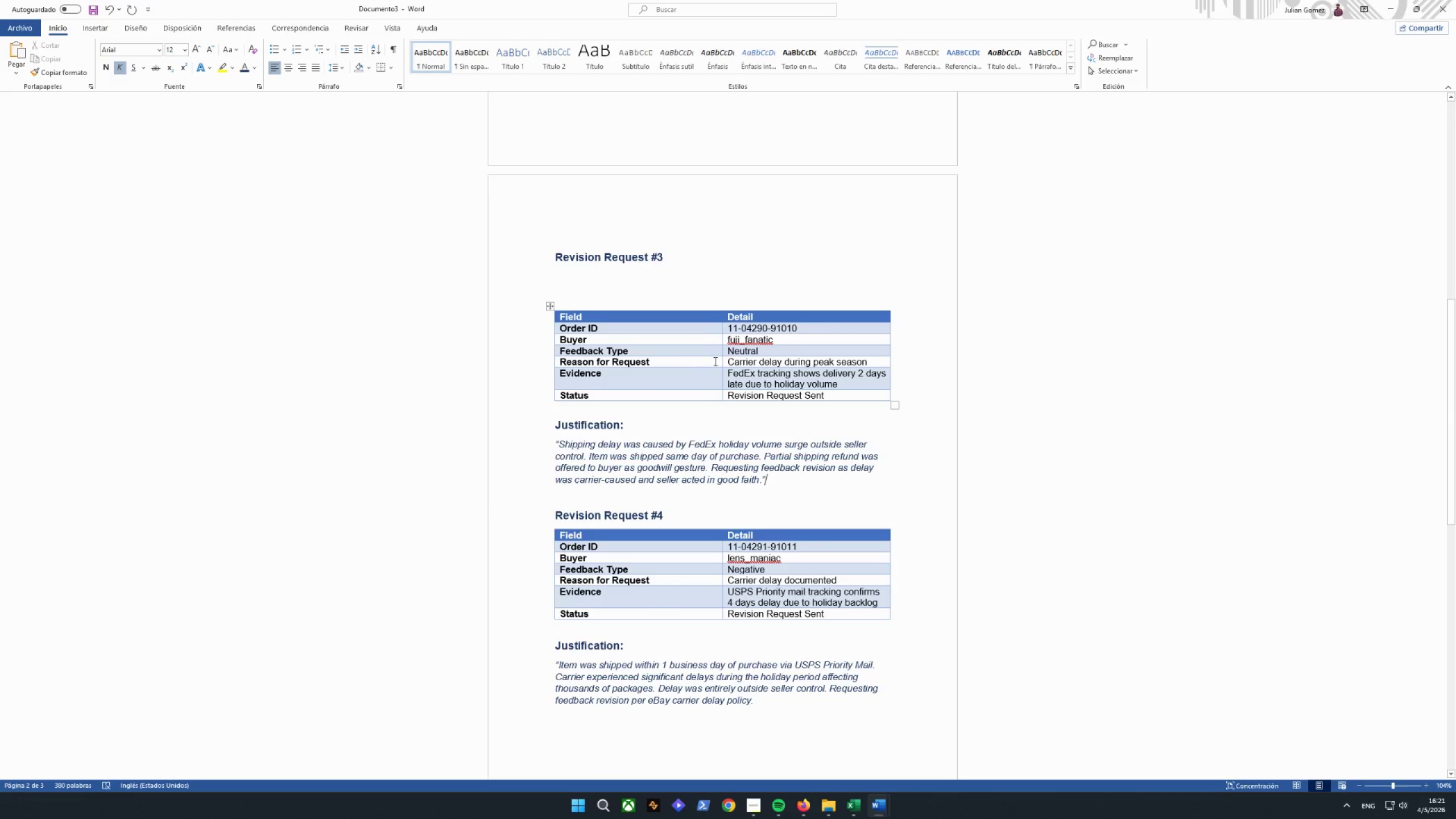 
left_click([642, 281])
 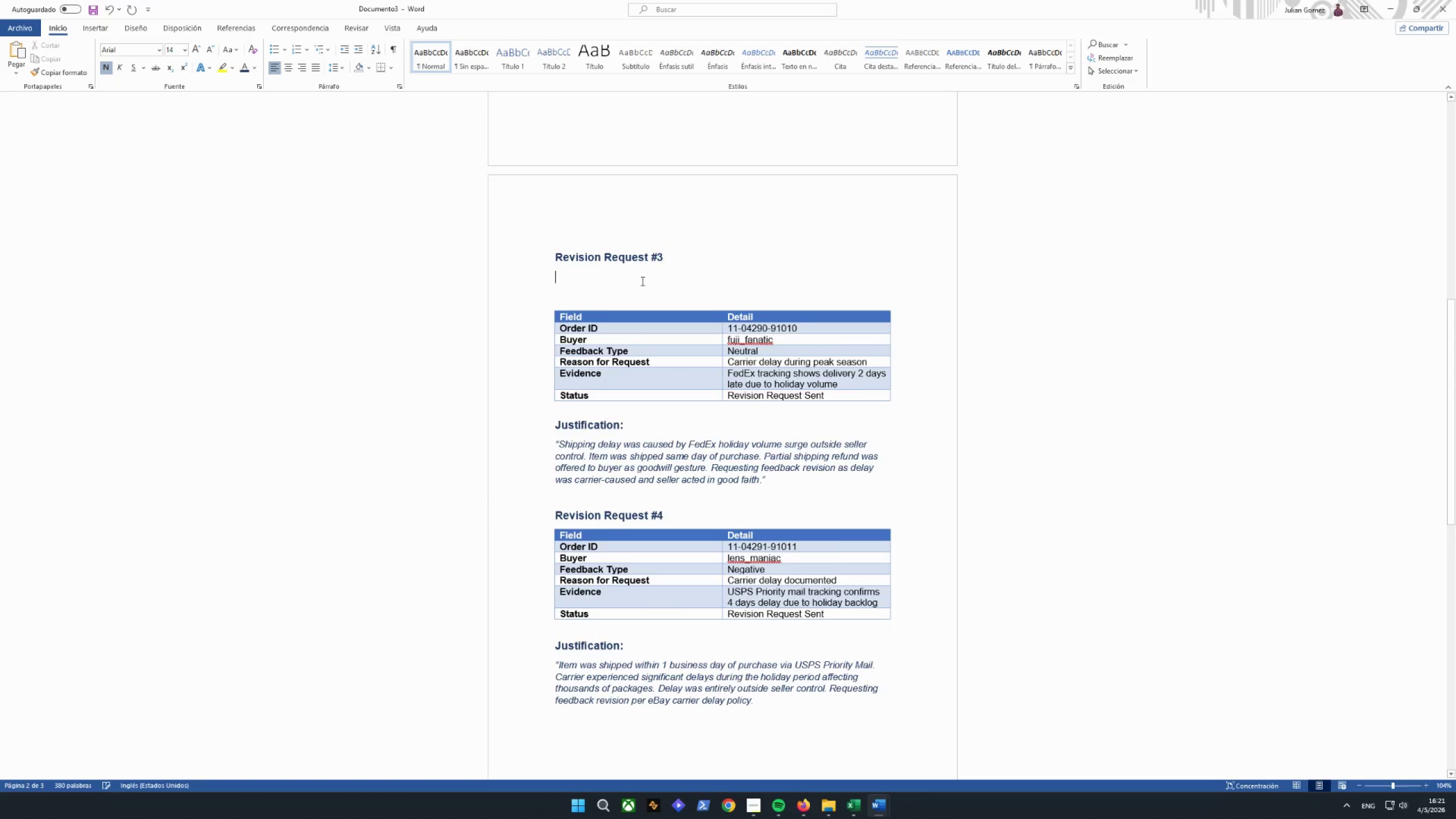 
key(Backspace)
 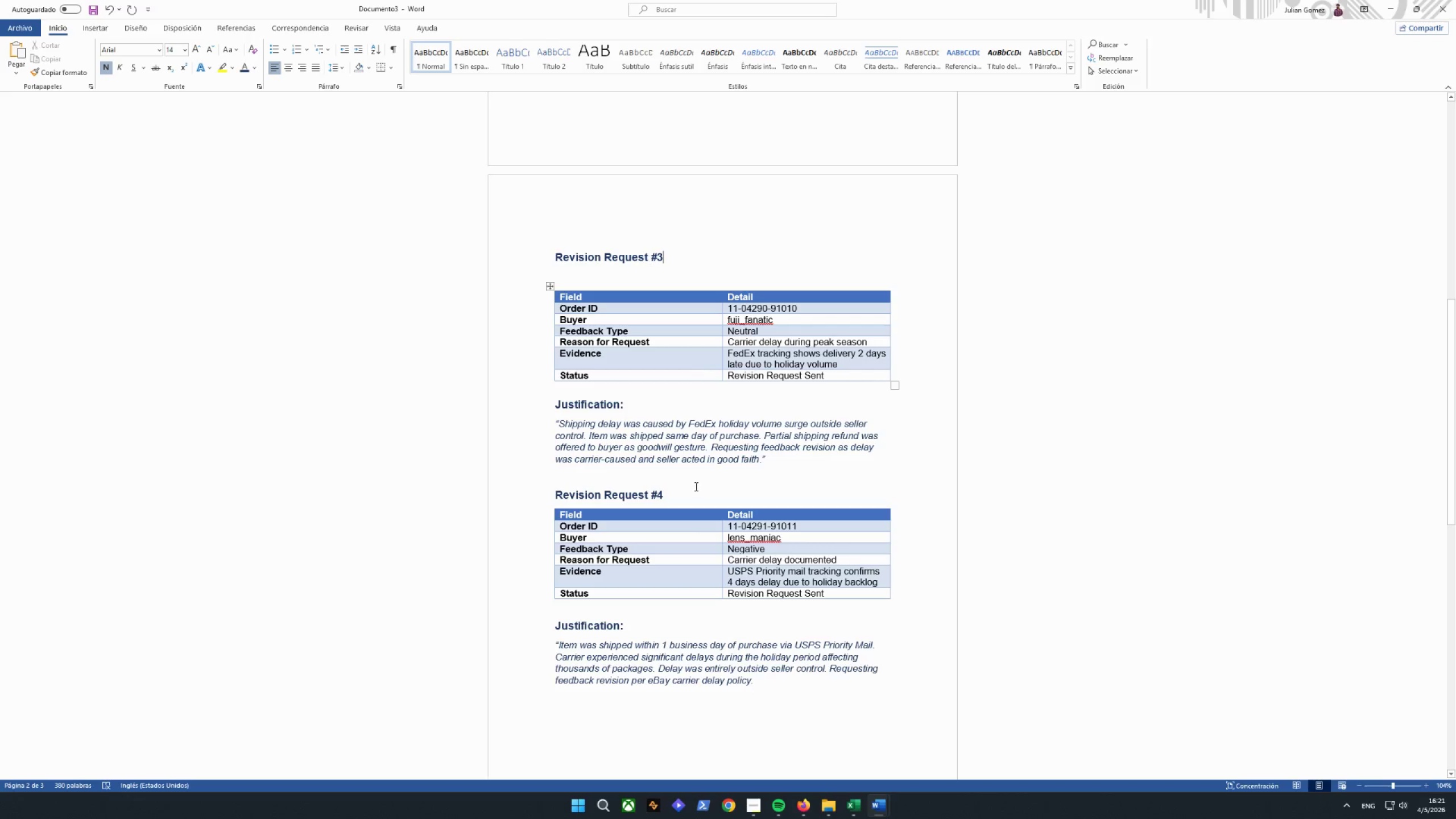 
key(Enter)
 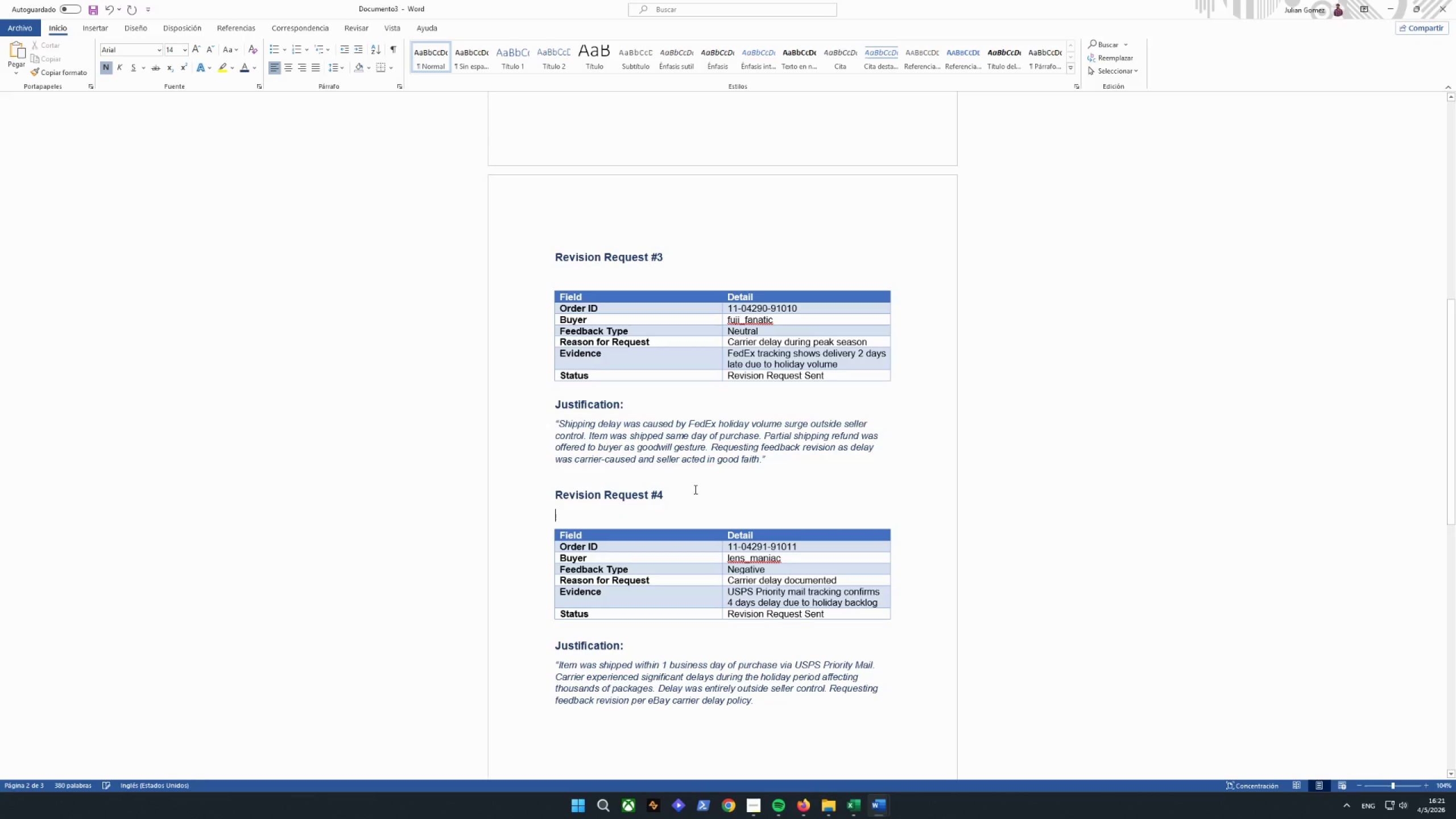 
scroll: coordinate [690, 481], scroll_direction: up, amount: 17.0
 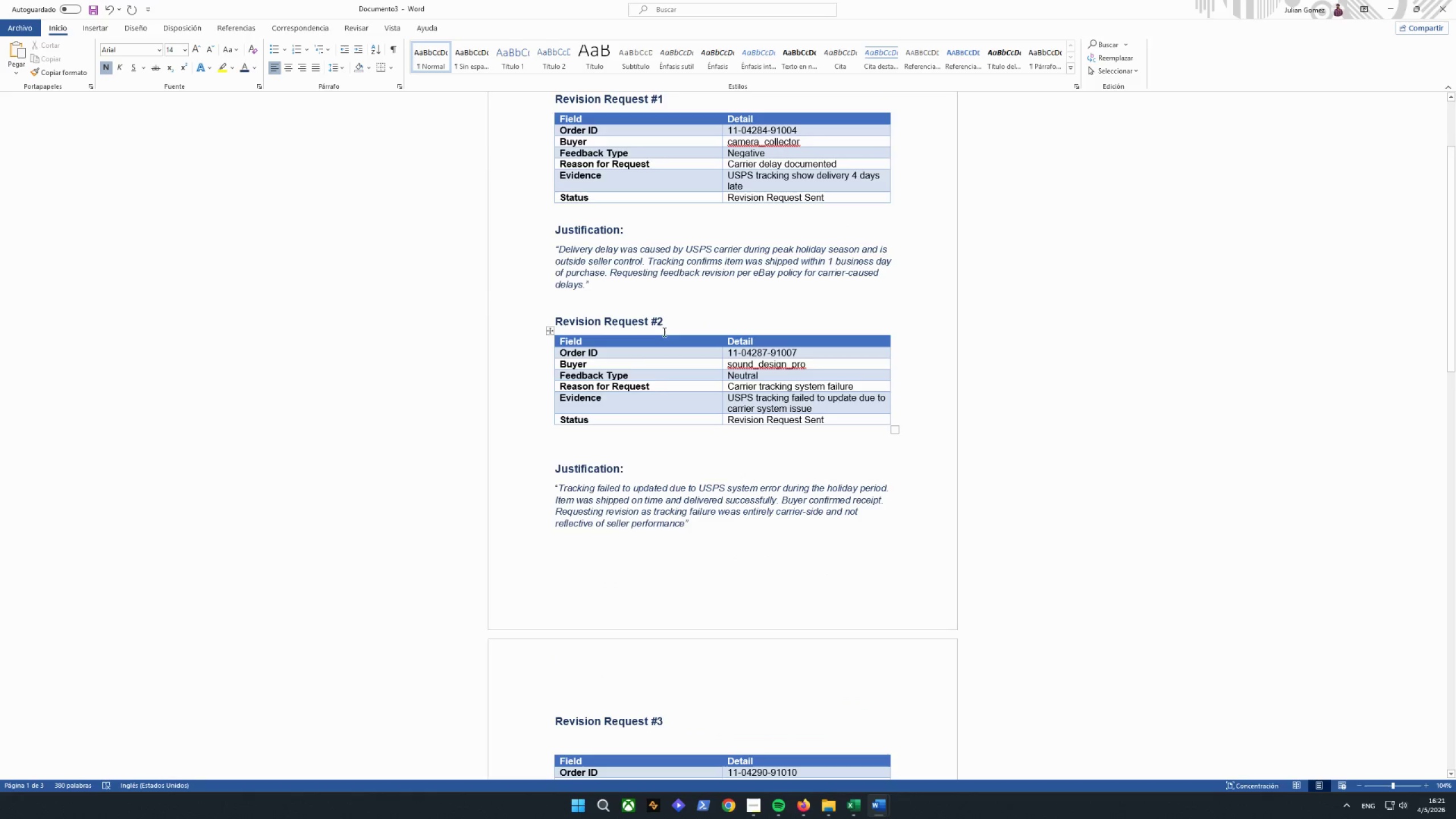 
left_click([667, 320])
 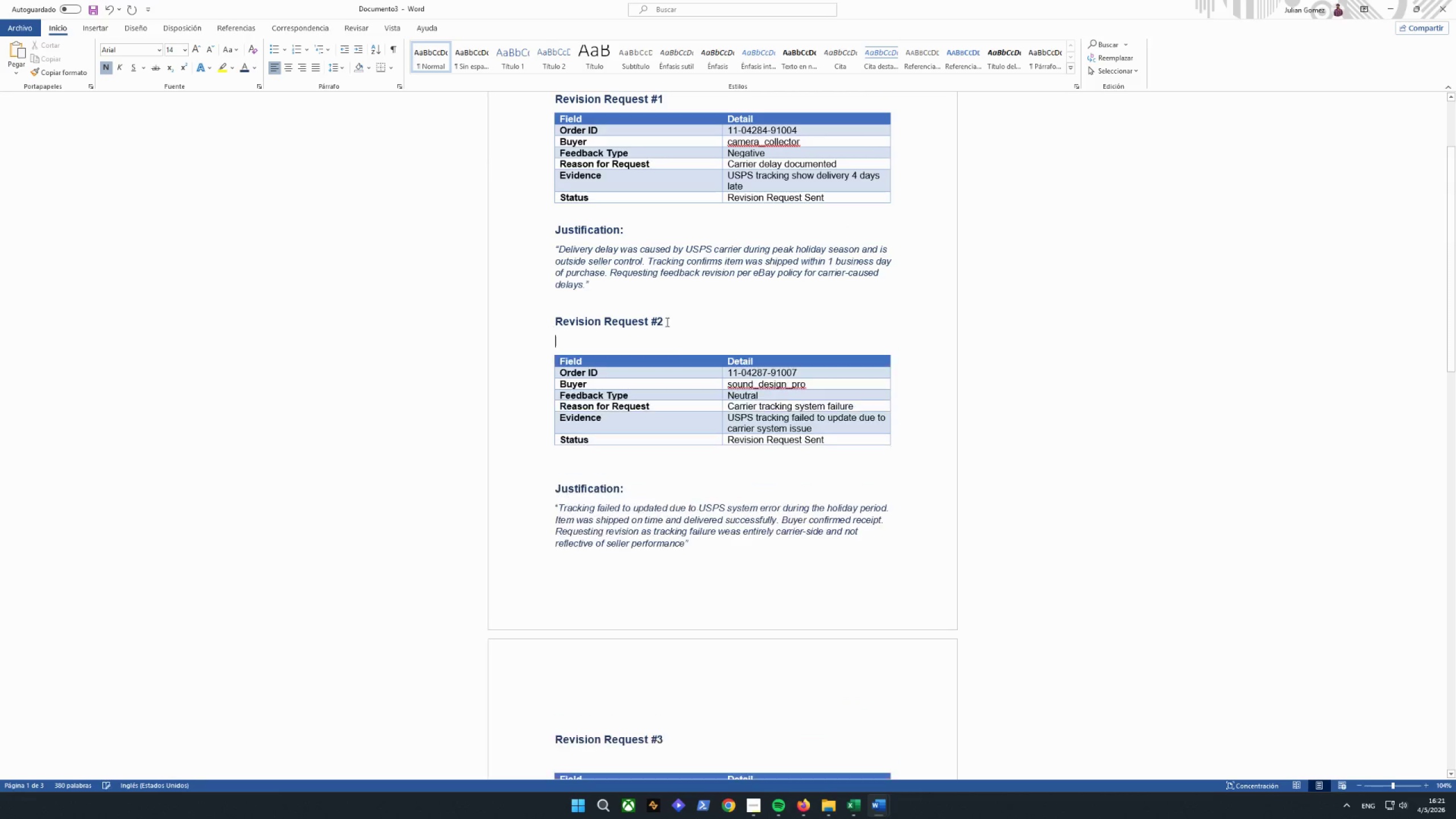 
key(Enter)
 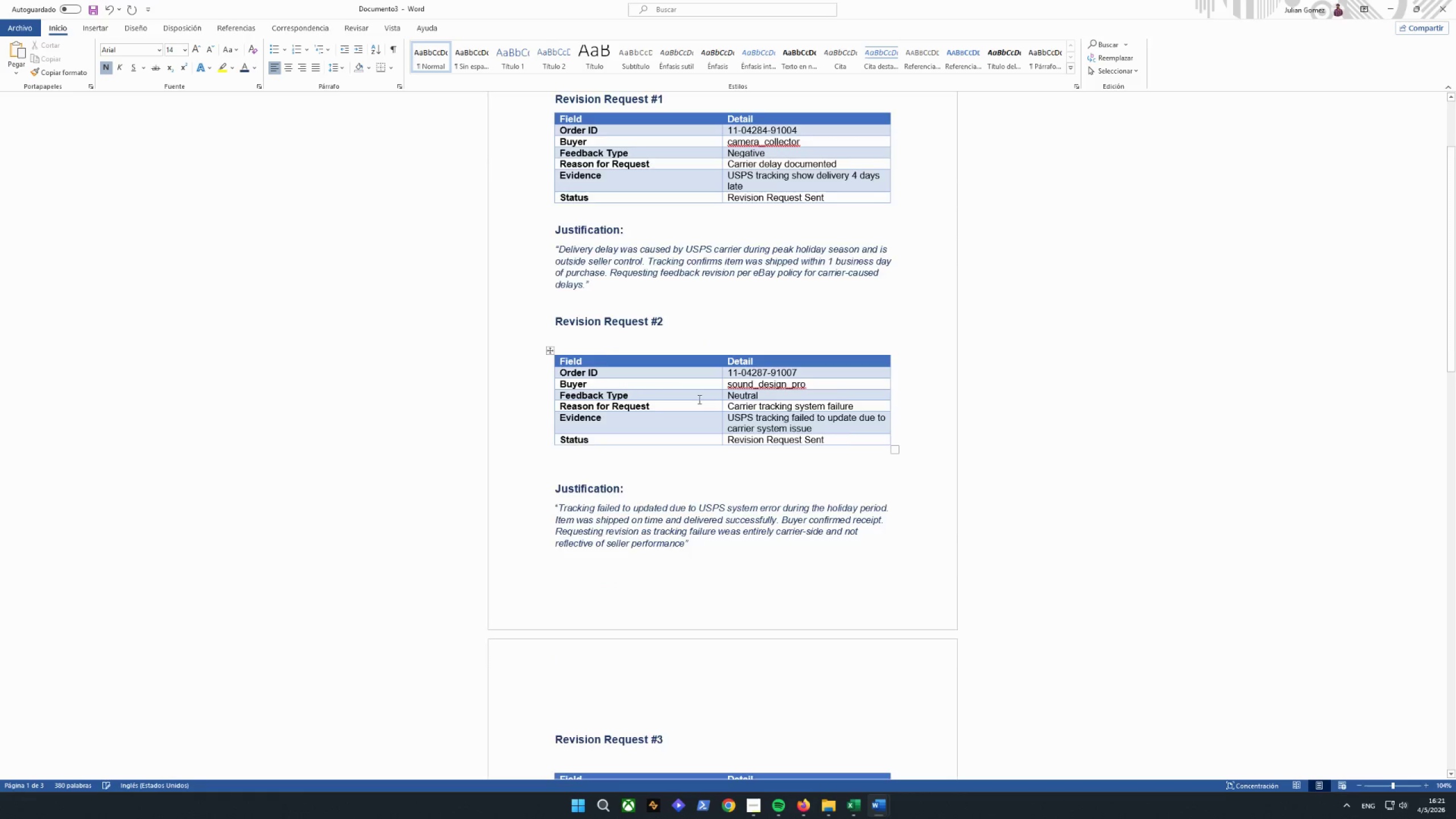 
scroll: coordinate [686, 374], scroll_direction: up, amount: 7.0
 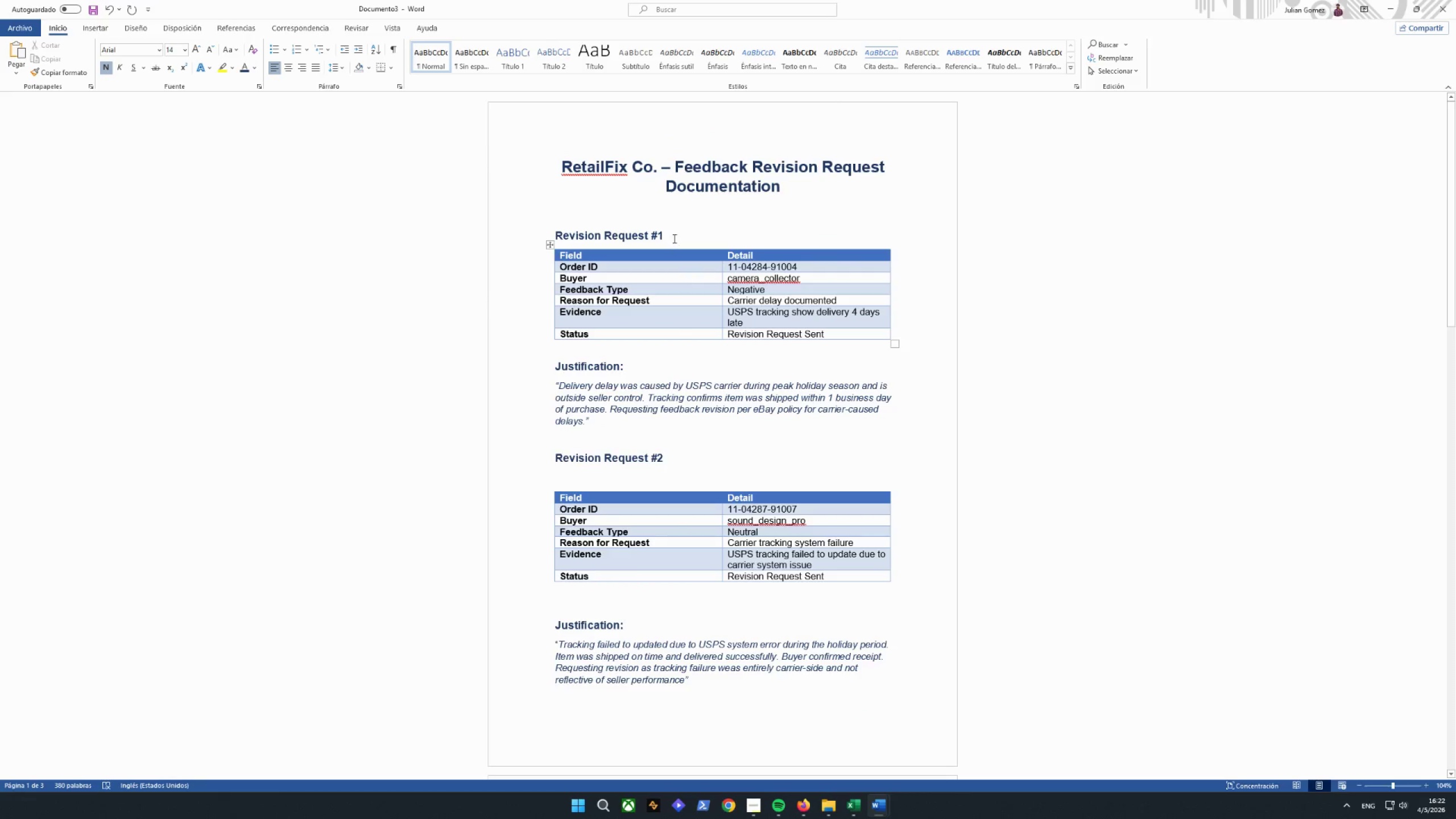 
left_click([673, 235])
 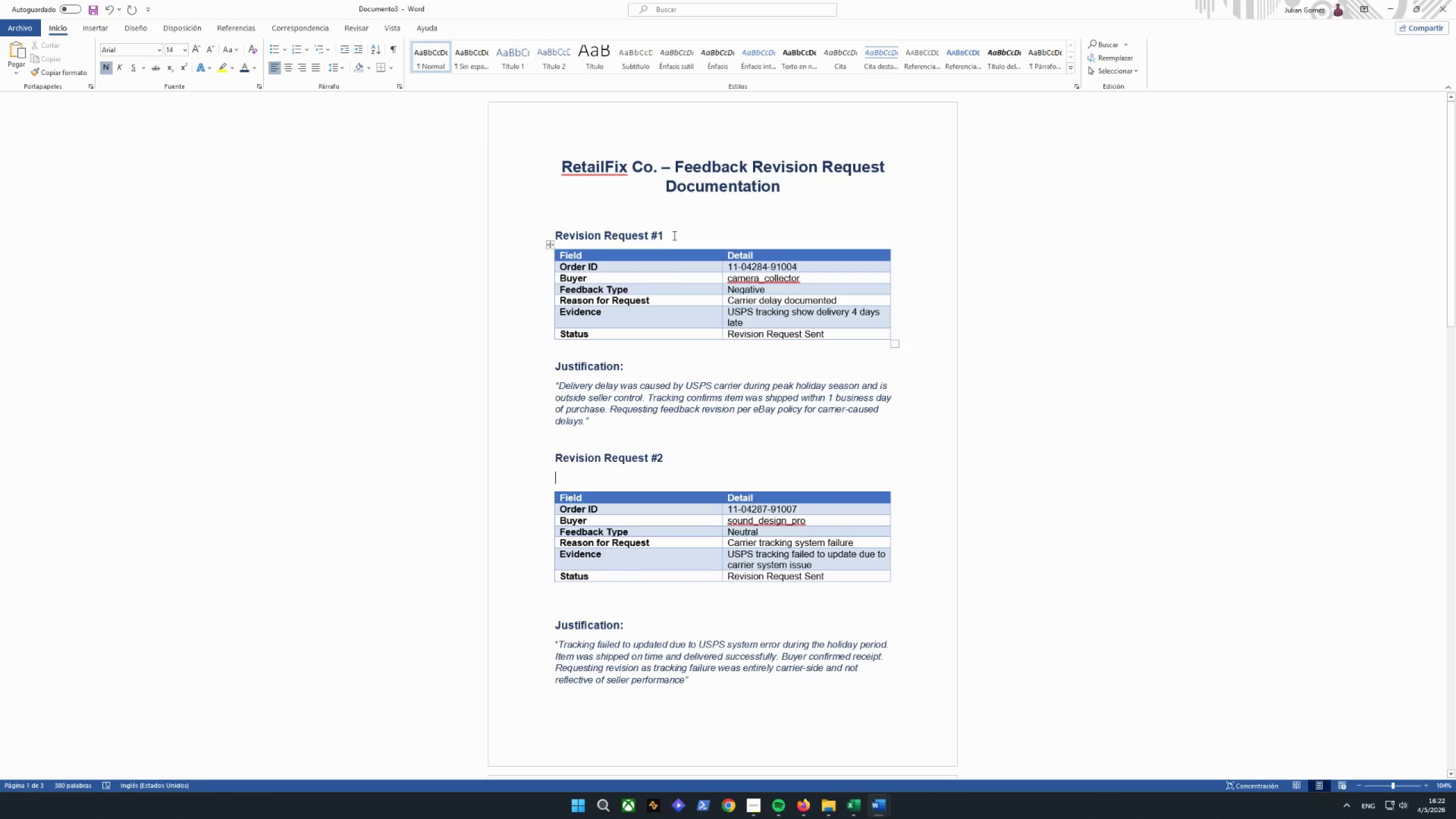 
key(Enter)
 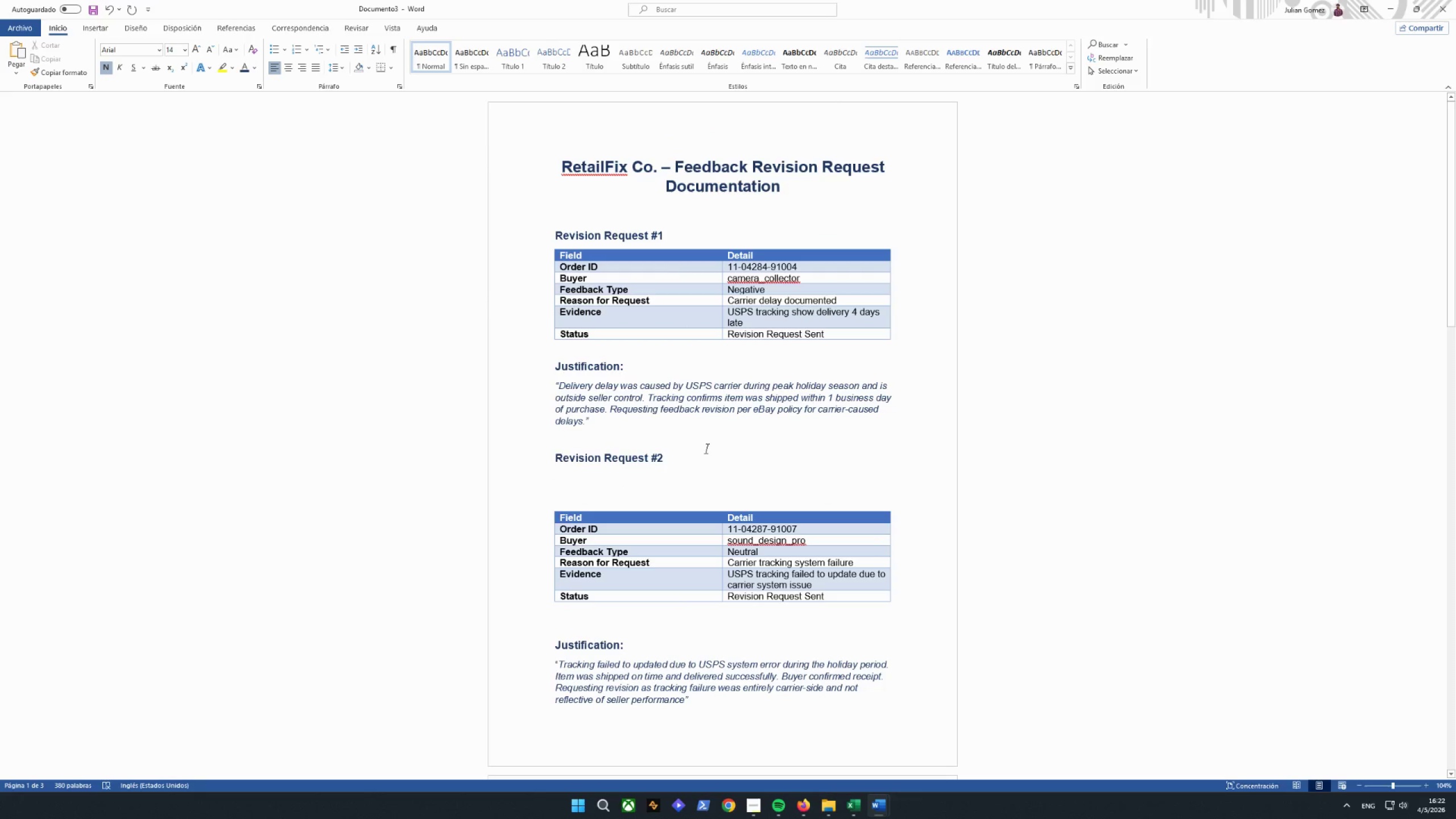 
left_click([594, 490])
 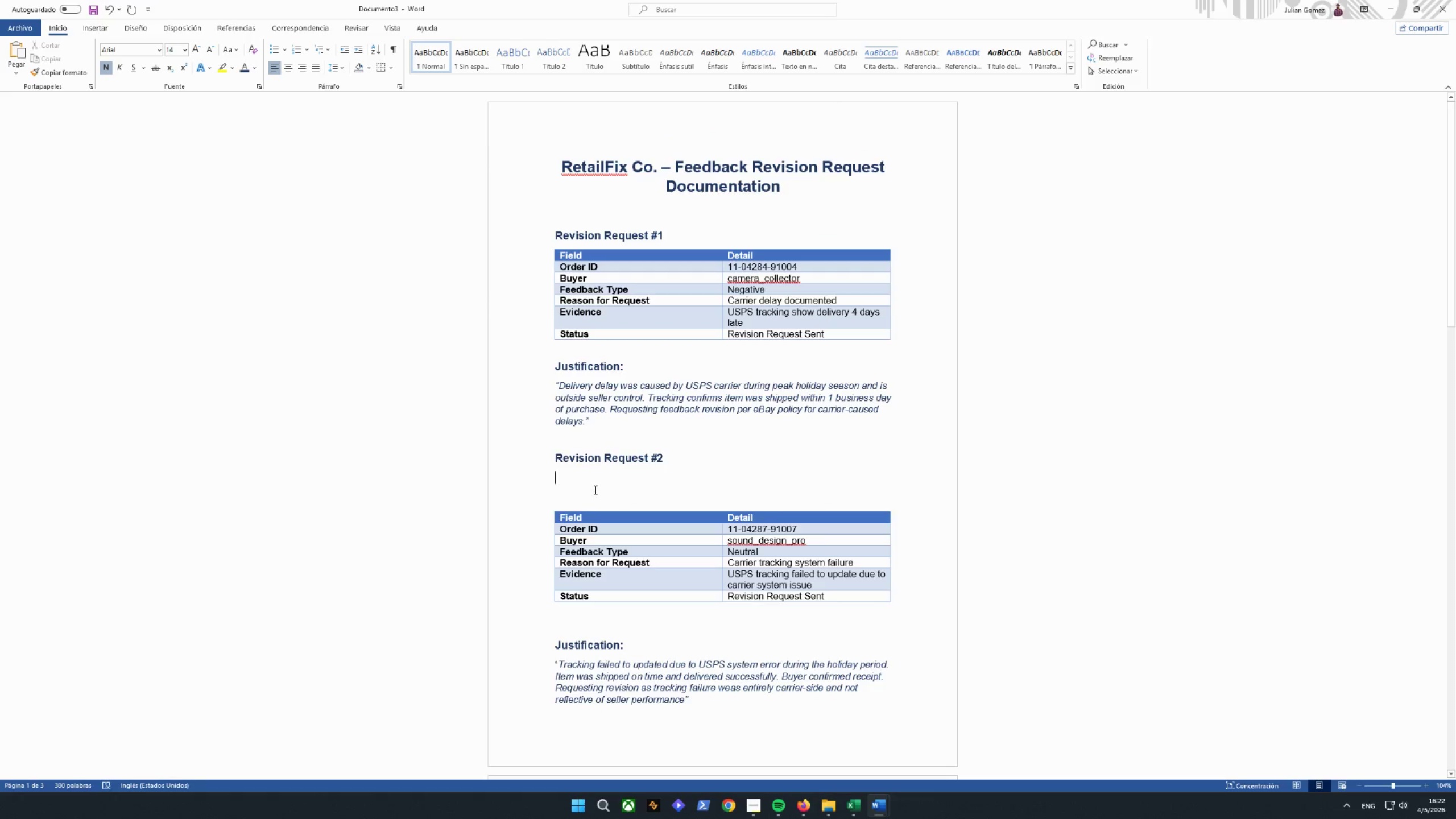 
key(Backspace)
 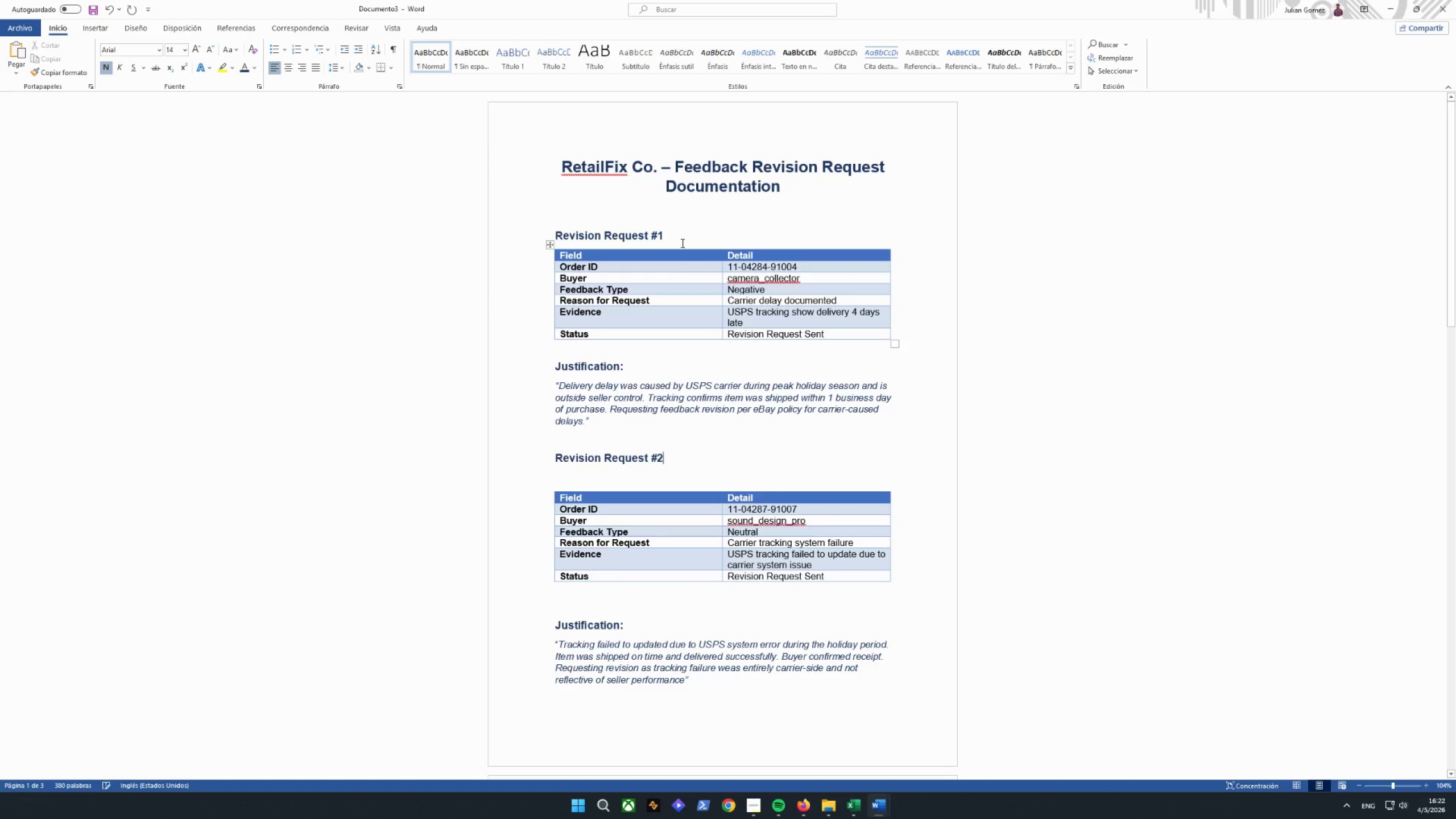 
left_click([680, 234])
 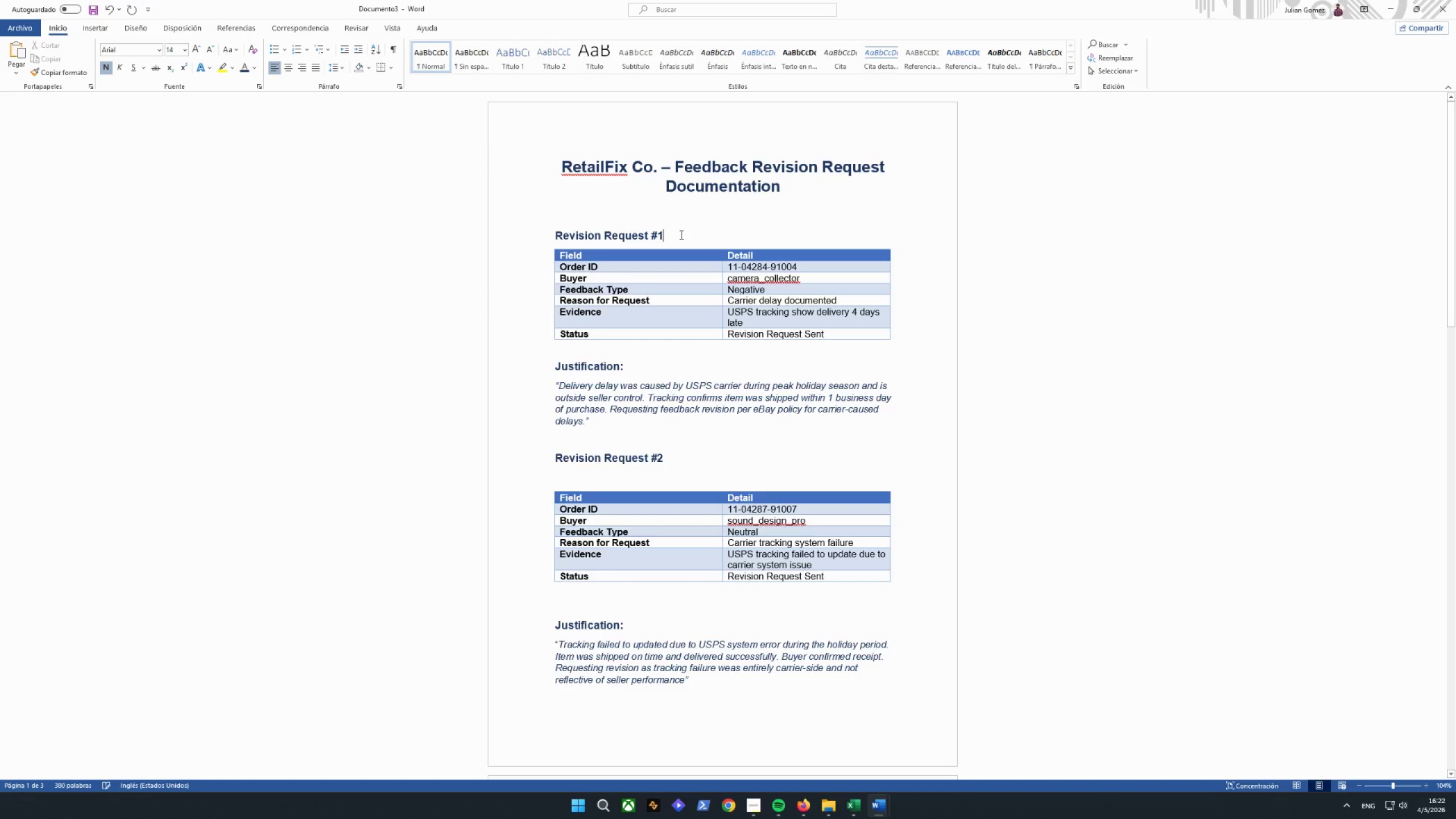 
key(Enter)
 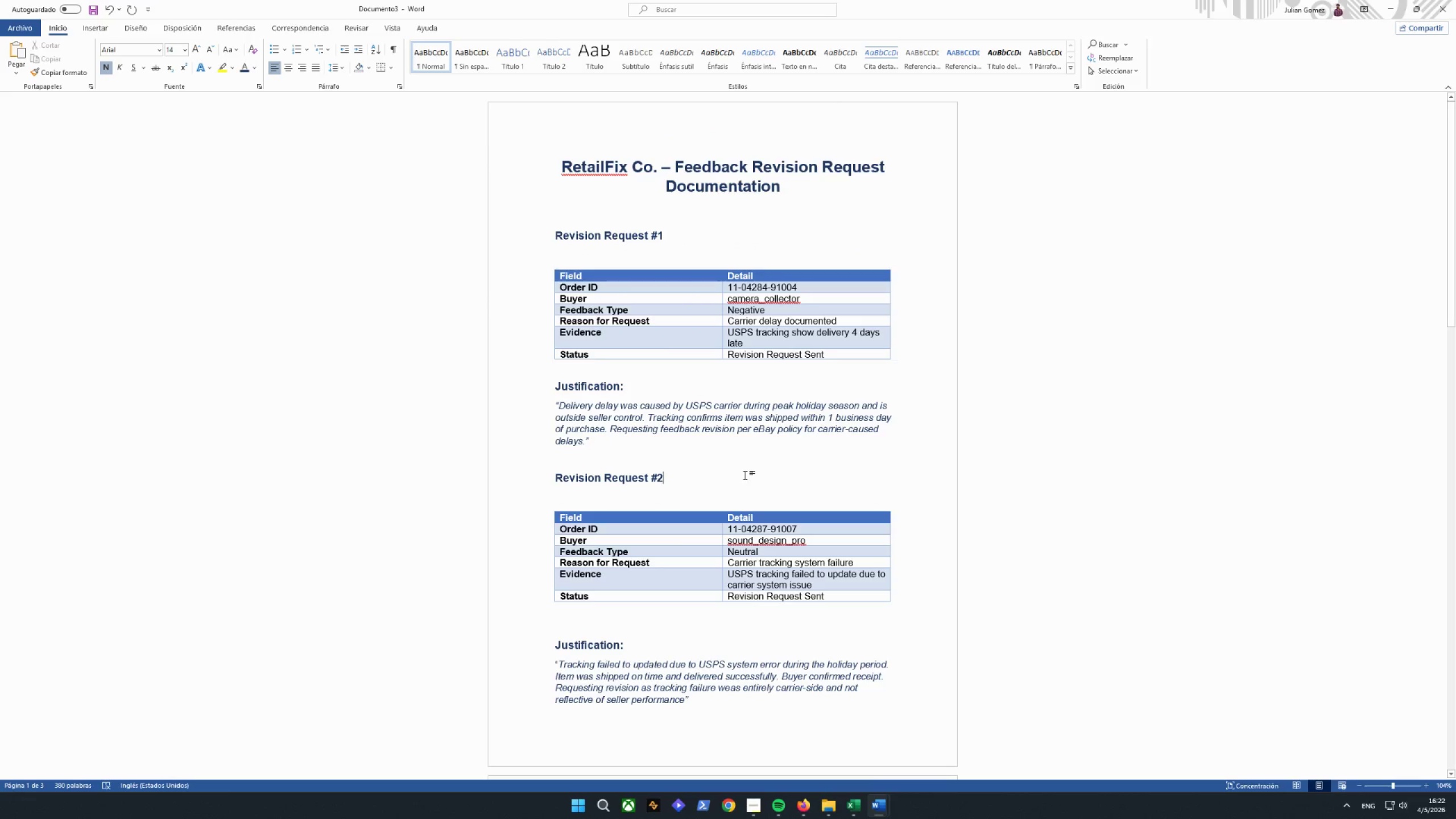 
scroll: coordinate [740, 420], scroll_direction: down, amount: 22.0
 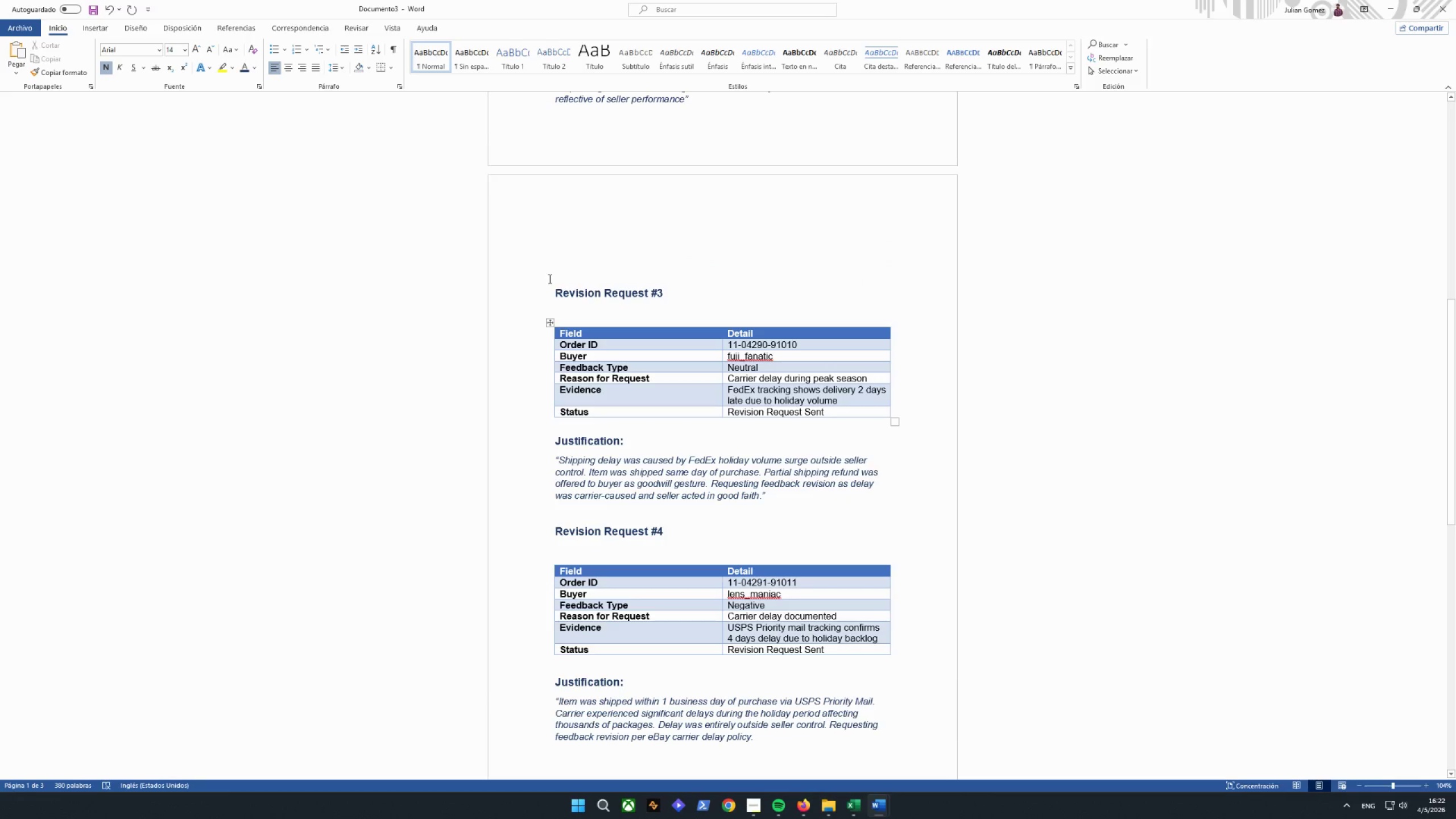 
left_click([550, 284])
 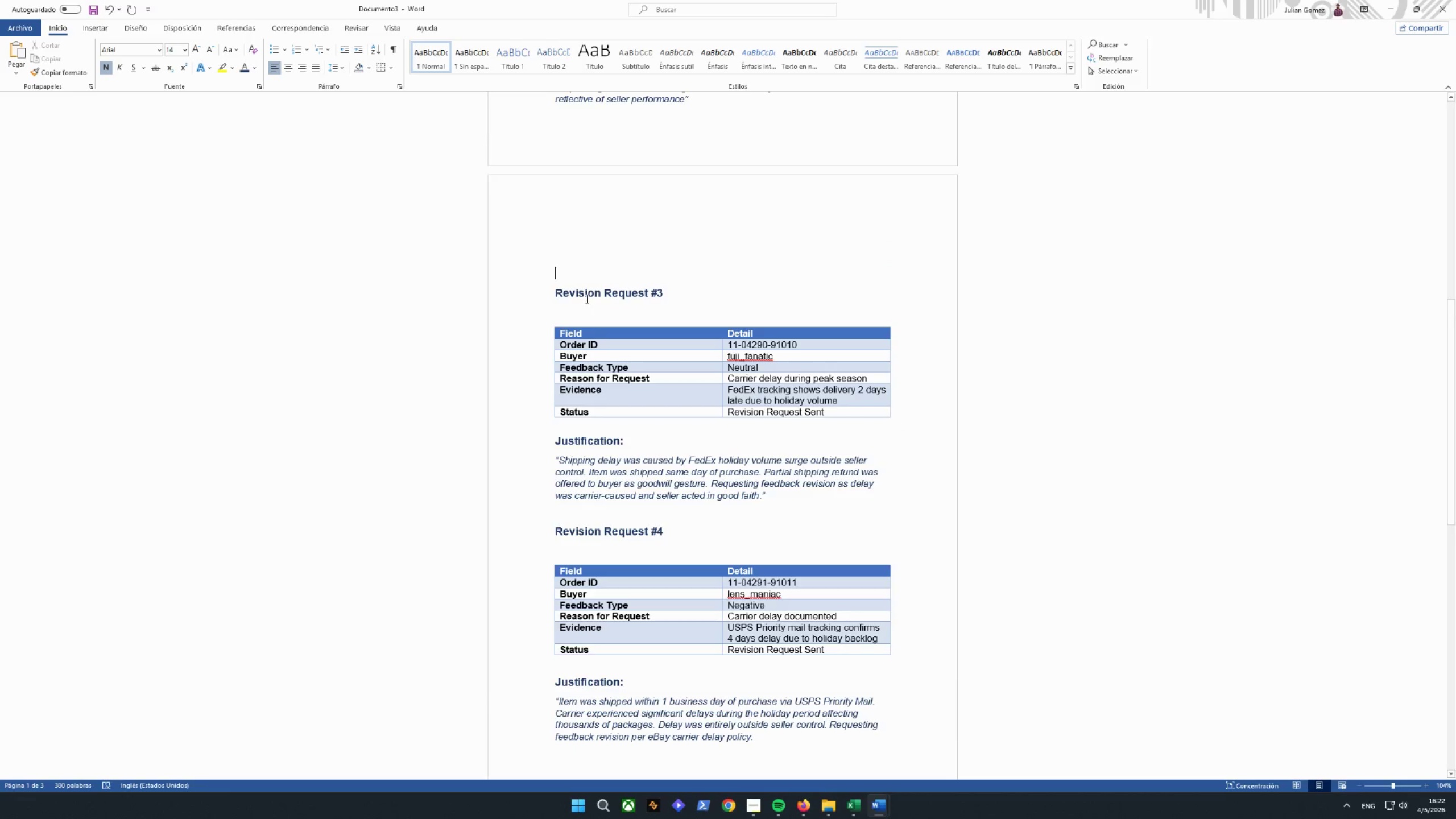 
key(Backspace)
 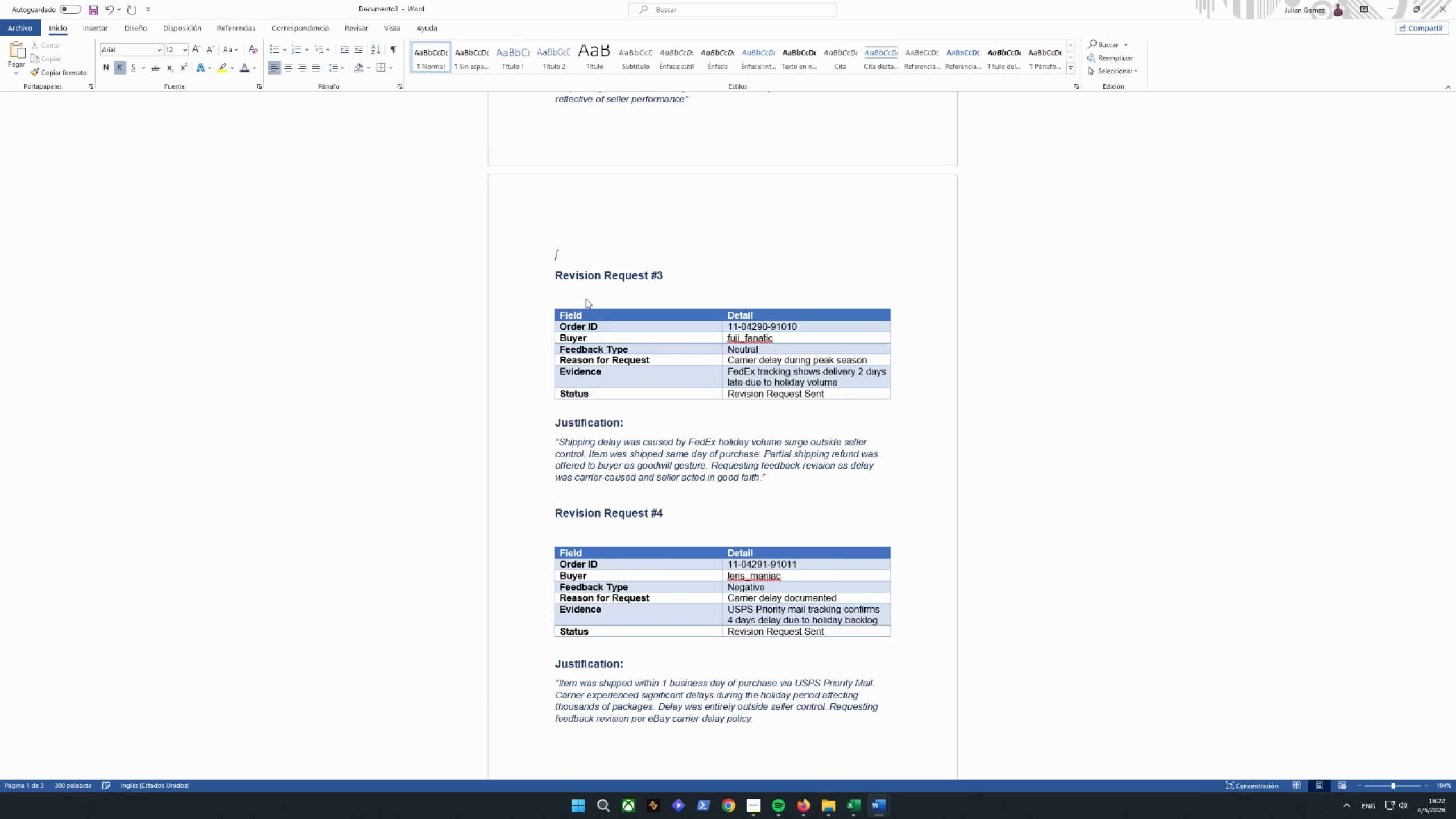 
key(Backspace)
 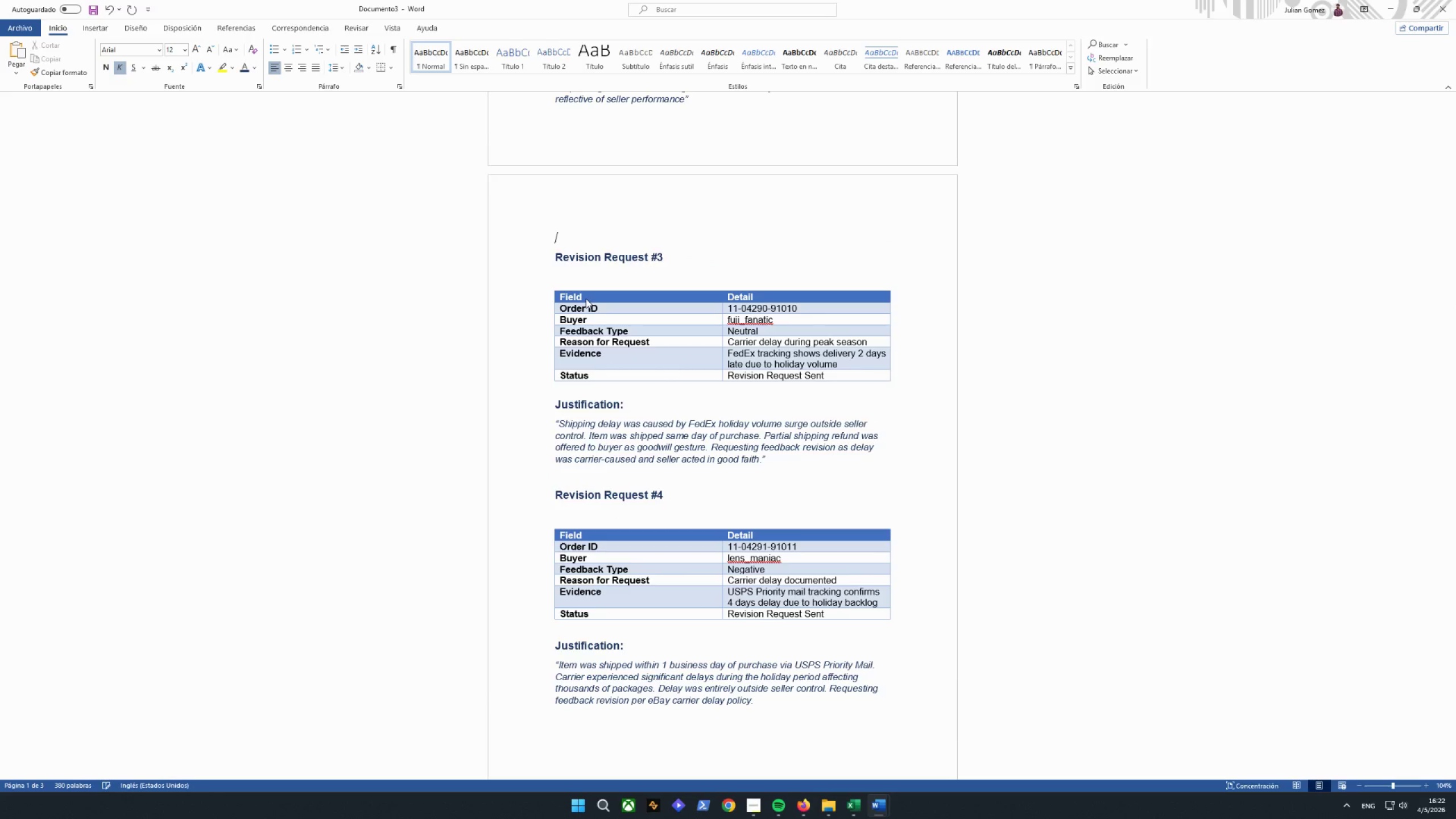 
key(Backspace)
 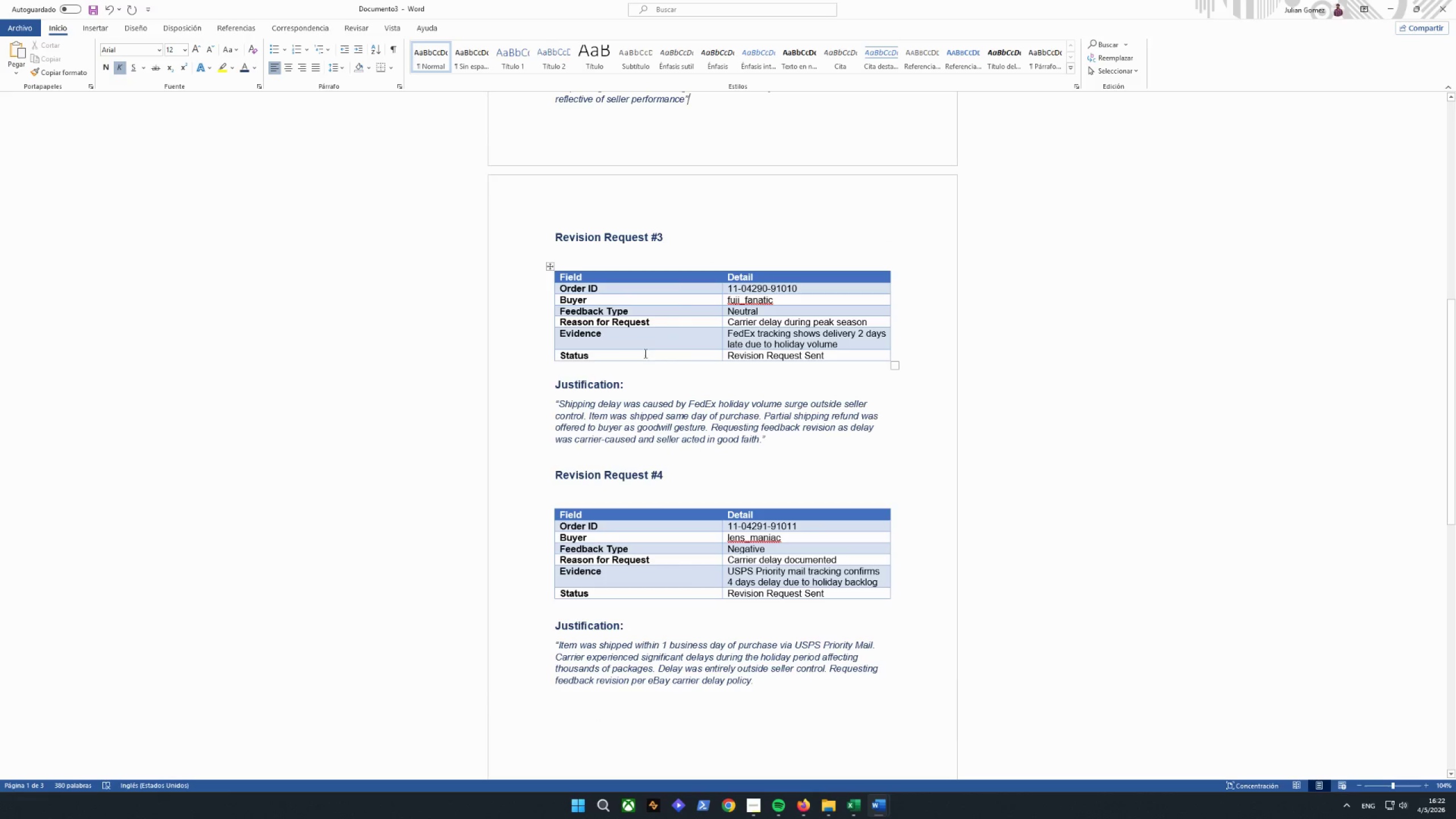 
scroll: coordinate [708, 322], scroll_direction: down, amount: 91.0
 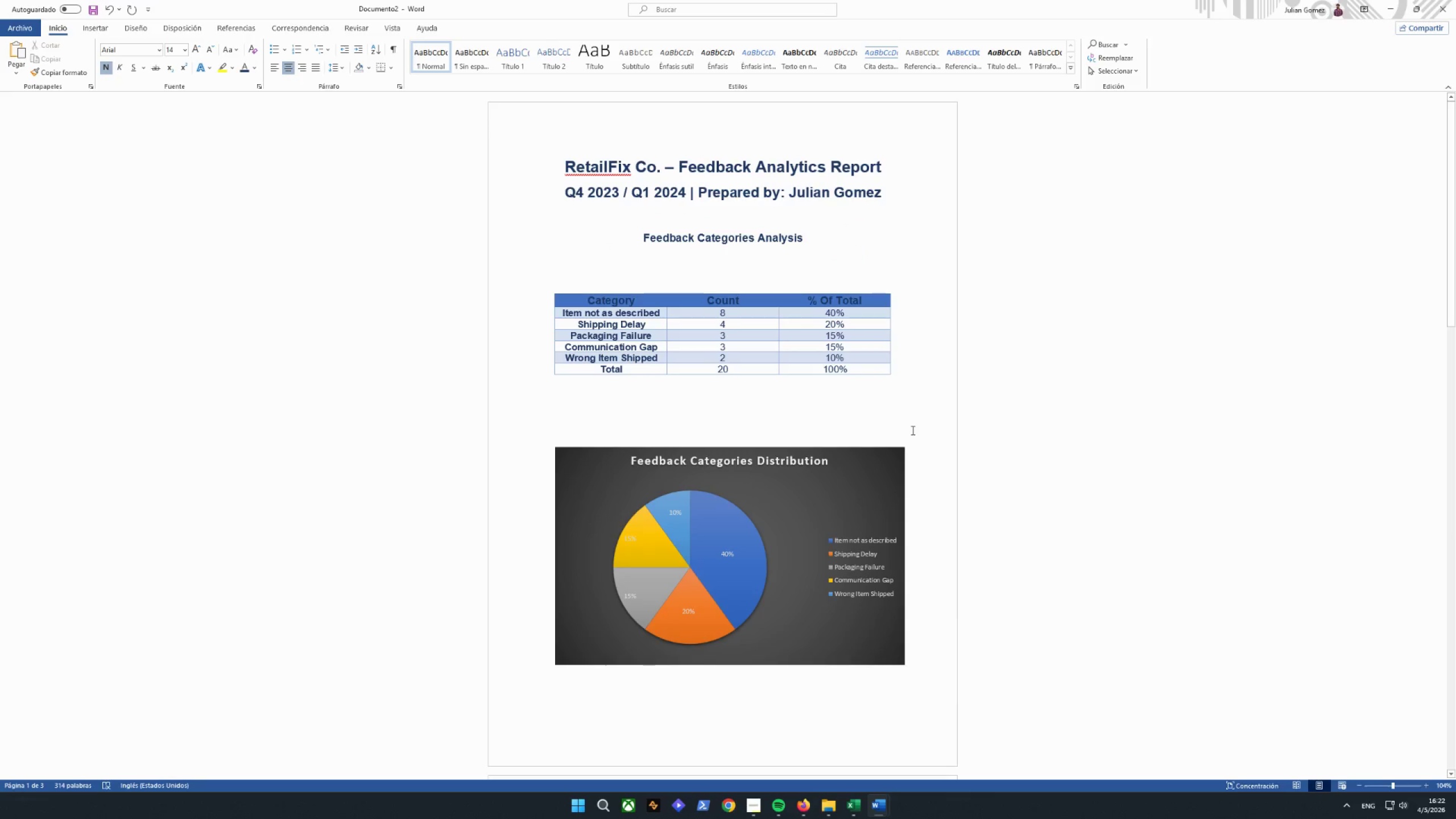 
left_click_drag(start_coordinate=[824, 703], to_coordinate=[661, 701])
 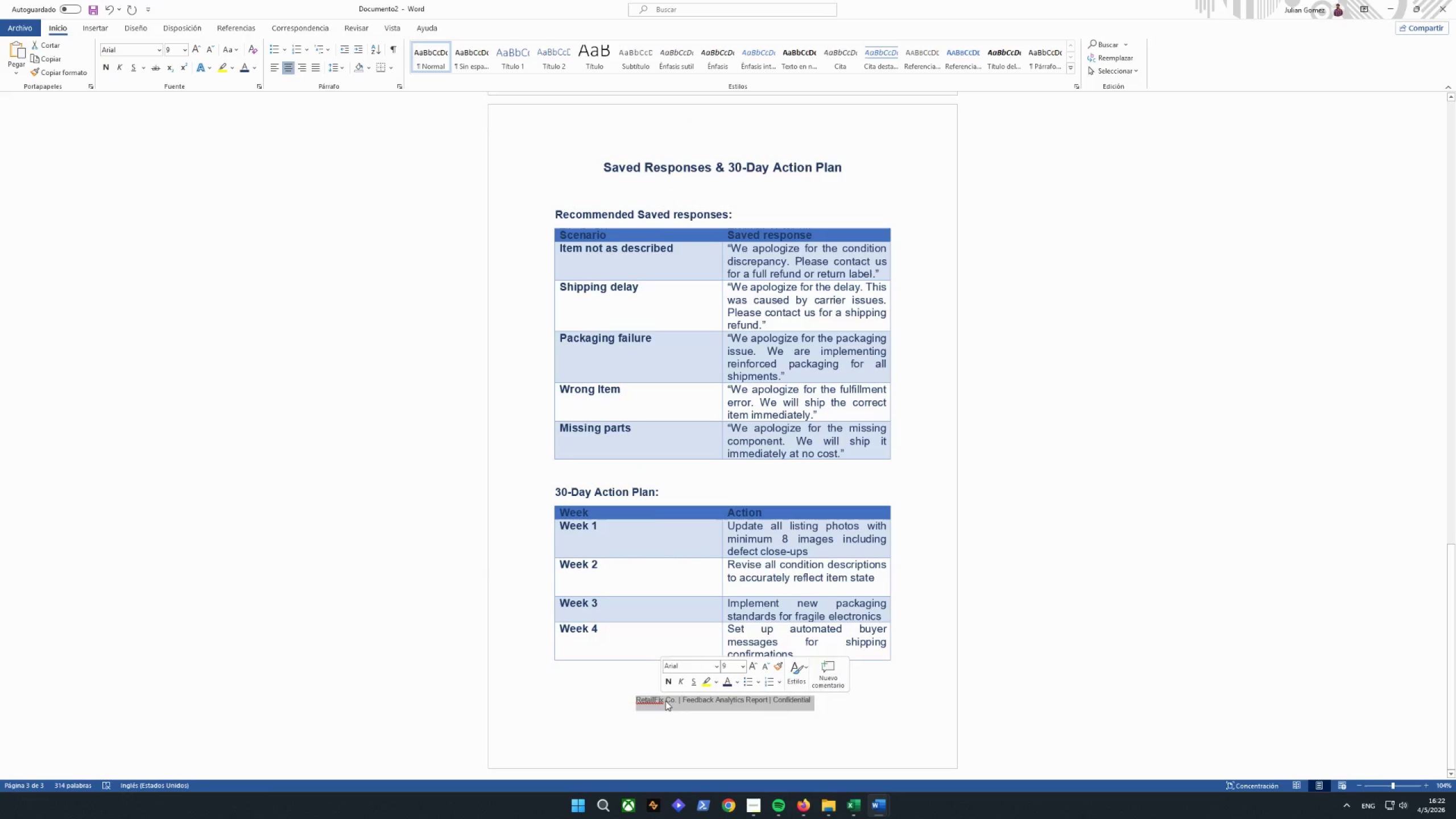 
right_click([665, 701])
 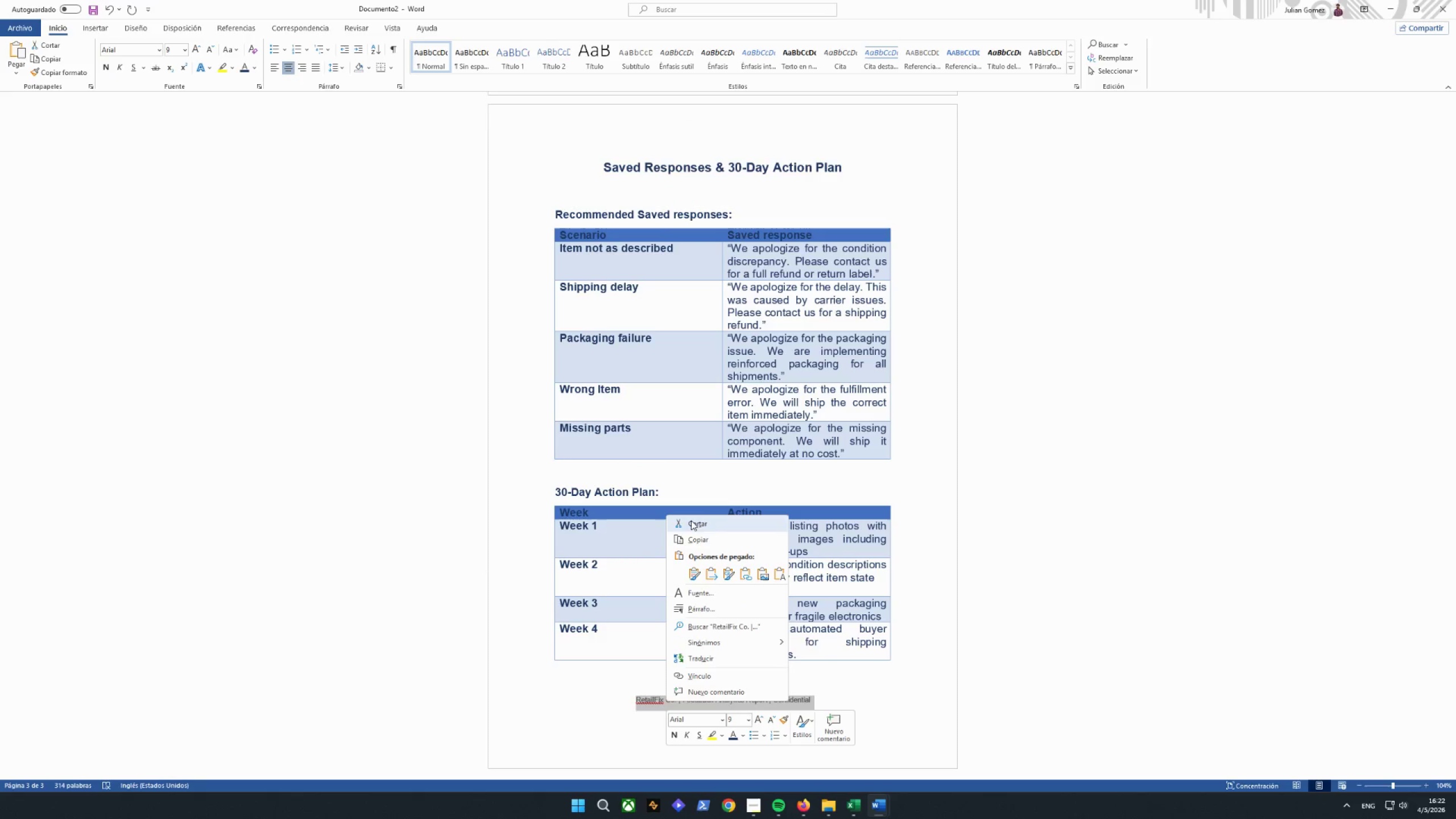 
left_click([689, 540])
 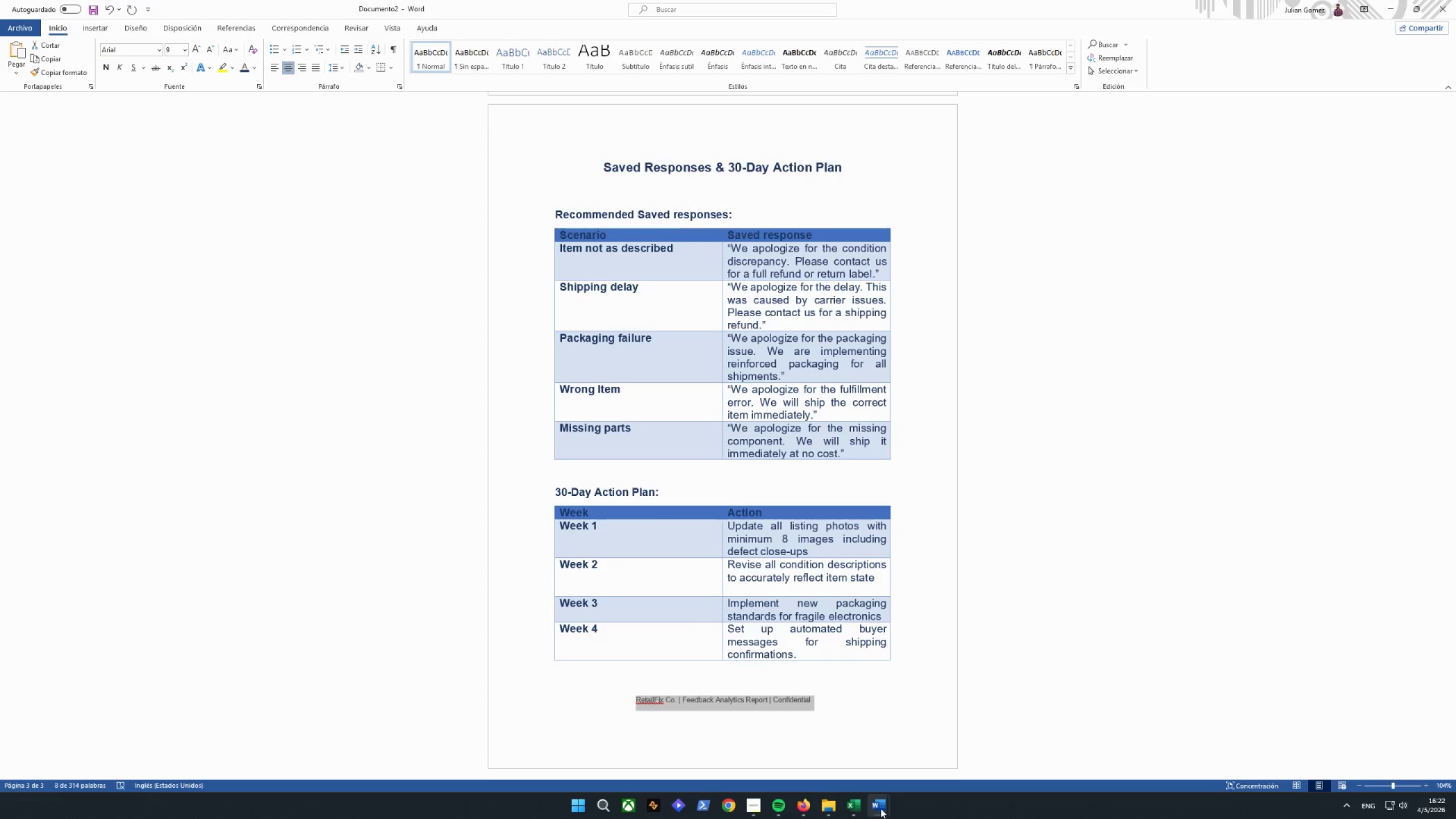 
left_click([880, 807])
 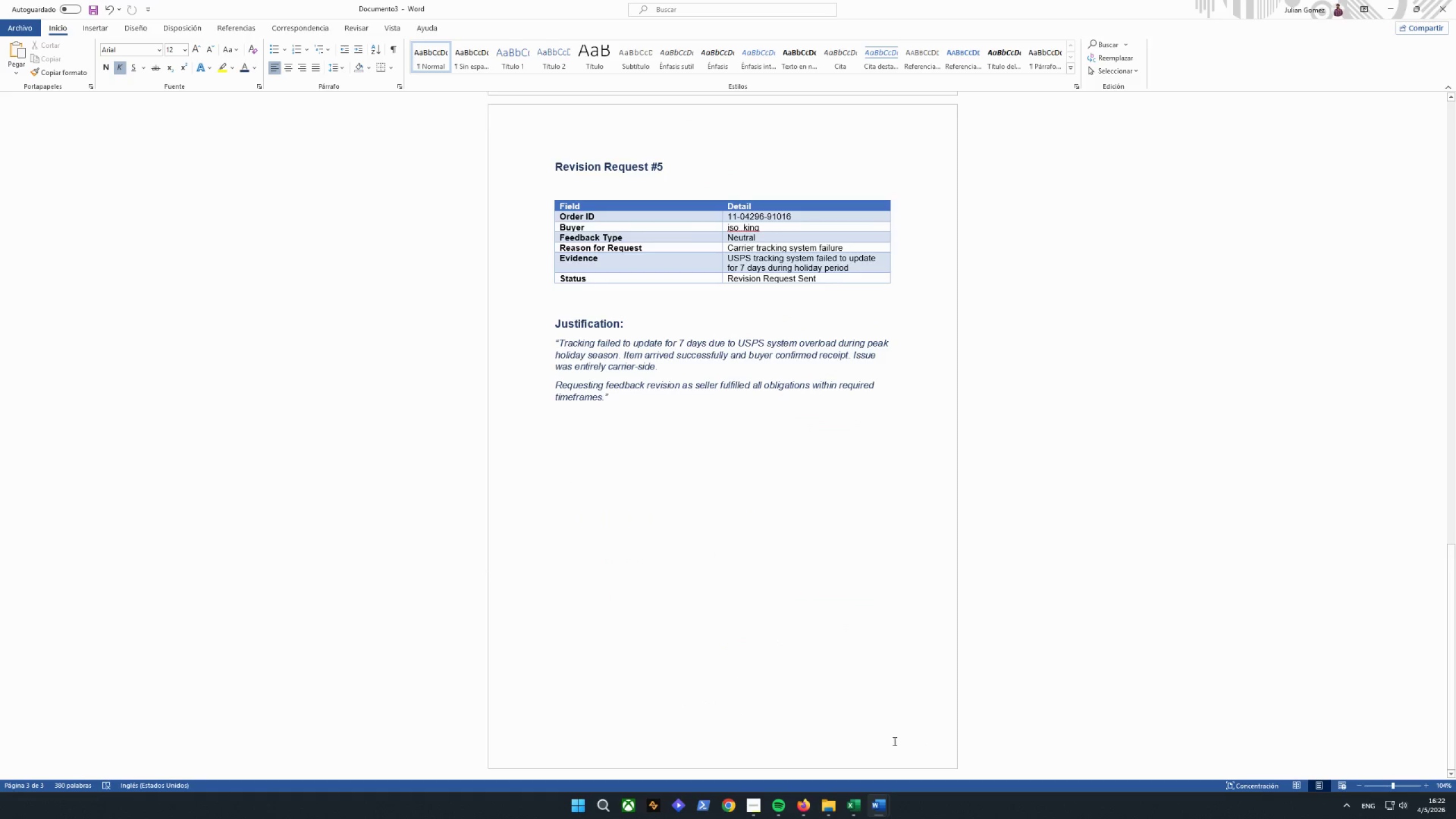 
left_click([667, 693])
 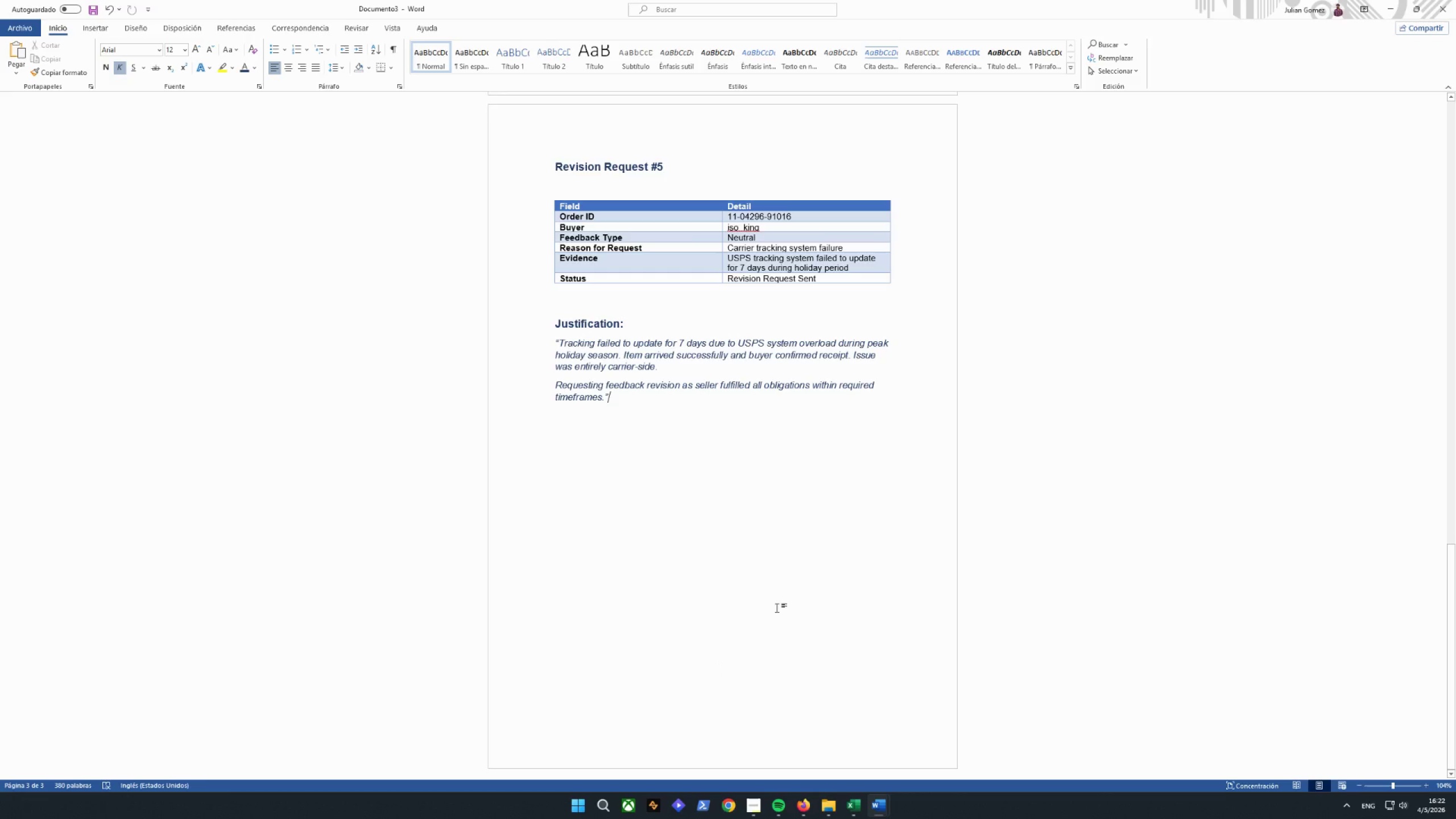 
scroll: coordinate [713, 638], scroll_direction: down, amount: 4.0
 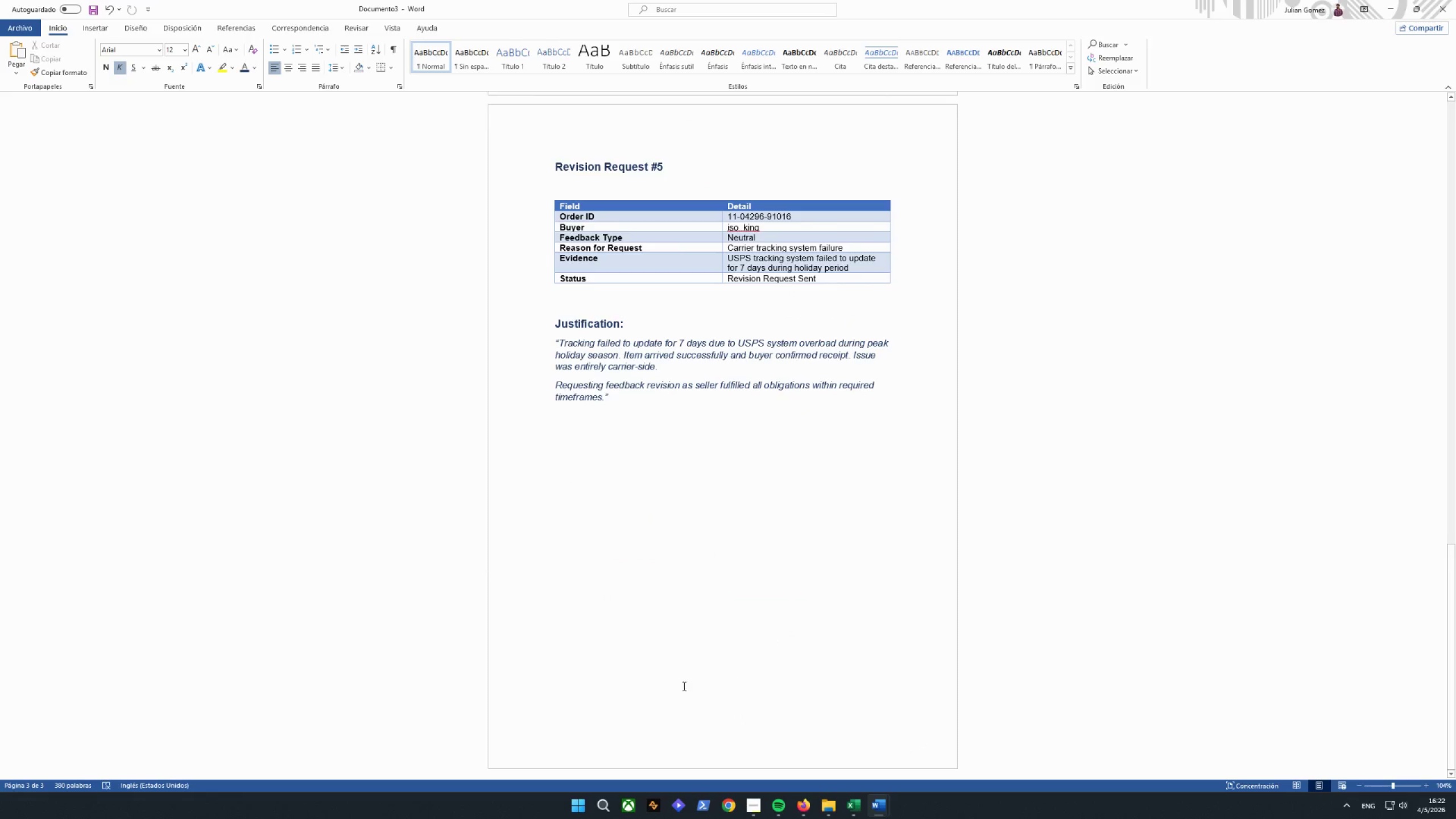 
key(Backslash)
 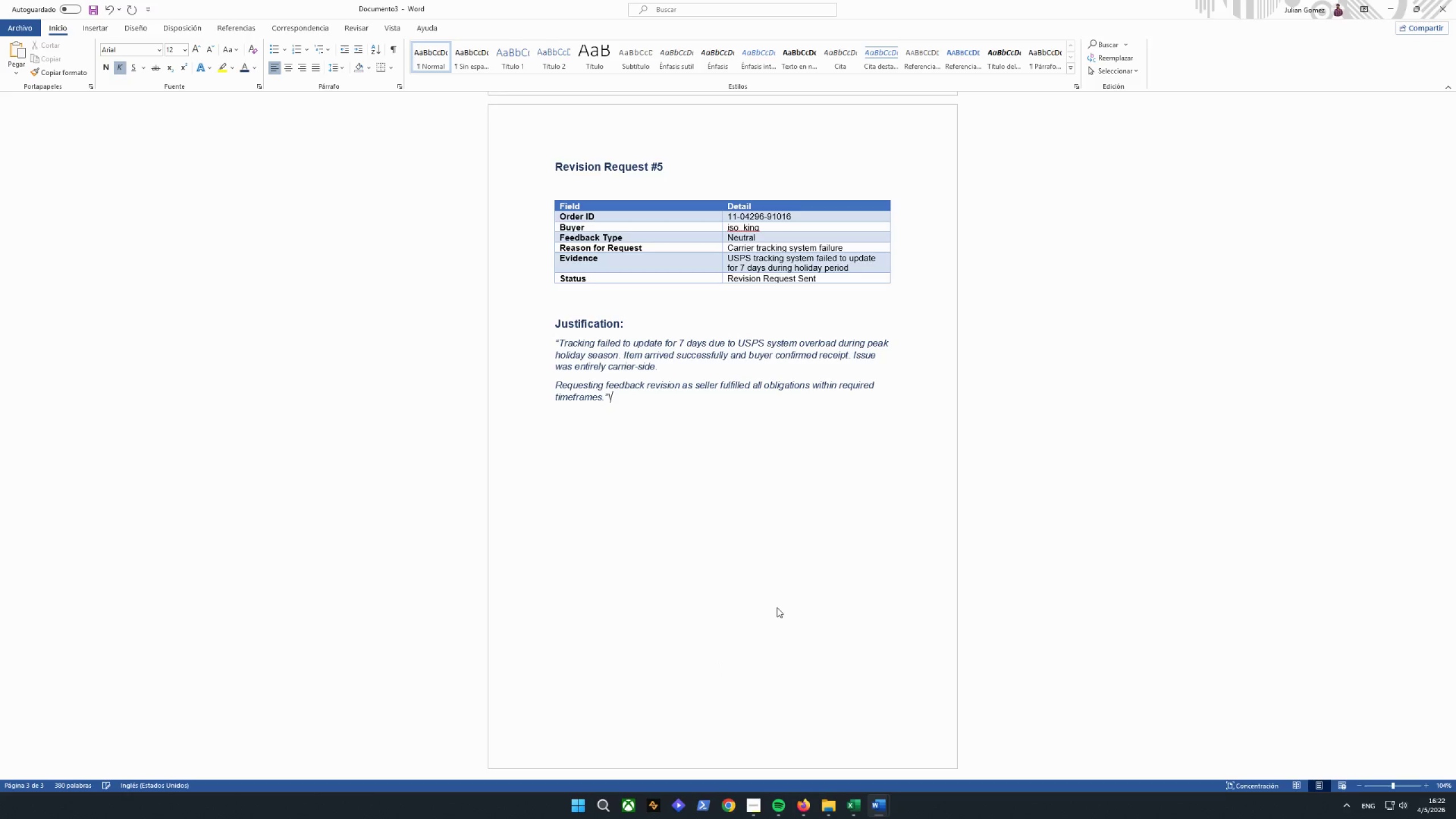 
key(Backslash)
 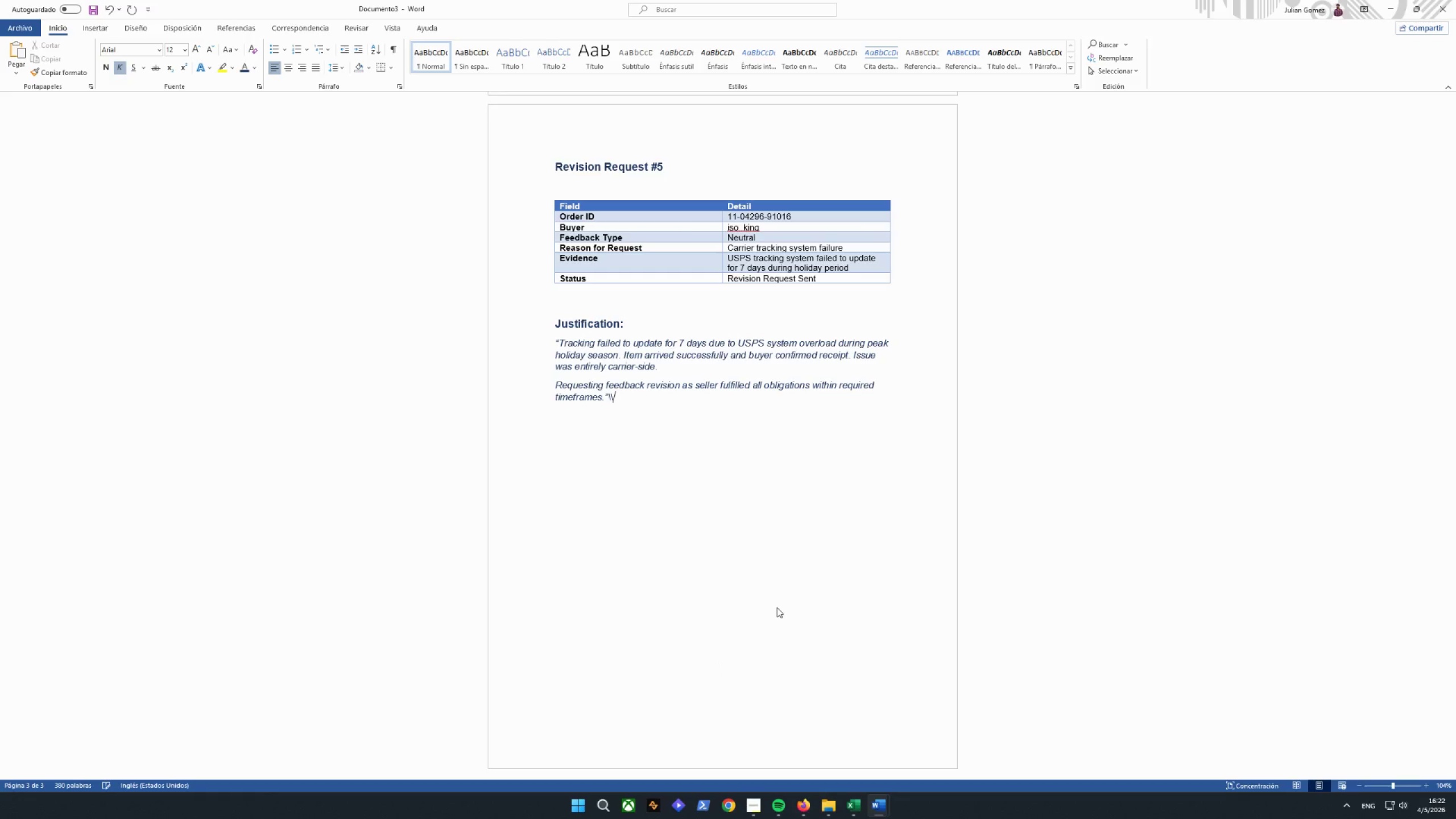 
key(Backslash)
 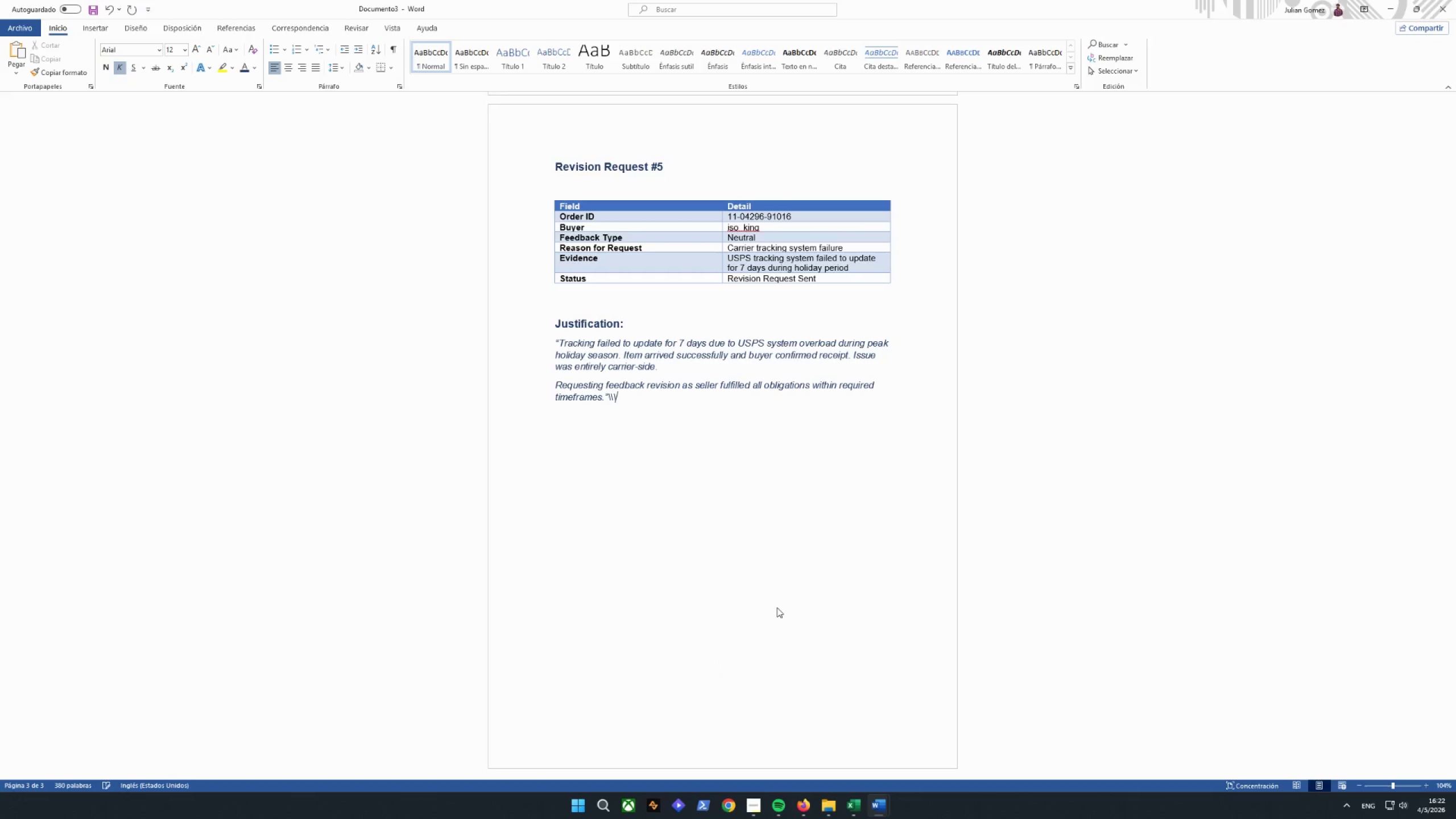 
key(Backspace)
 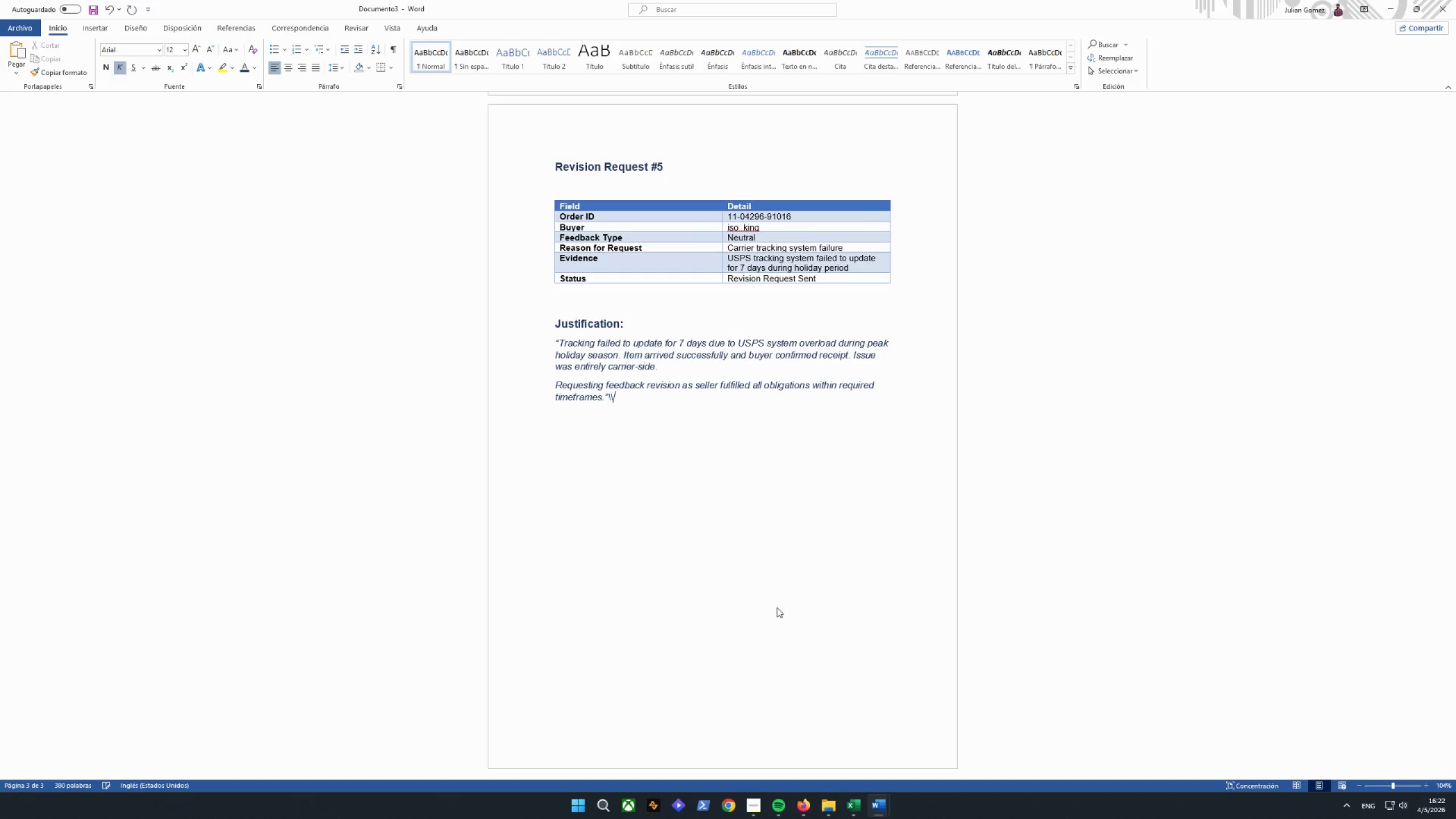 
key(Backspace)
 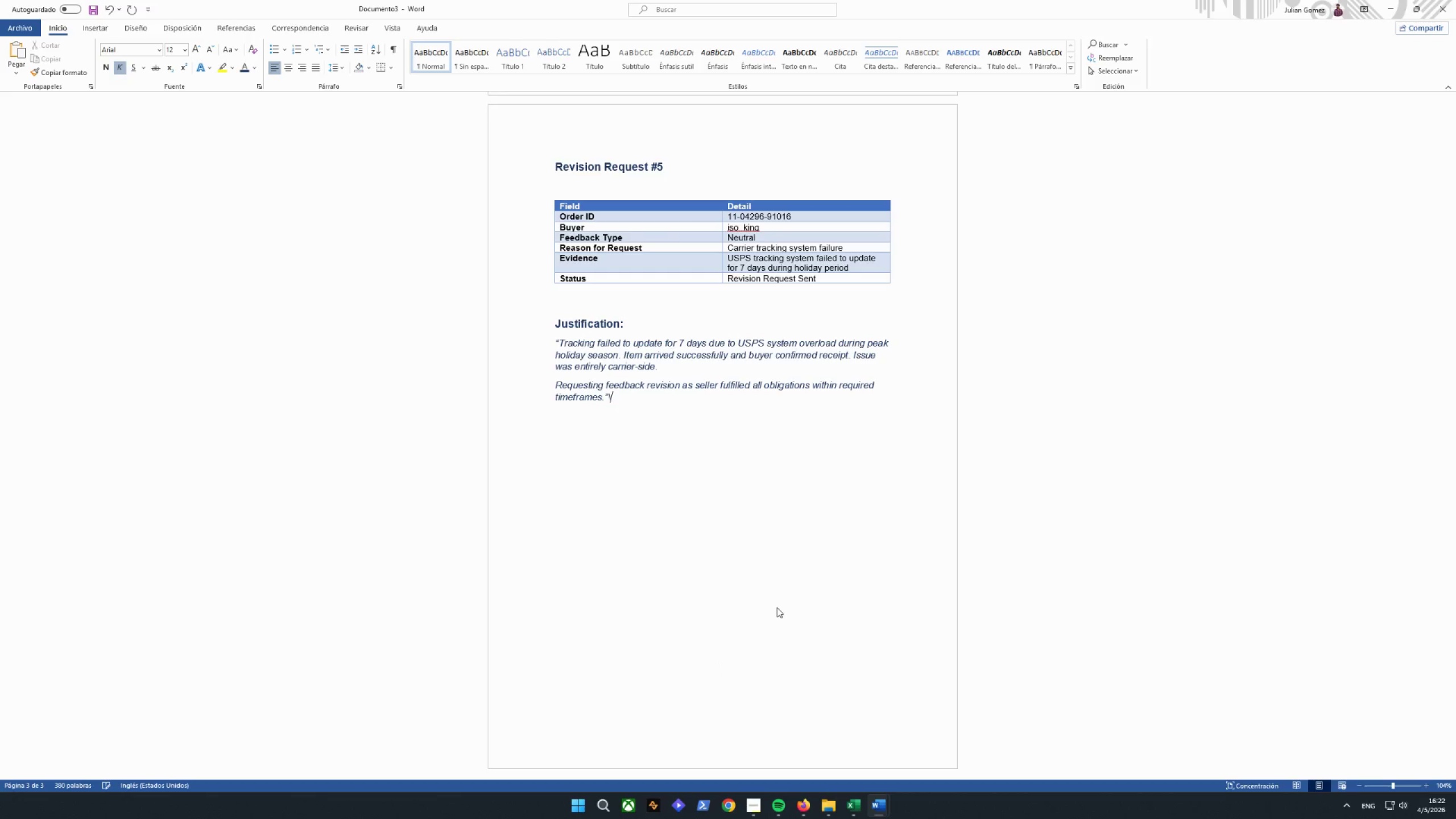 
key(Backspace)
 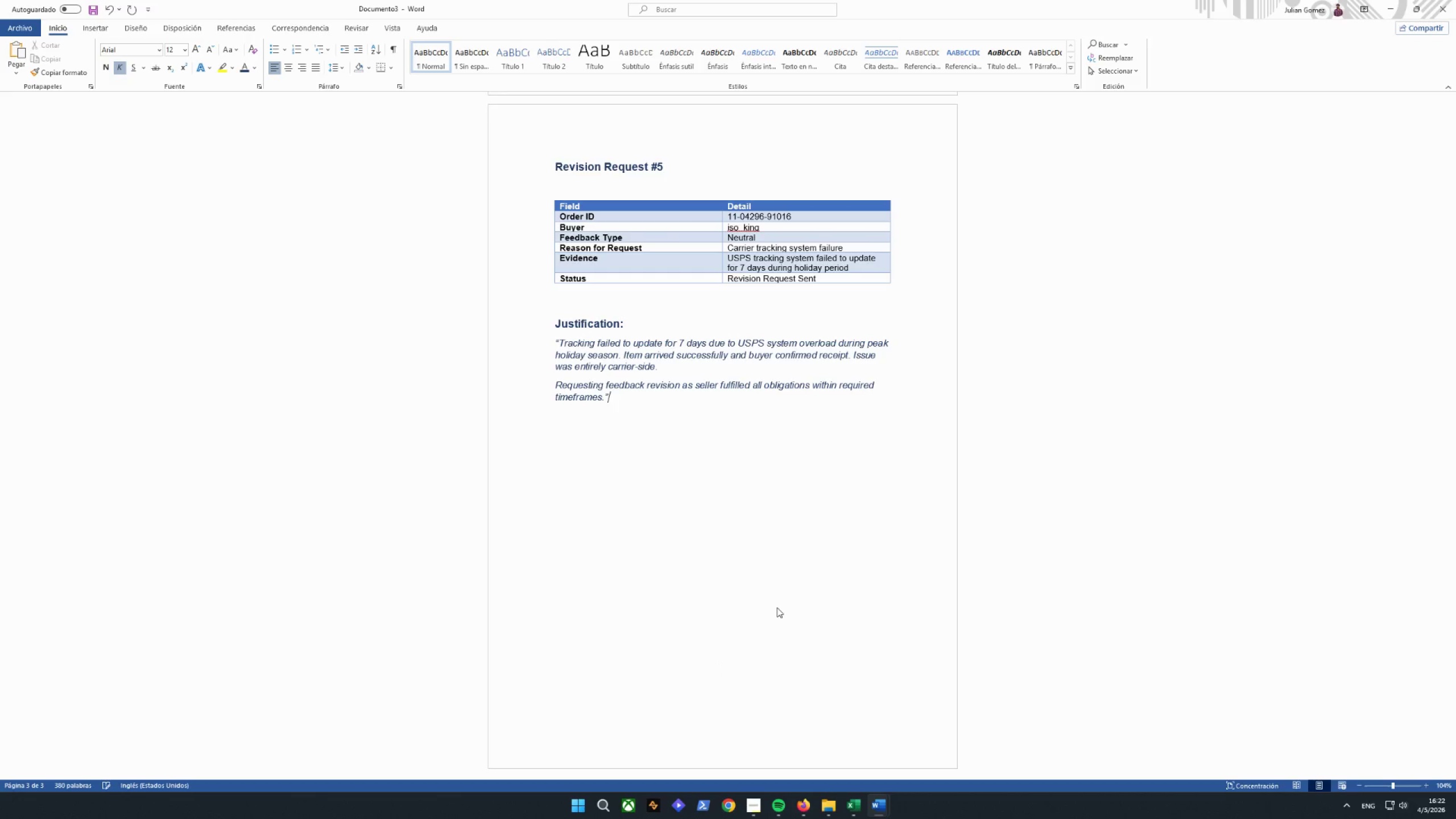 
hold_key(key=Enter, duration=1.0)
 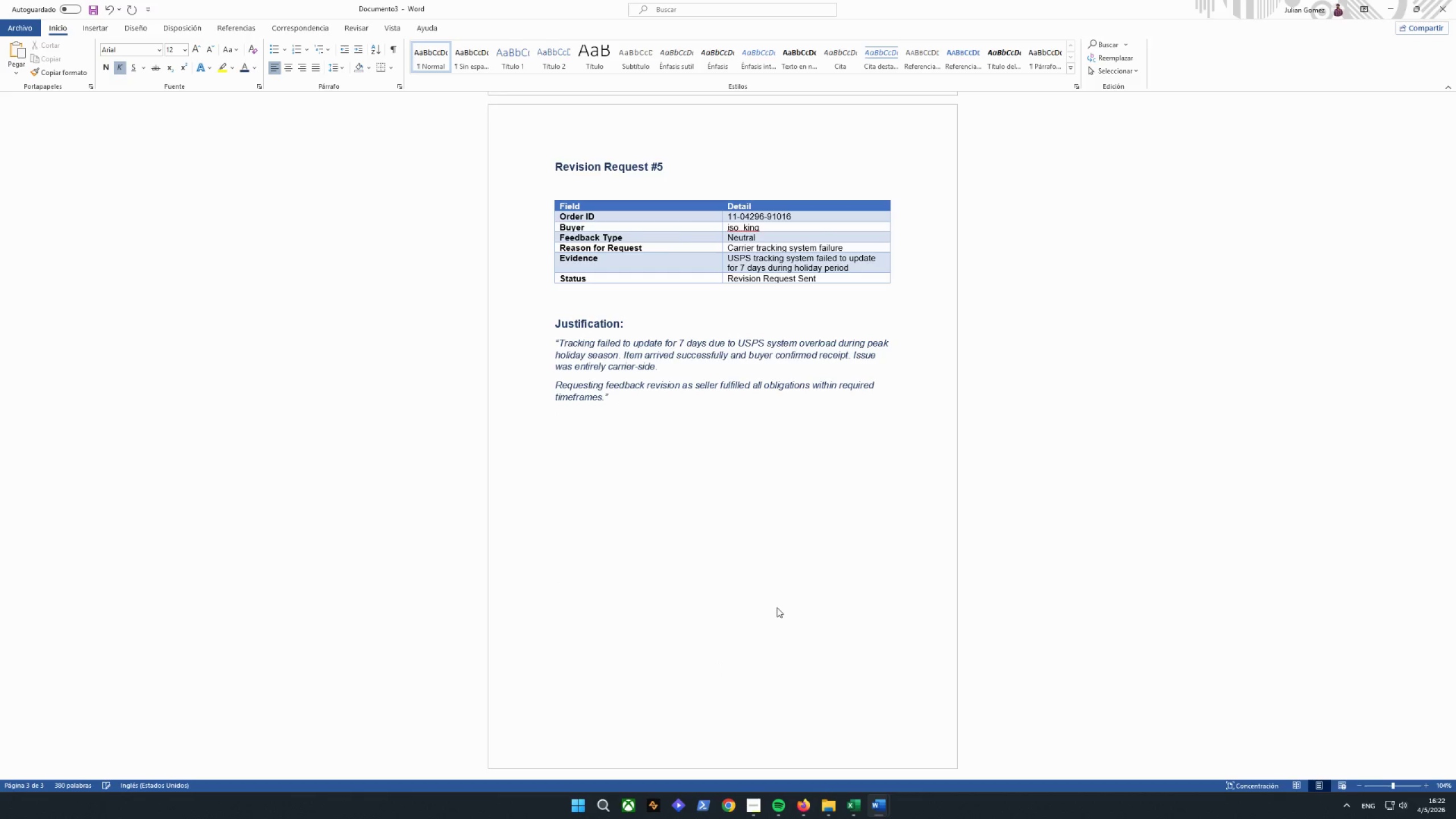 
key(Control+V)
 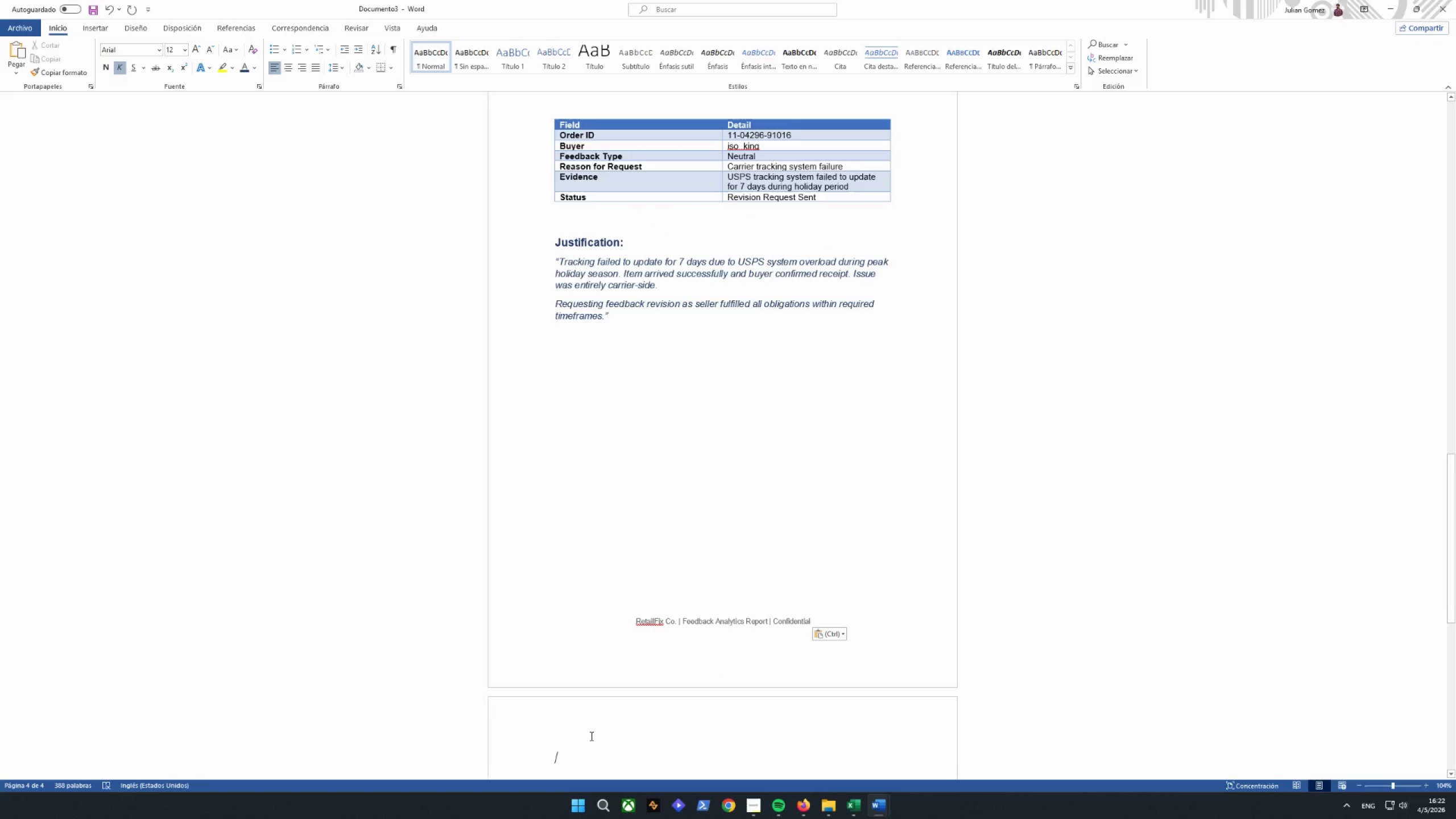 
key(Backspace)
 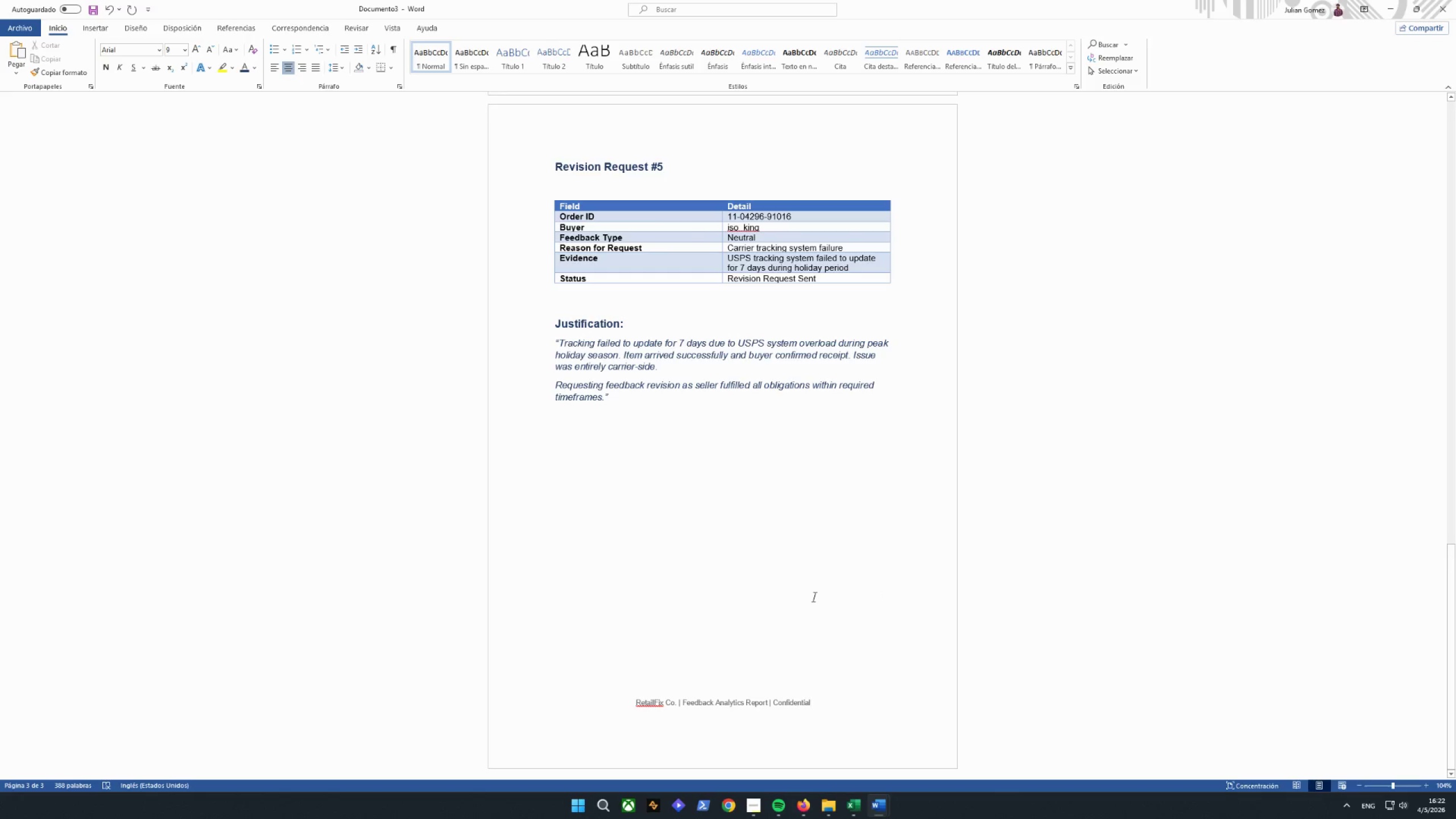 
wait(19.08)
 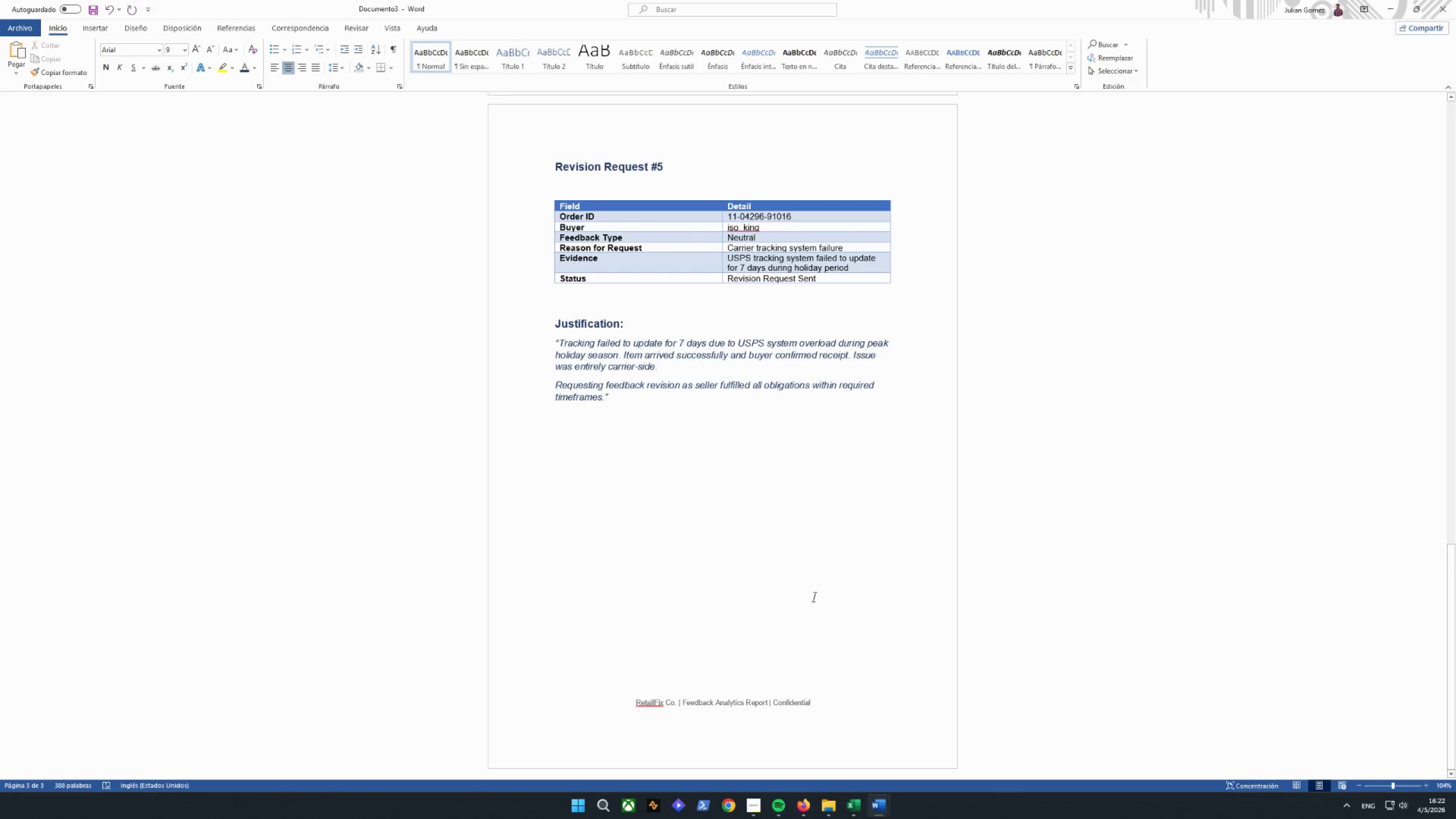 
left_click_drag(start_coordinate=[768, 703], to_coordinate=[718, 701])
 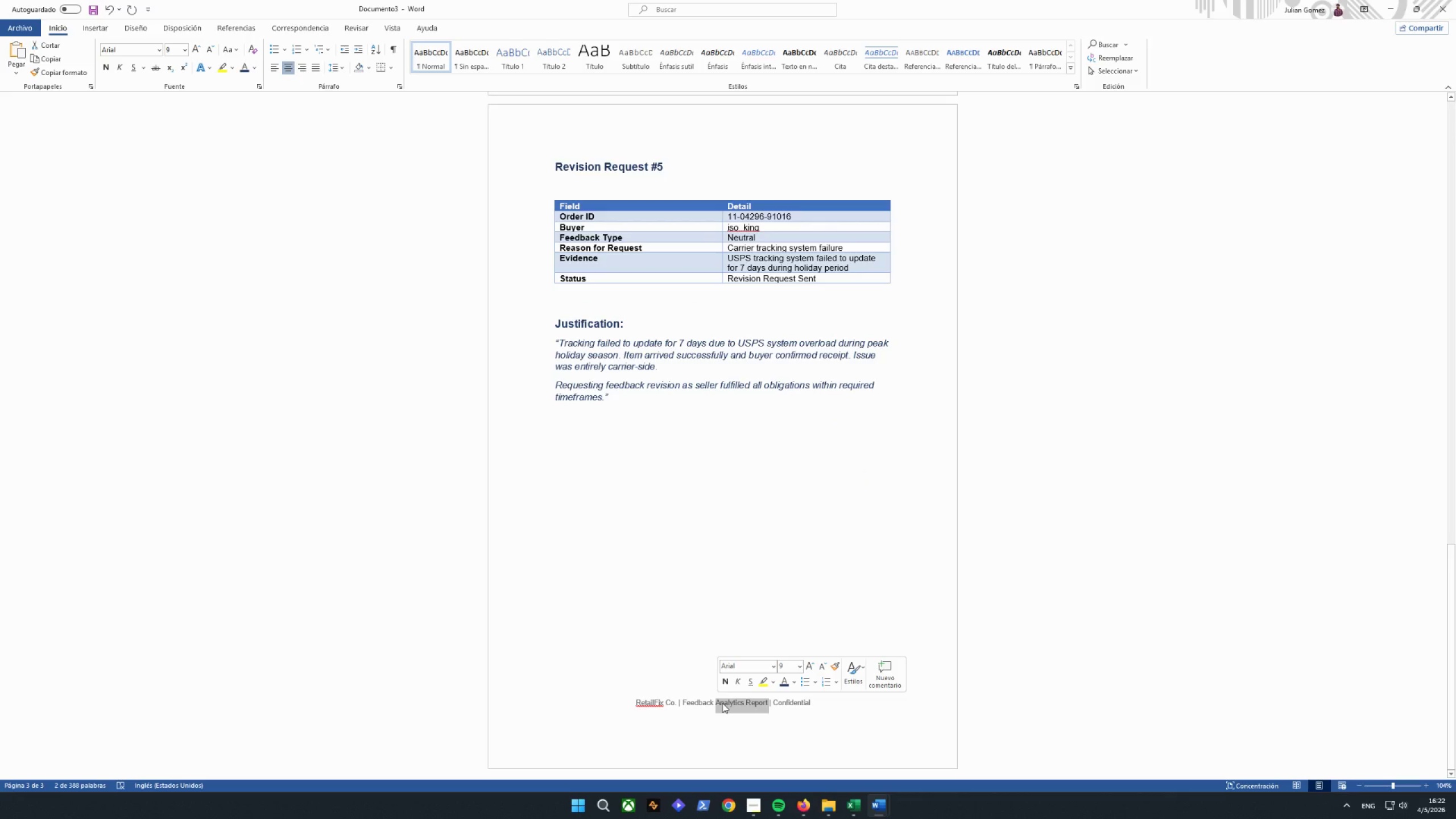 
type(rEV)
key(Backspace)
key(Backspace)
key(Backspace)
type(Revu)
key(Backspace)
type(ision re)
key(Backspace)
key(Backspace)
type(TR)
key(Backspace)
key(Backspace)
type(r)
key(Backspace)
type(Rqu)
key(Backspace)
key(Backspace)
type(equest)
 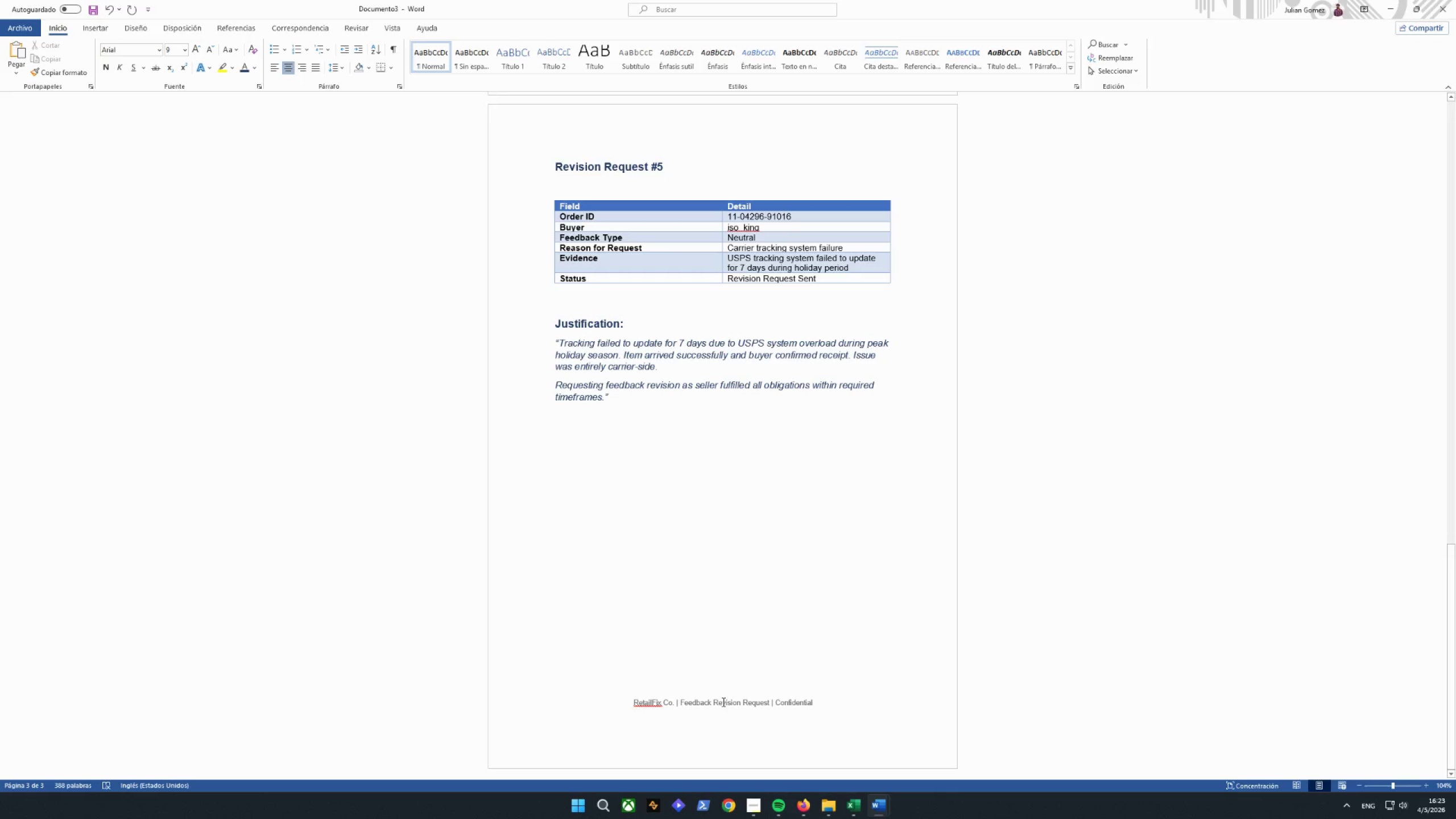 
left_click([719, 655])
 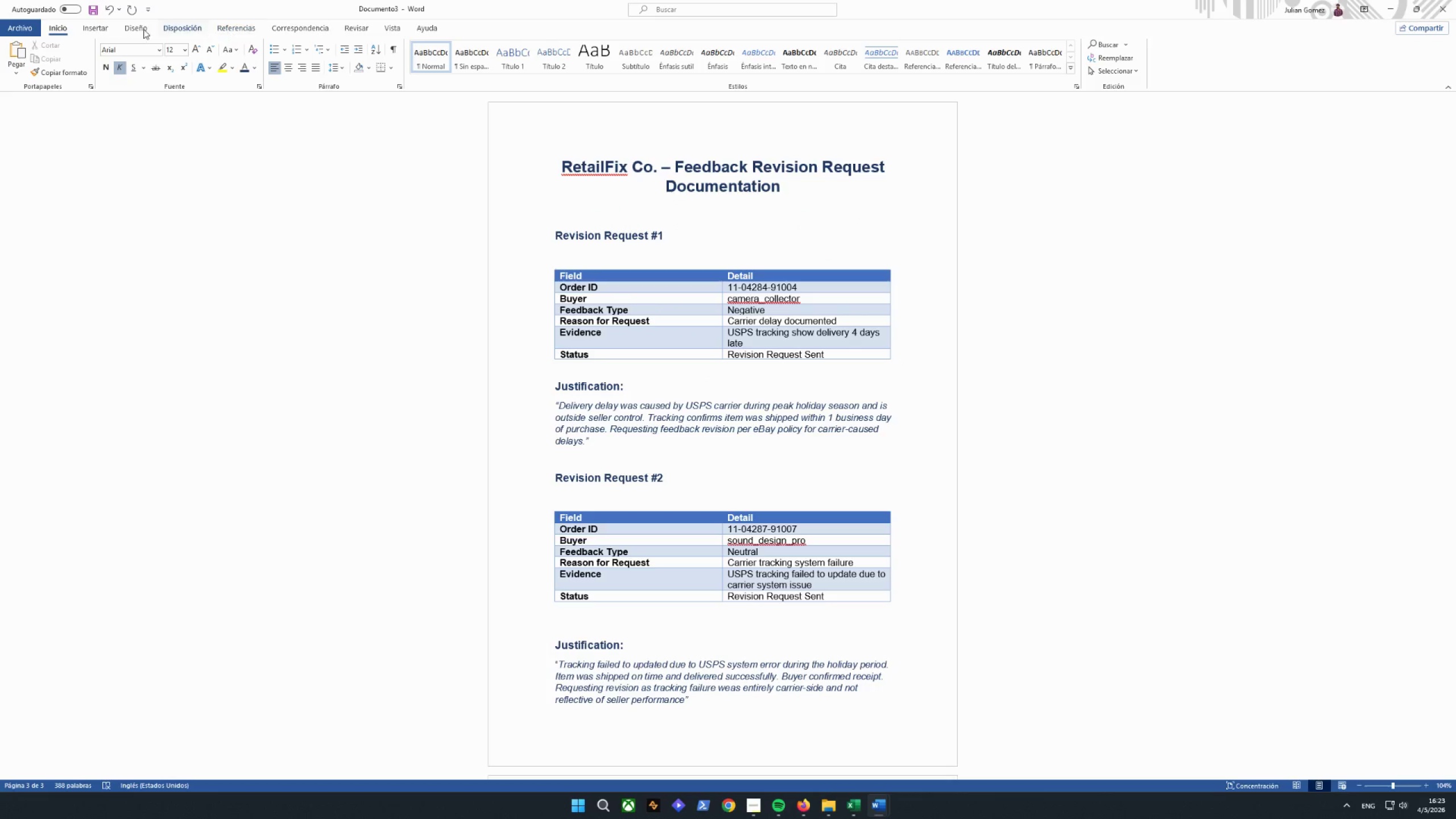 
left_click([24, 28])
 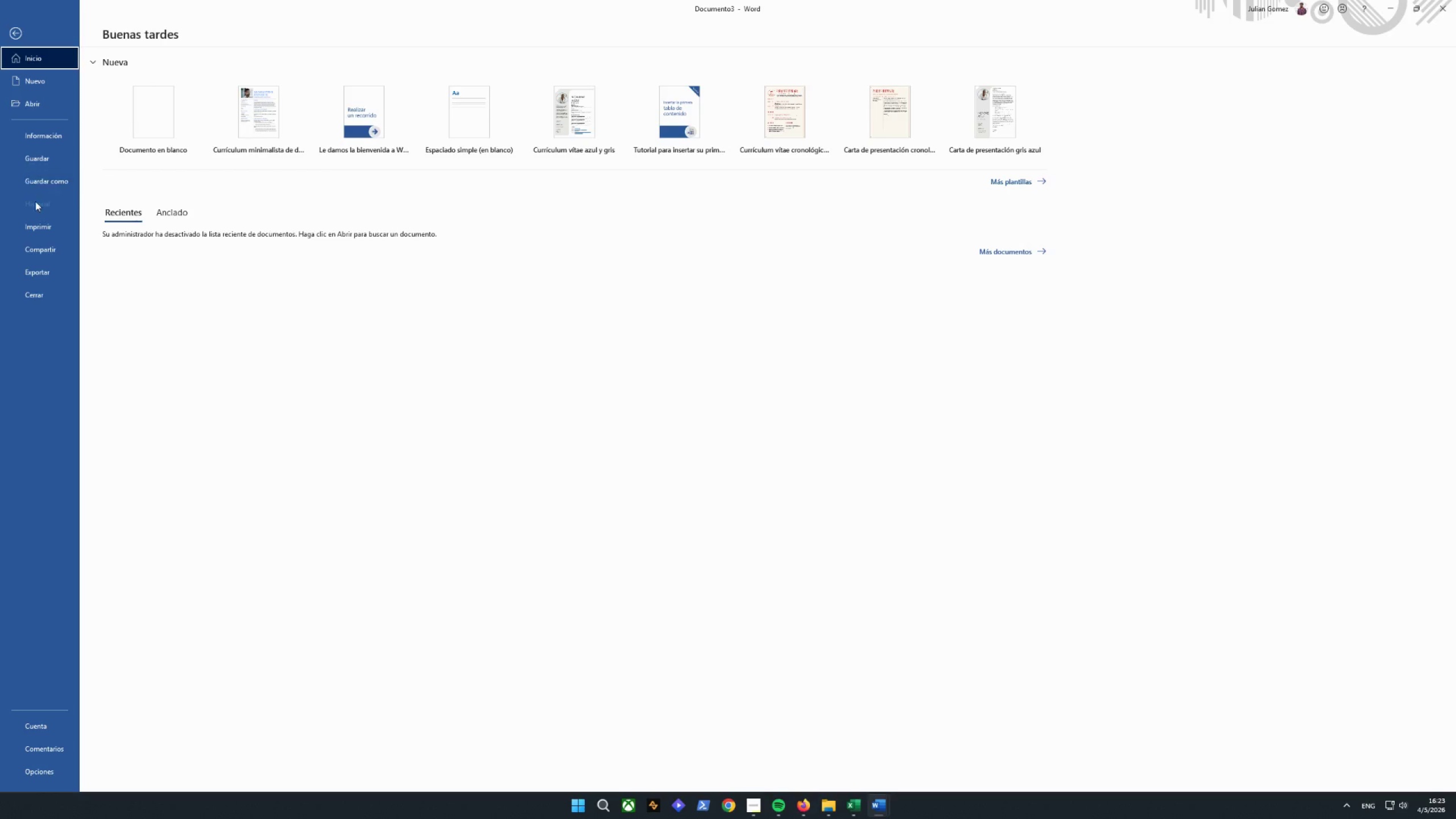 
left_click([42, 279])
 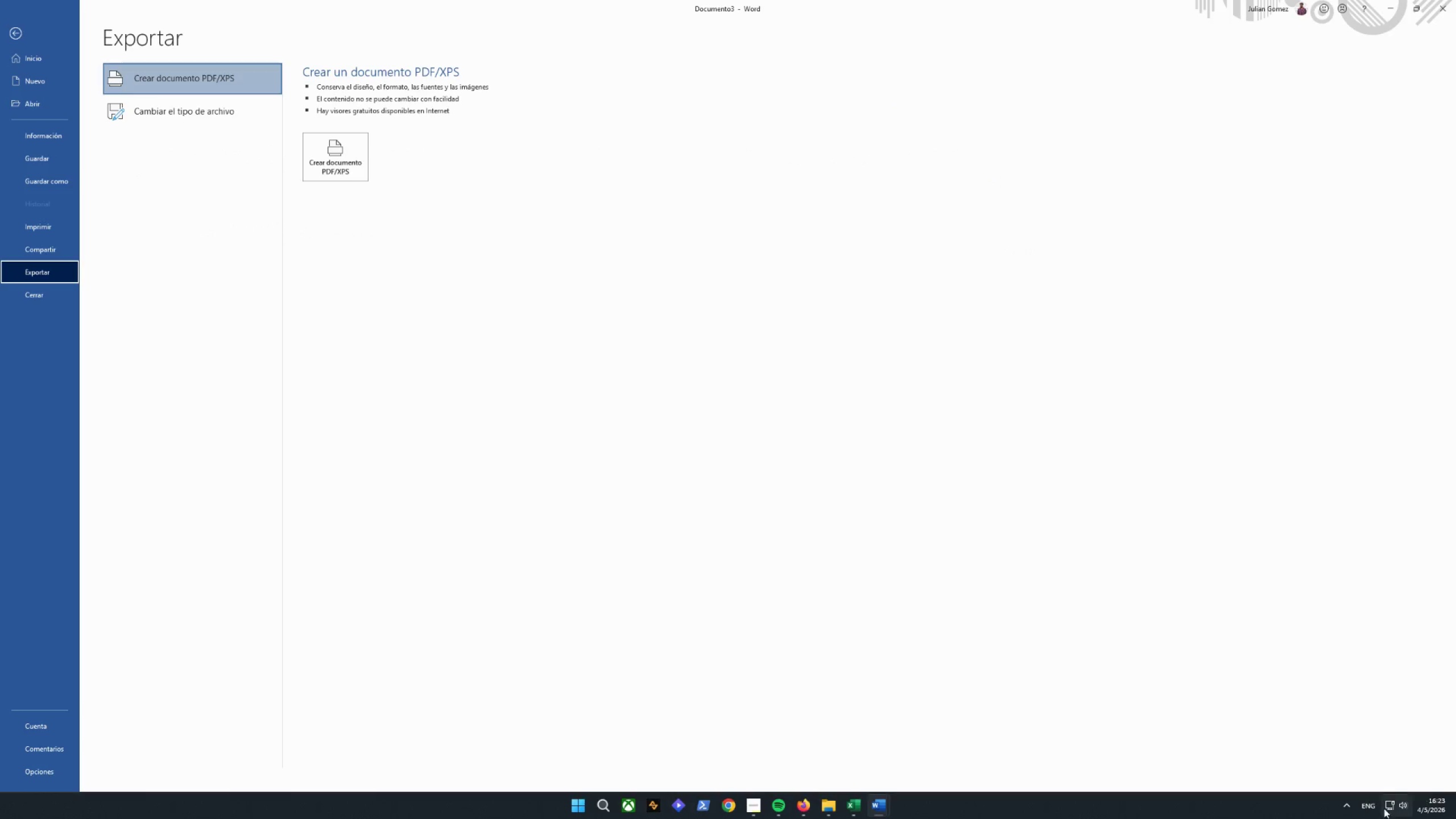 
left_click([1368, 814])
 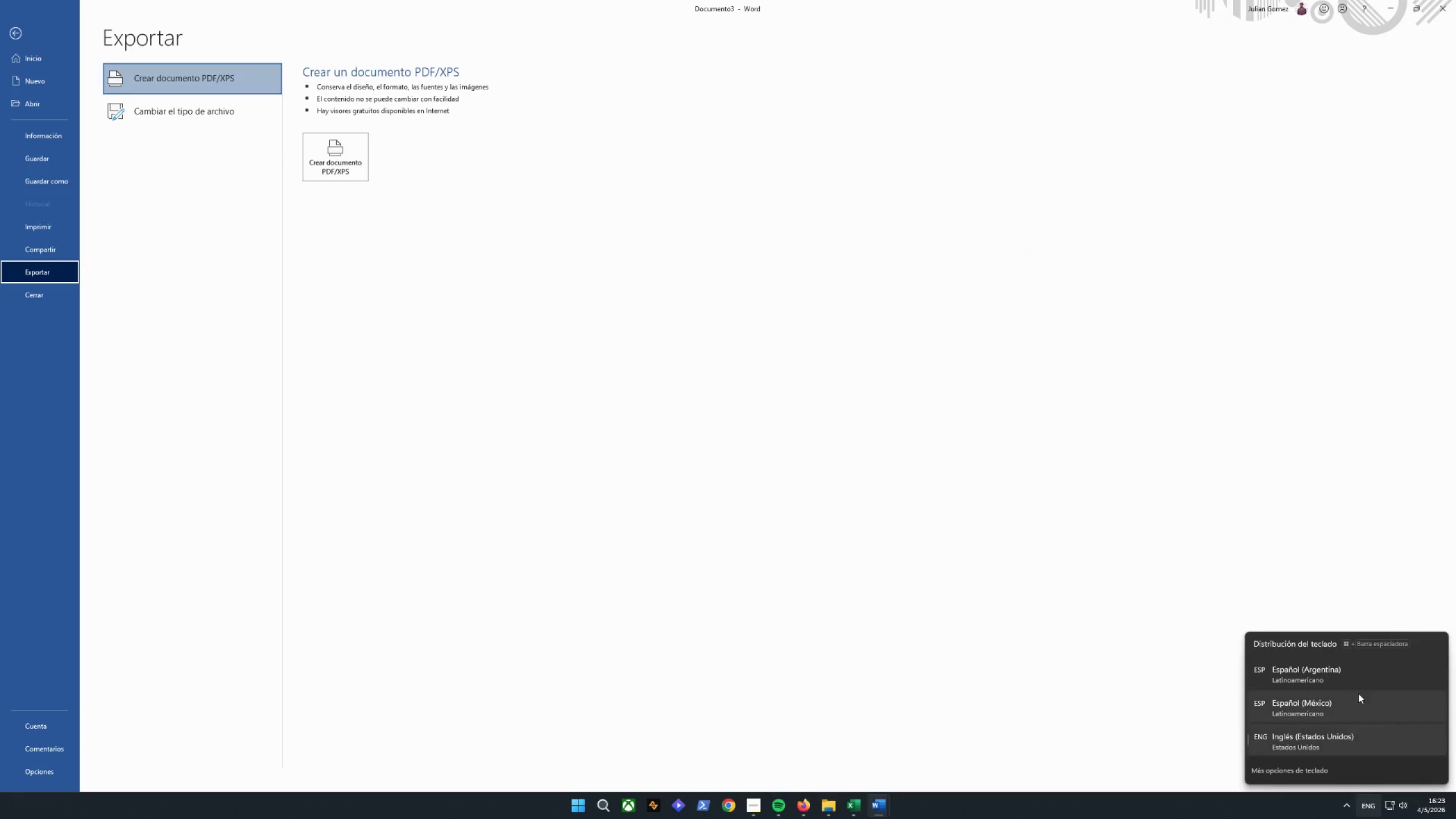 
left_click([1342, 675])
 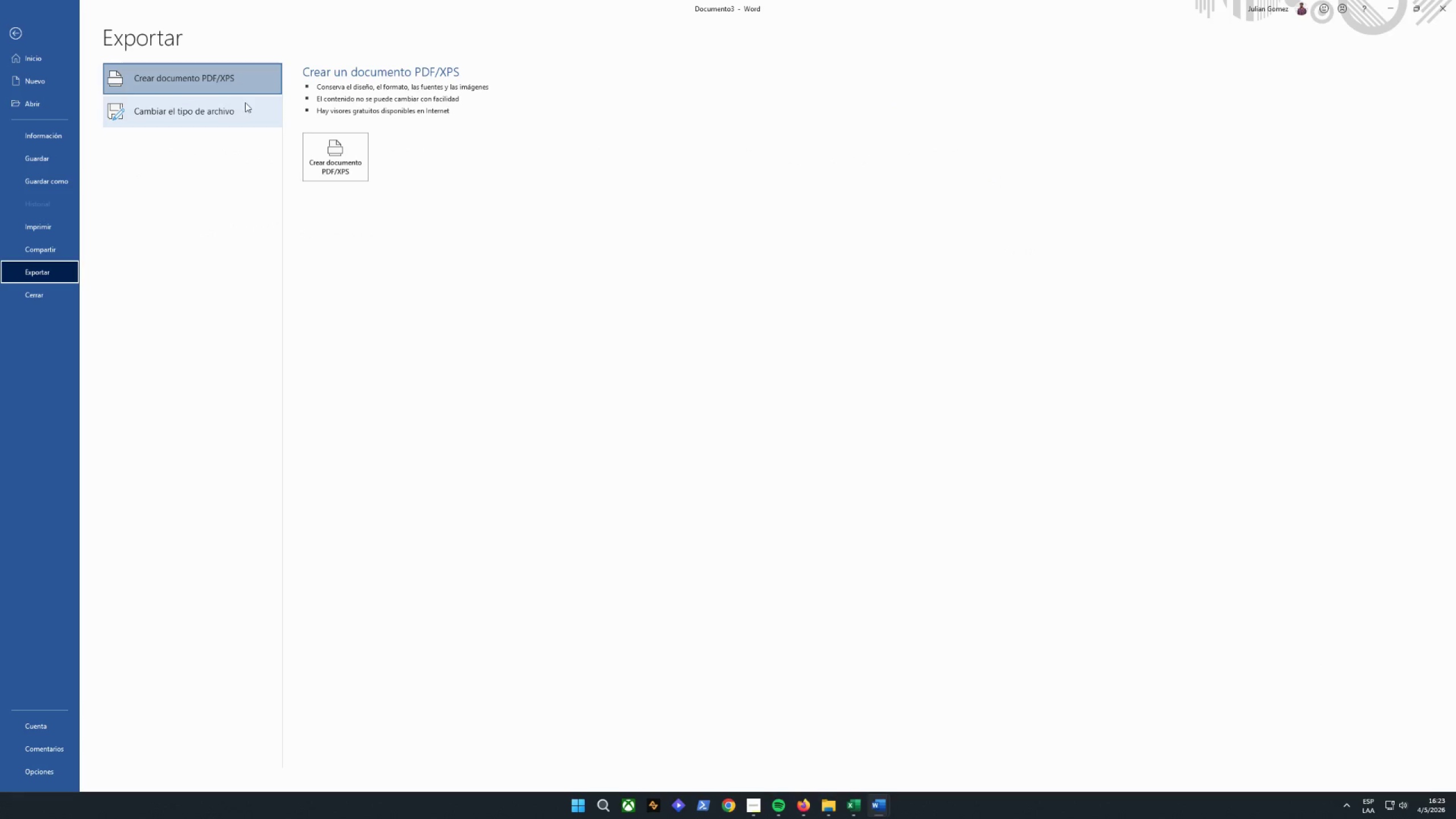 
left_click([316, 154])
 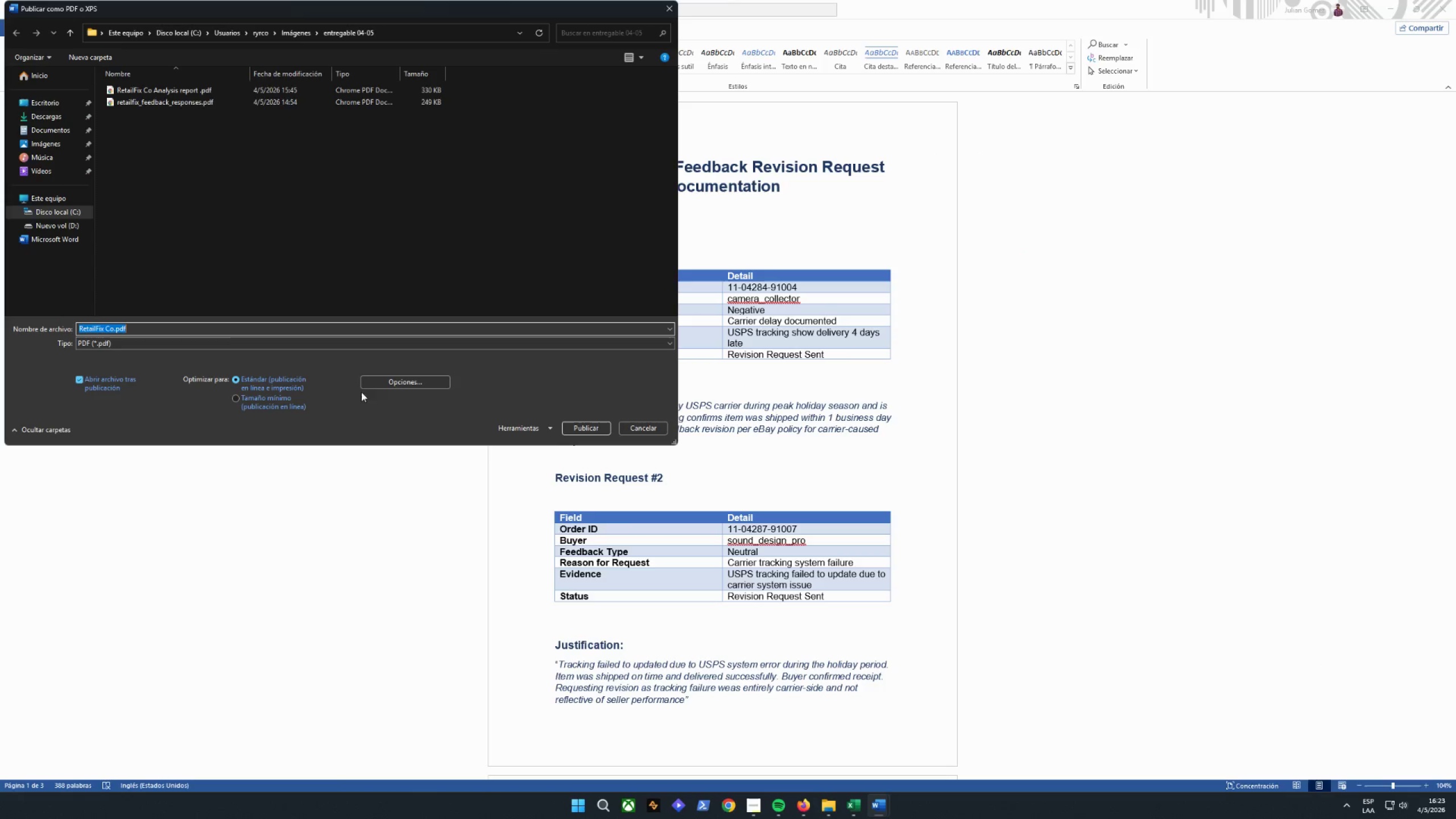 
left_click([114, 332])
 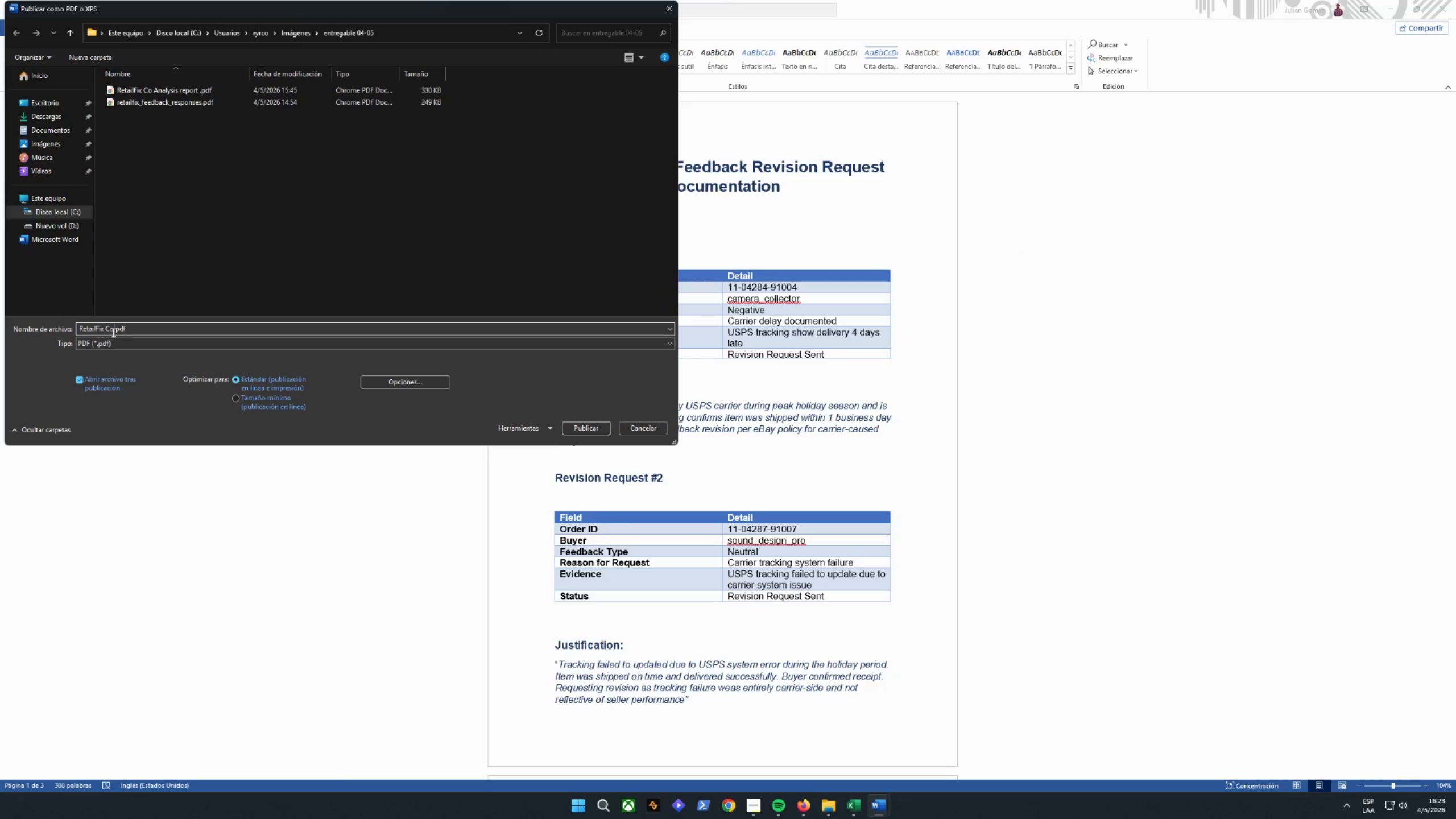 
left_click_drag(start_coordinate=[113, 332], to_coordinate=[66, 330])
 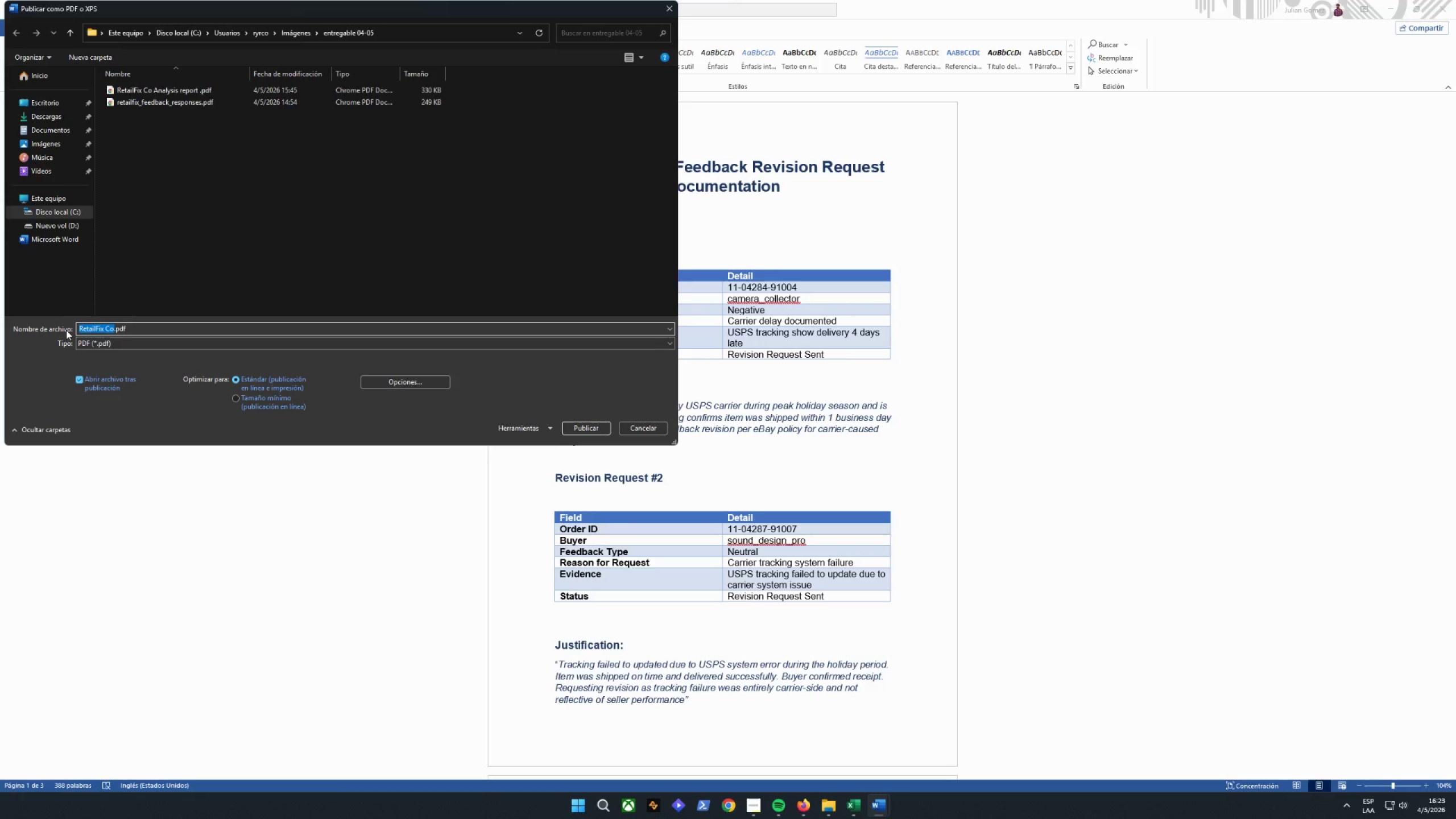 
type(retailfix_revision_request)
 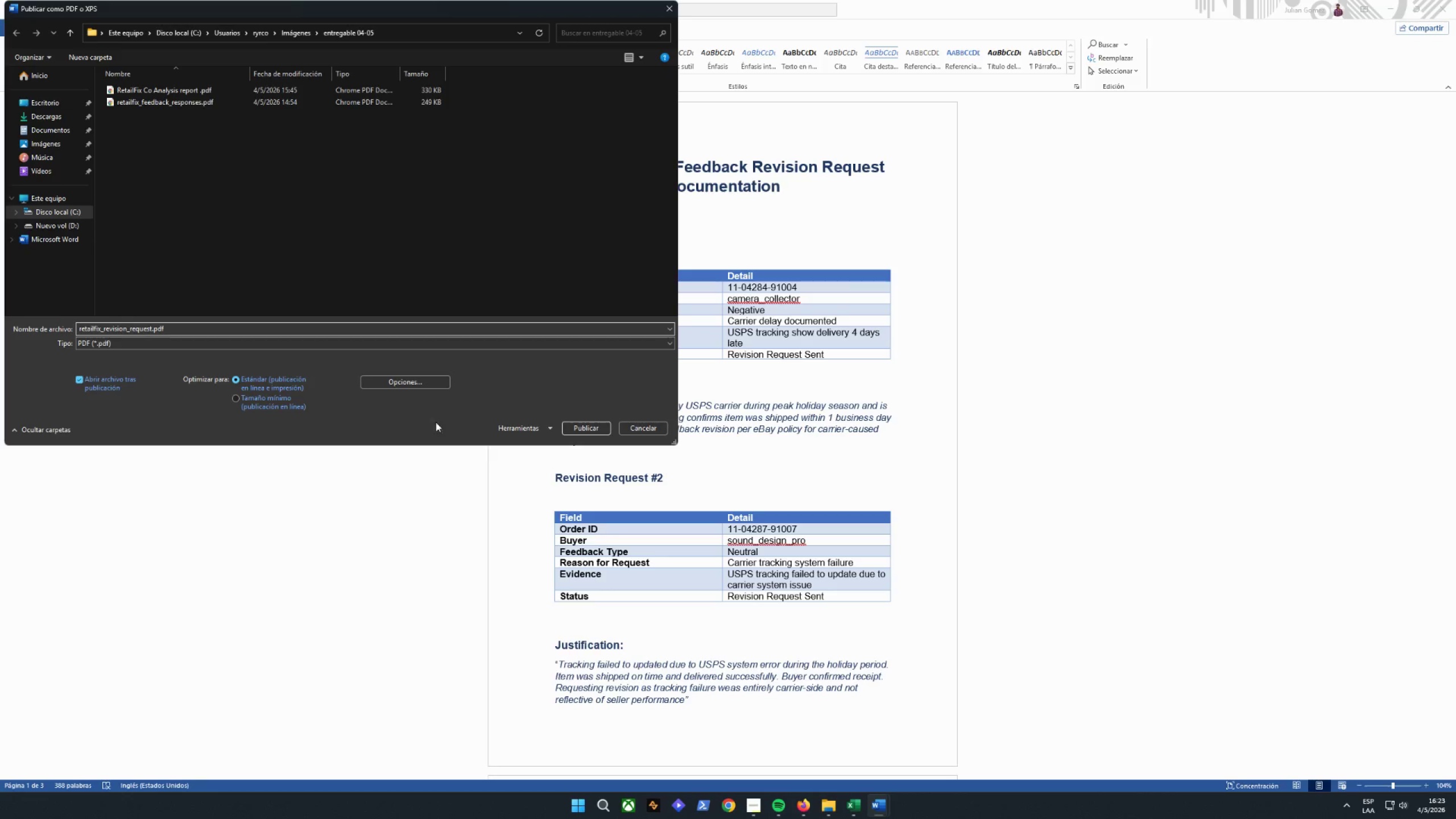 
left_click([576, 429])
 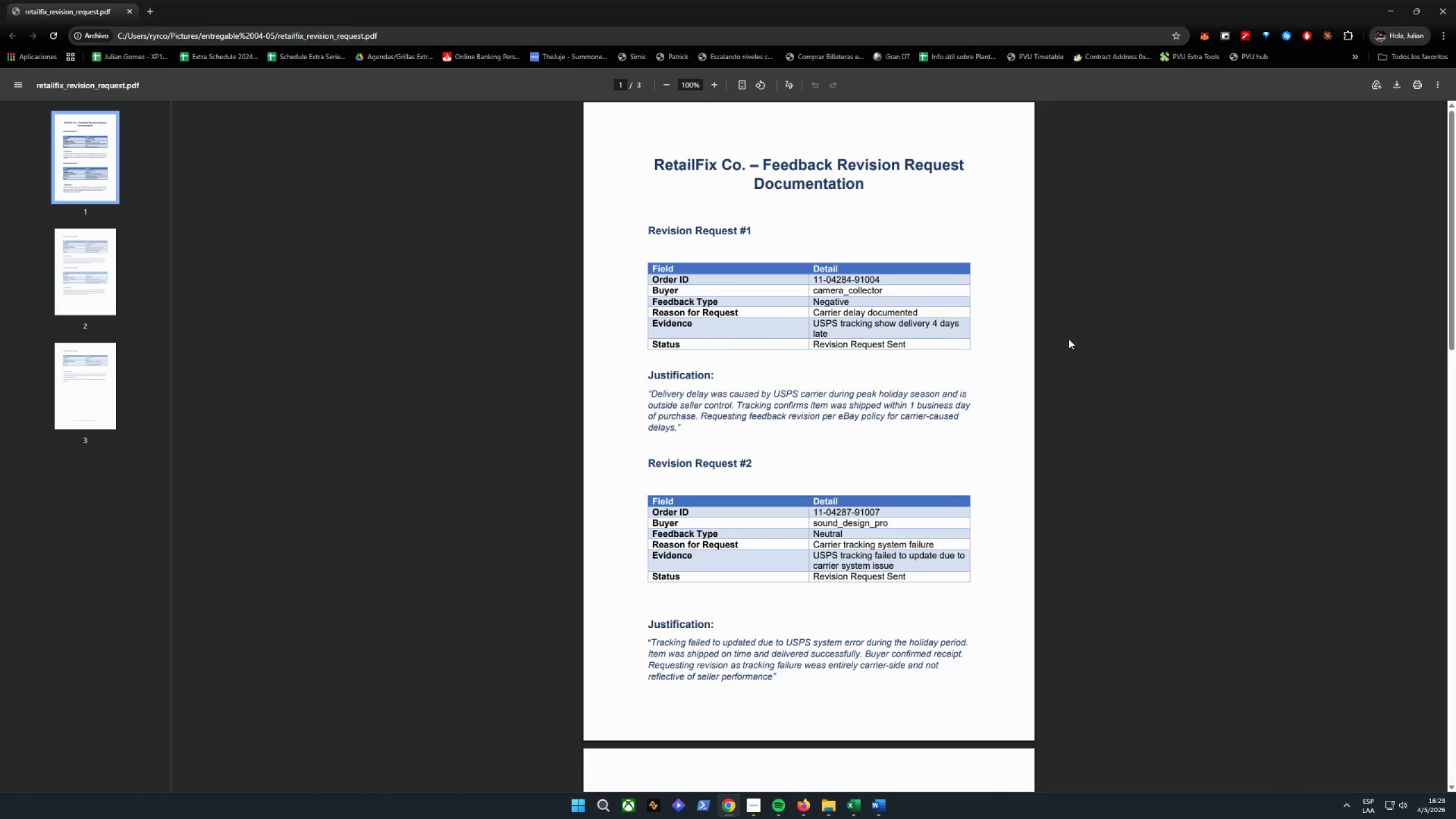 
scroll: coordinate [1079, 297], scroll_direction: down, amount: 22.0
 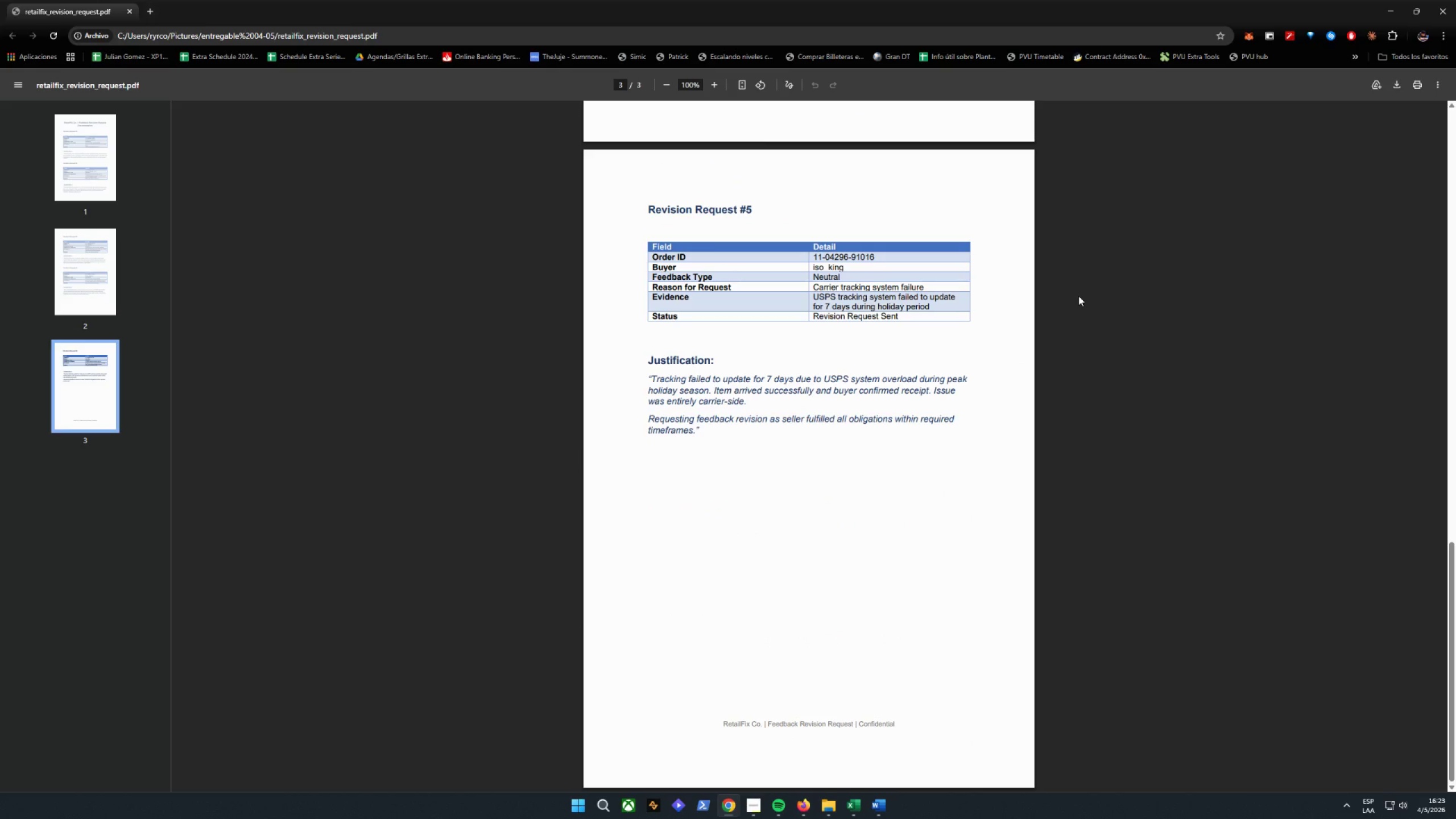 
wait(6.05)
 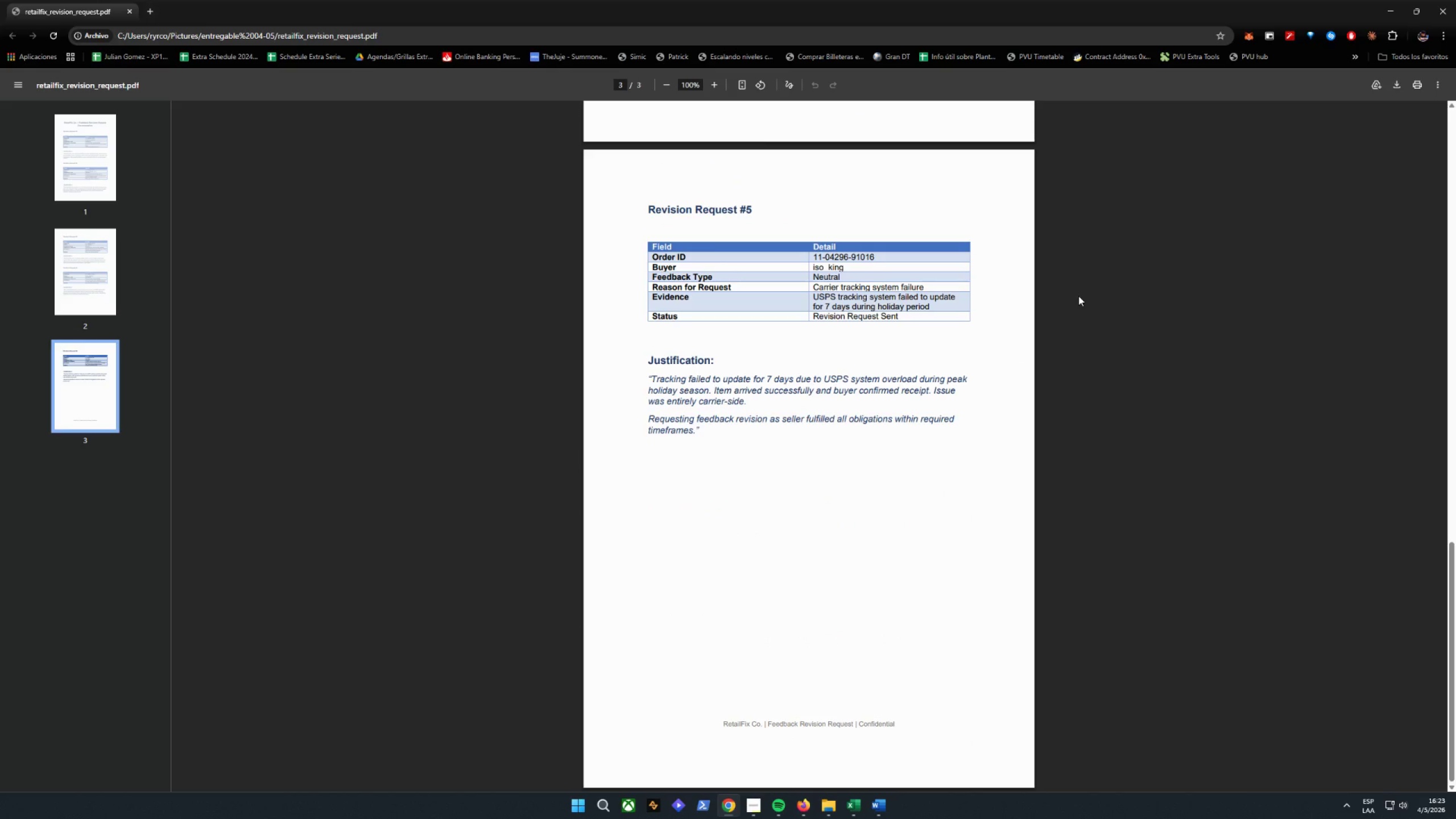 
left_click([1439, 0])
 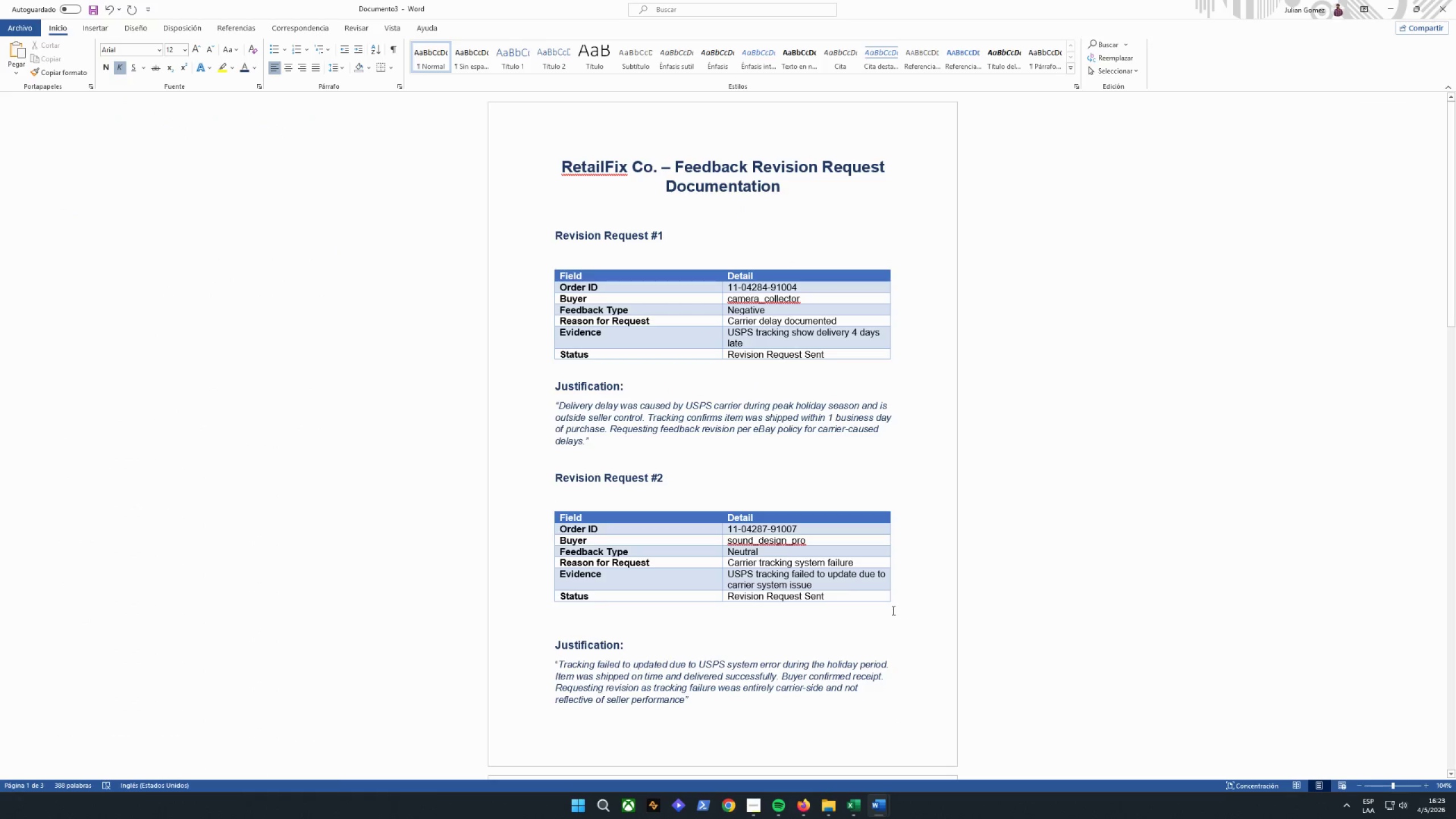 
left_click([837, 464])
 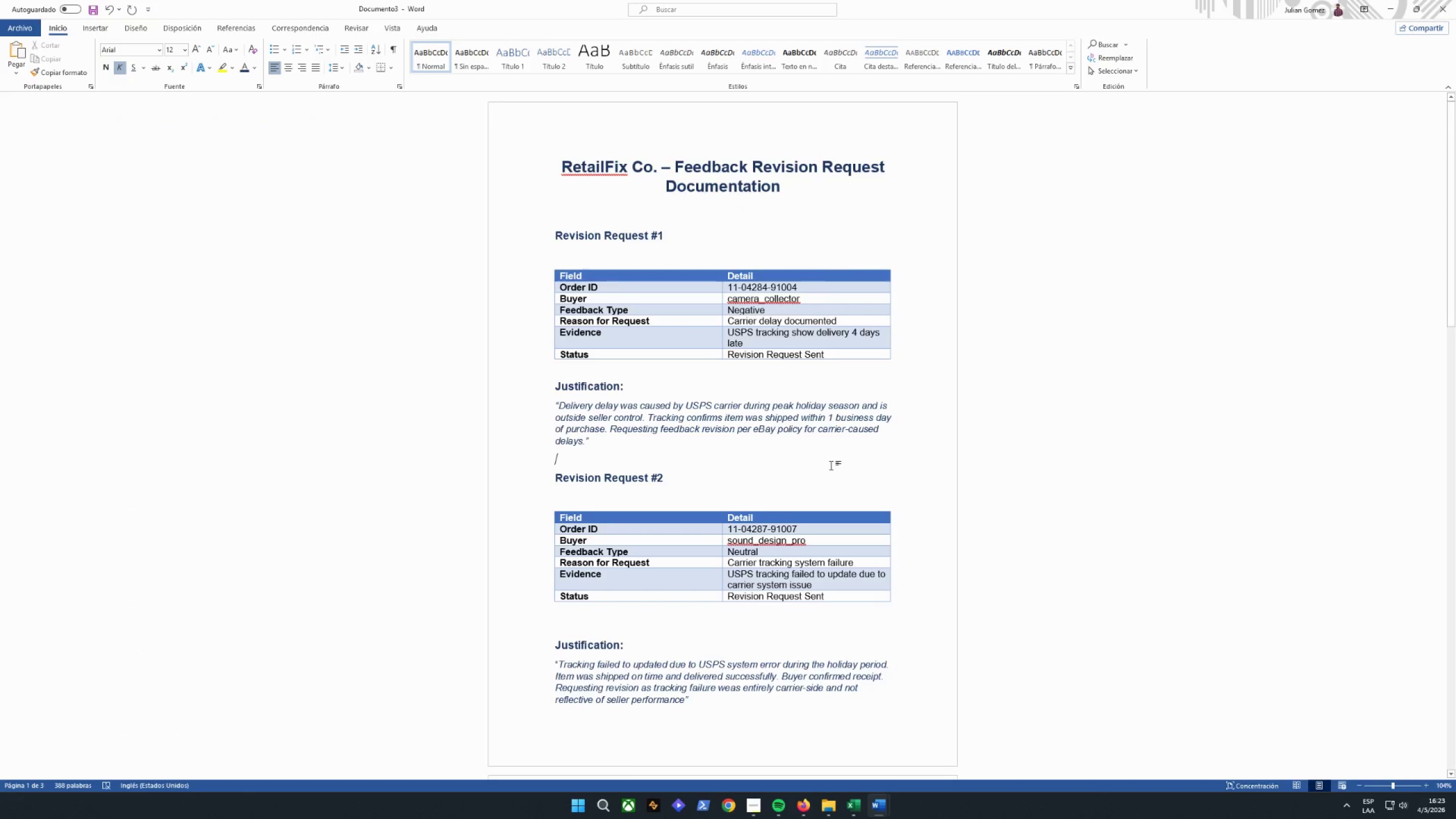 
scroll: coordinate [861, 643], scroll_direction: up, amount: 5.0
 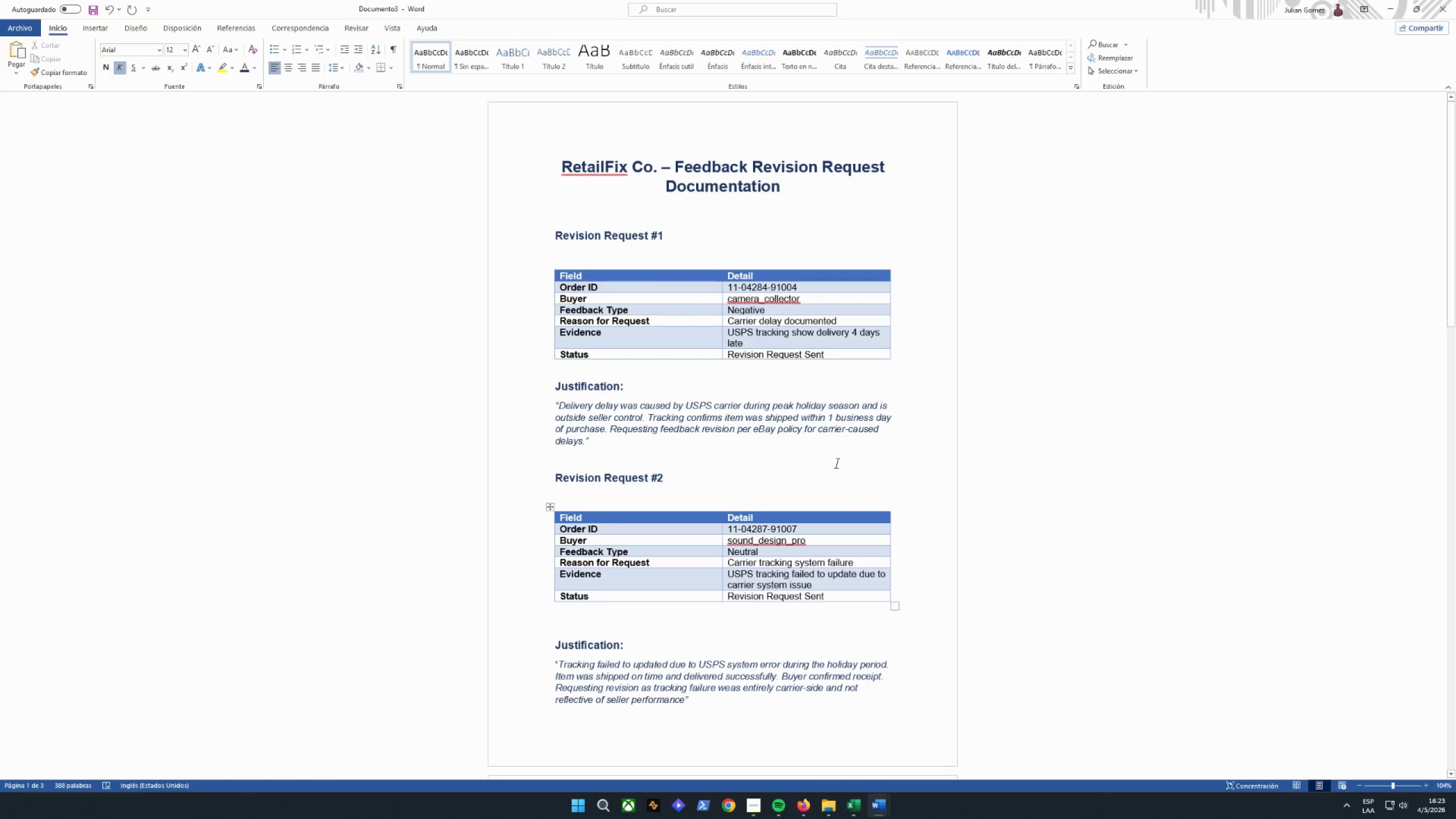 
scroll: coordinate [874, 411], scroll_direction: down, amount: 20.0
 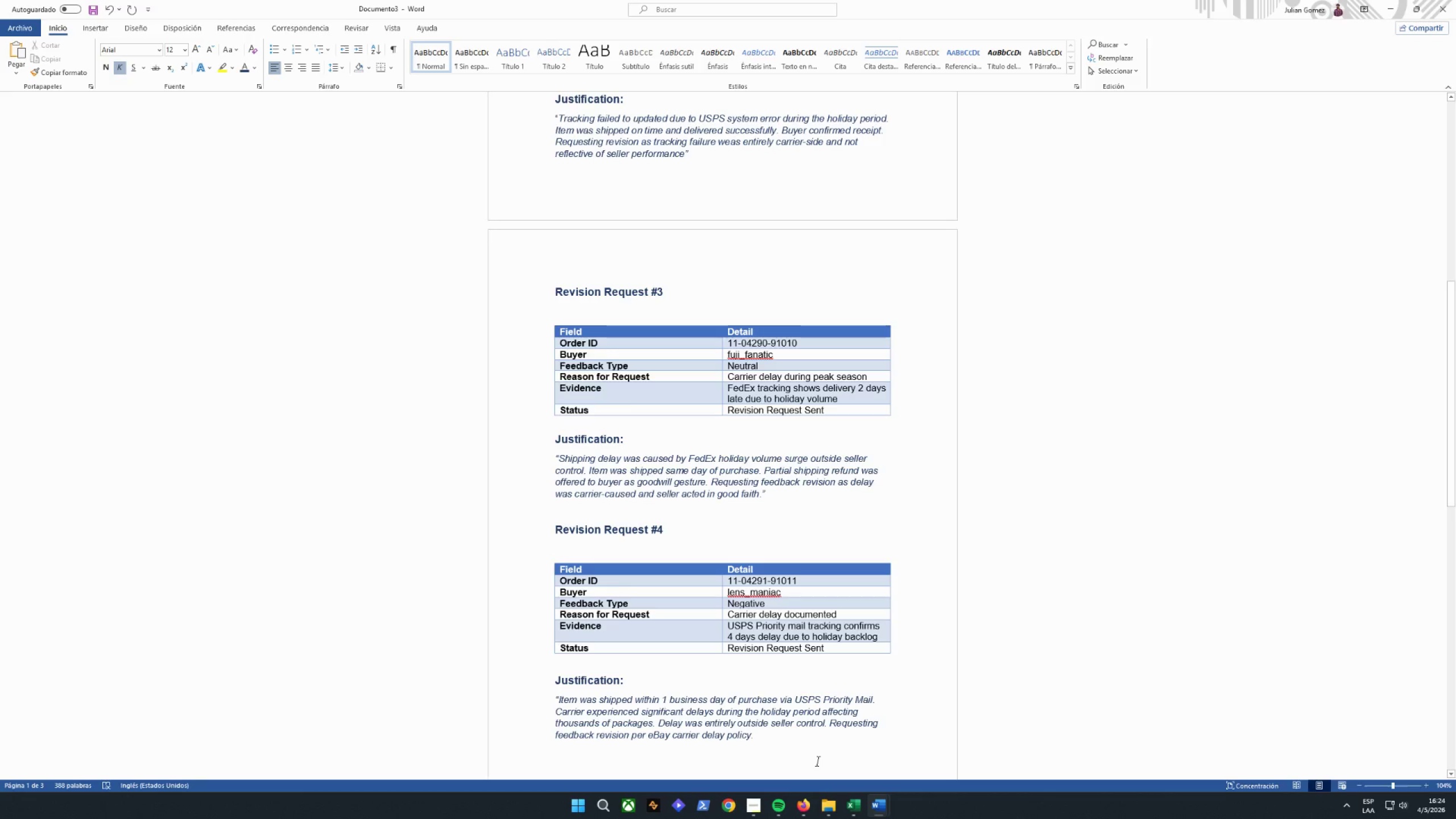 
wait(15.38)
 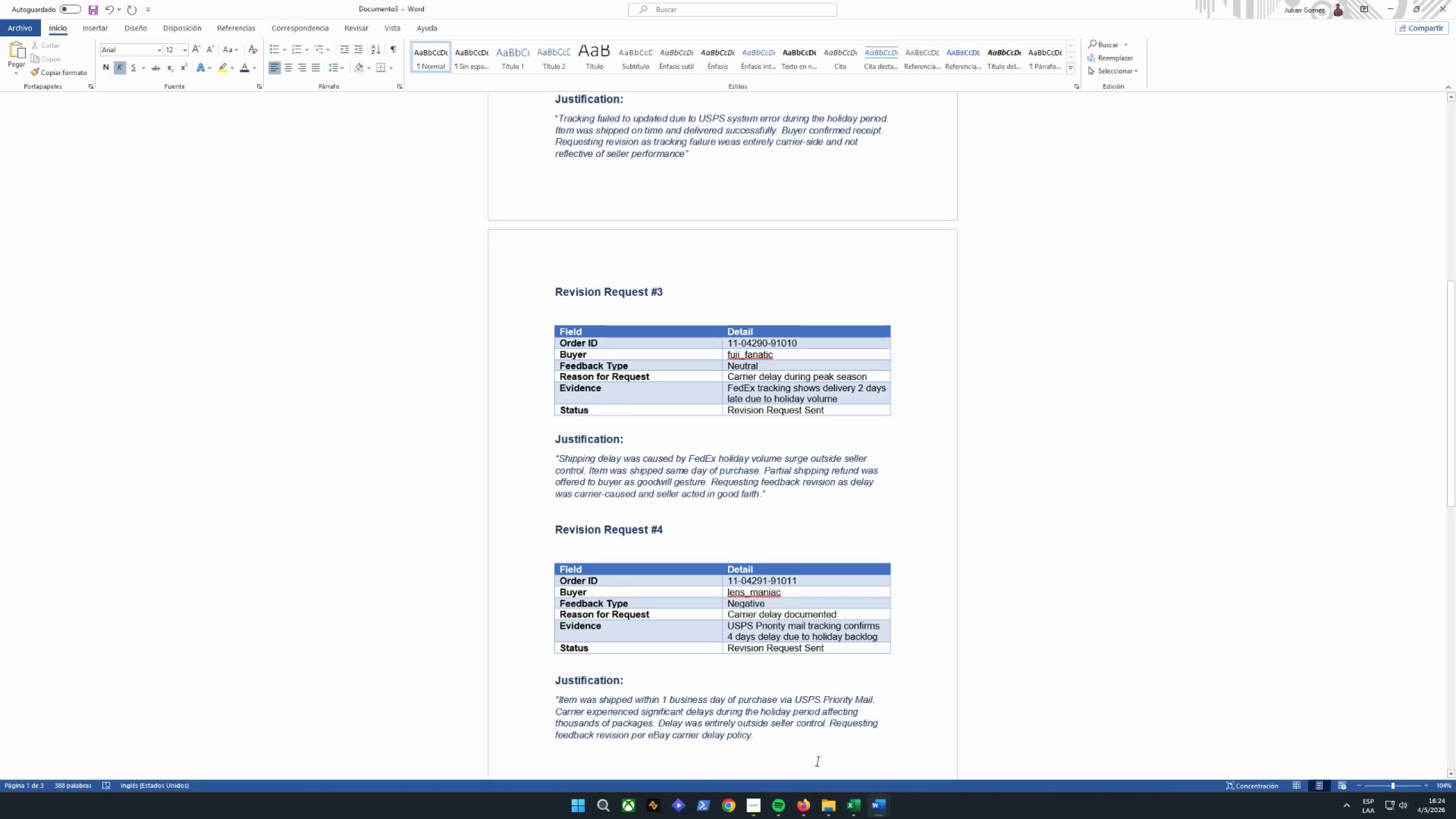 
left_click([834, 513])
 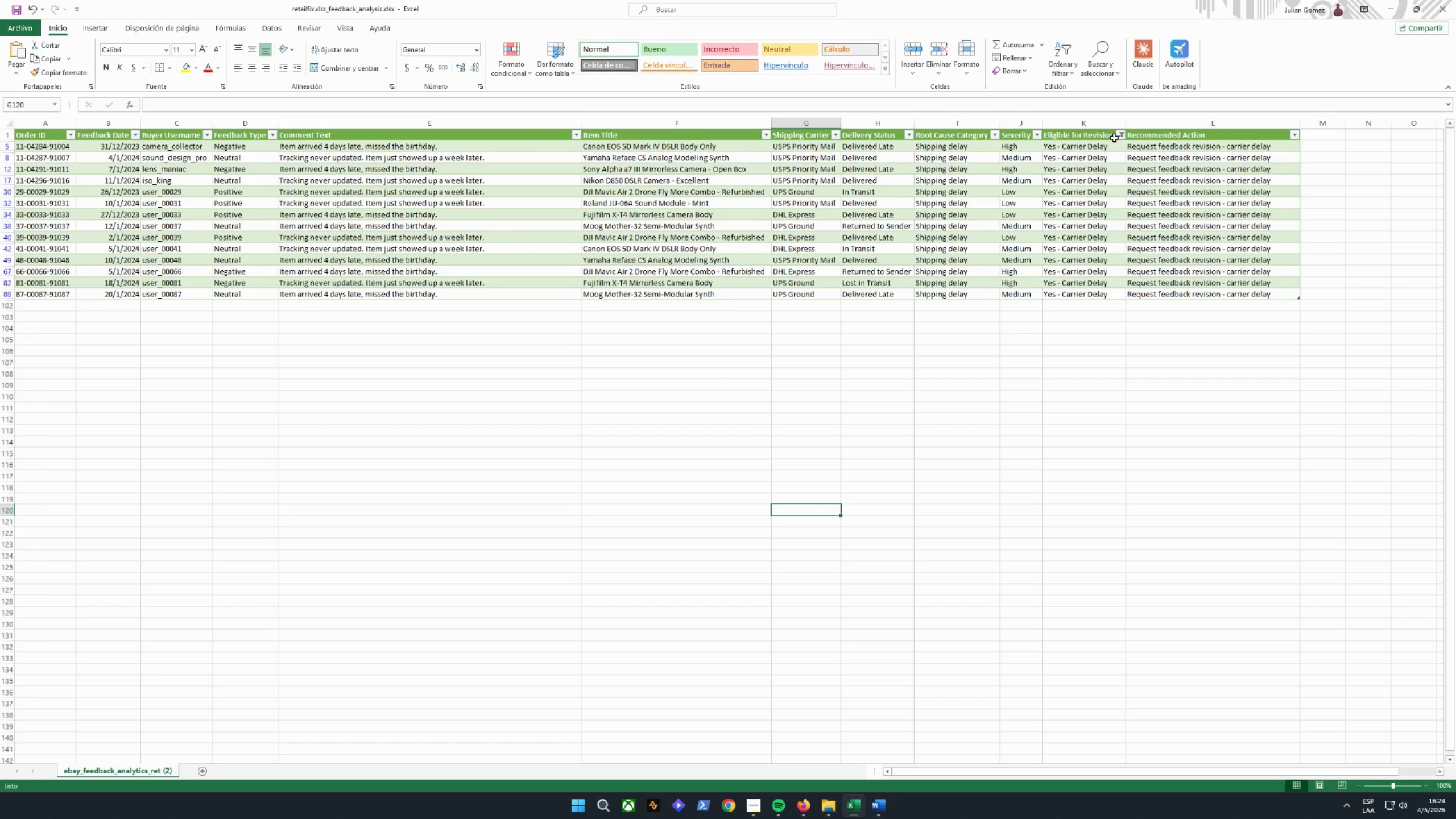 
left_click([1122, 136])
 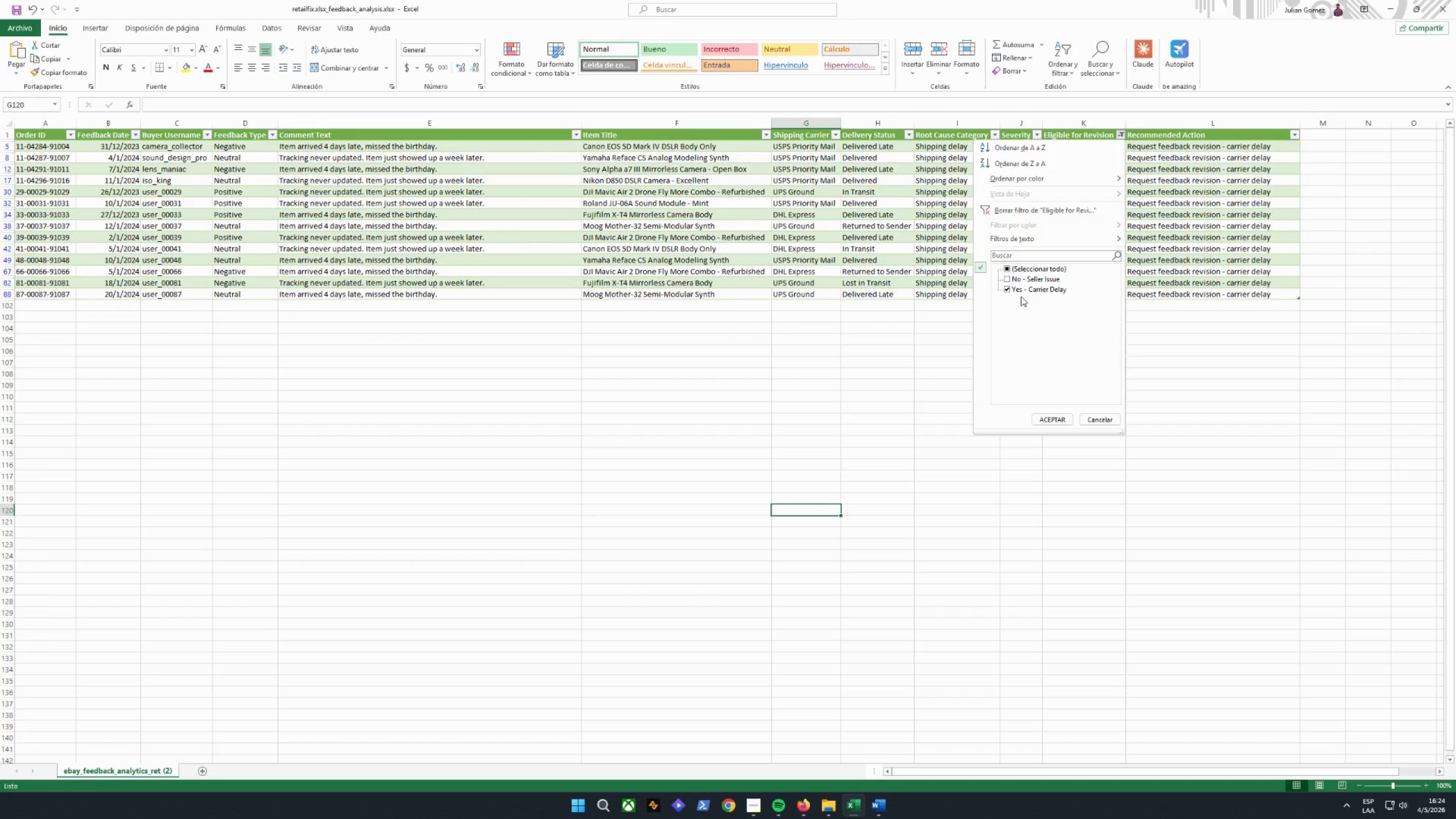 
left_click([1007, 282])
 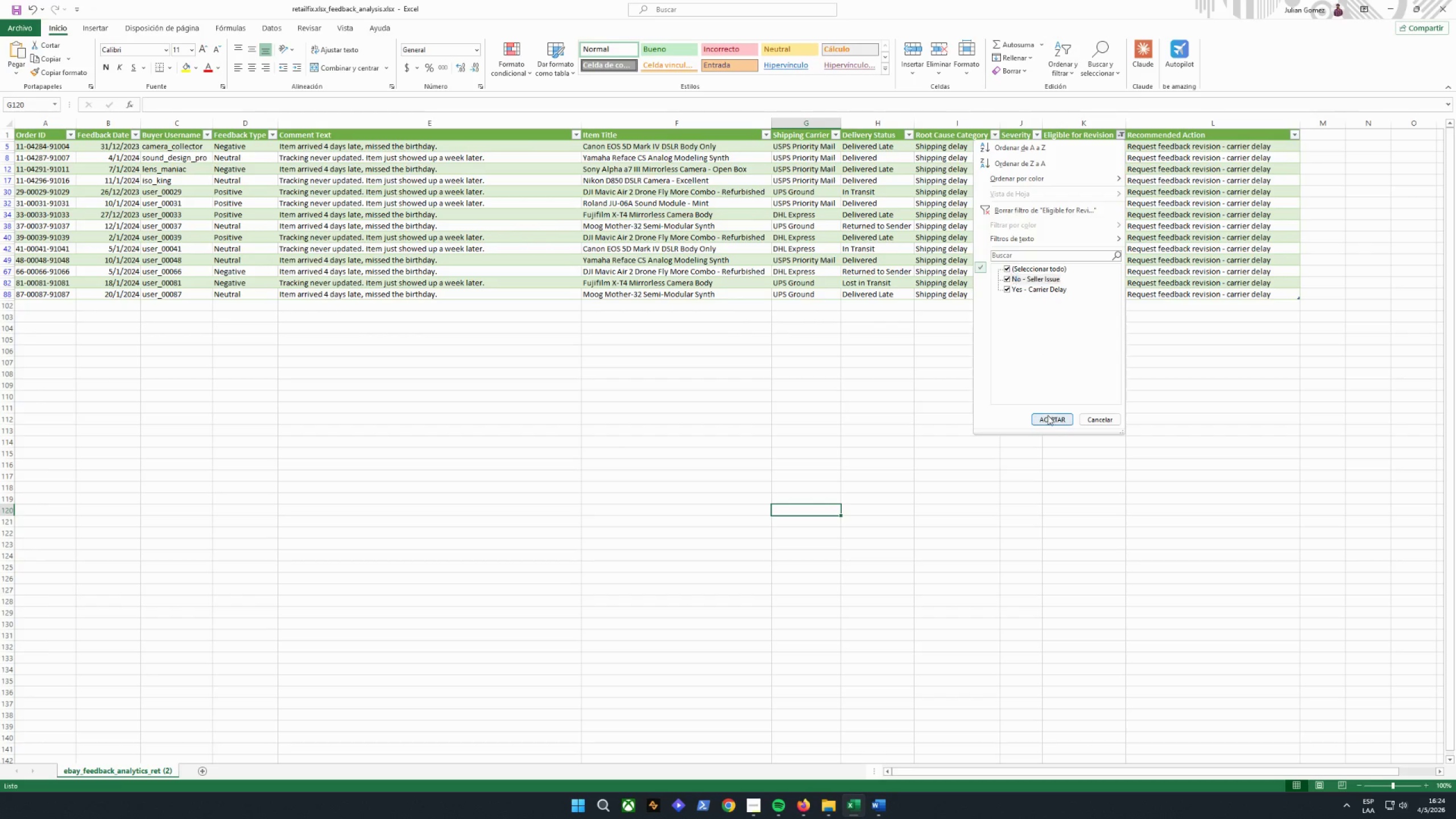 
left_click([1049, 420])
 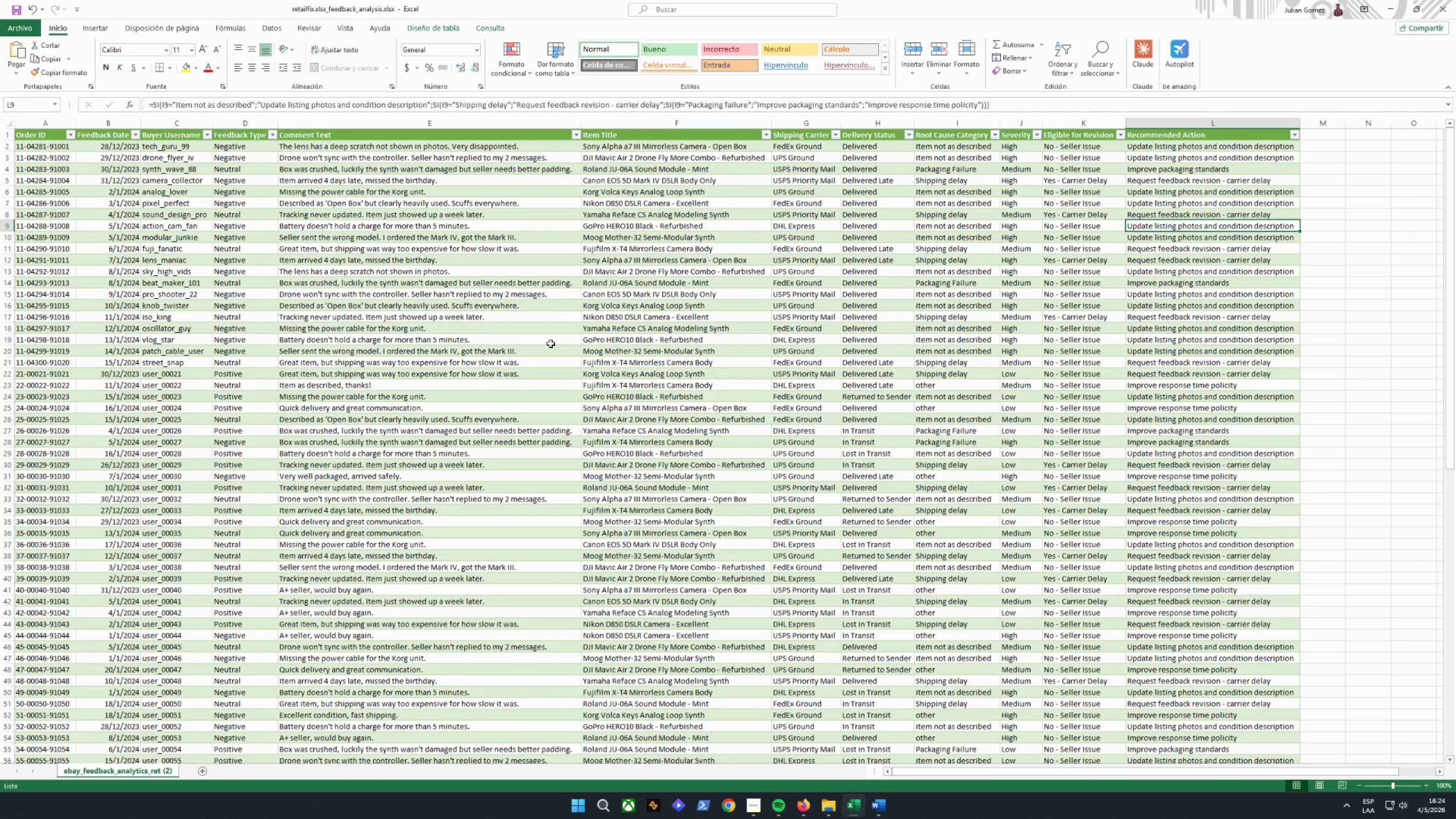 
left_click([18, 27])
 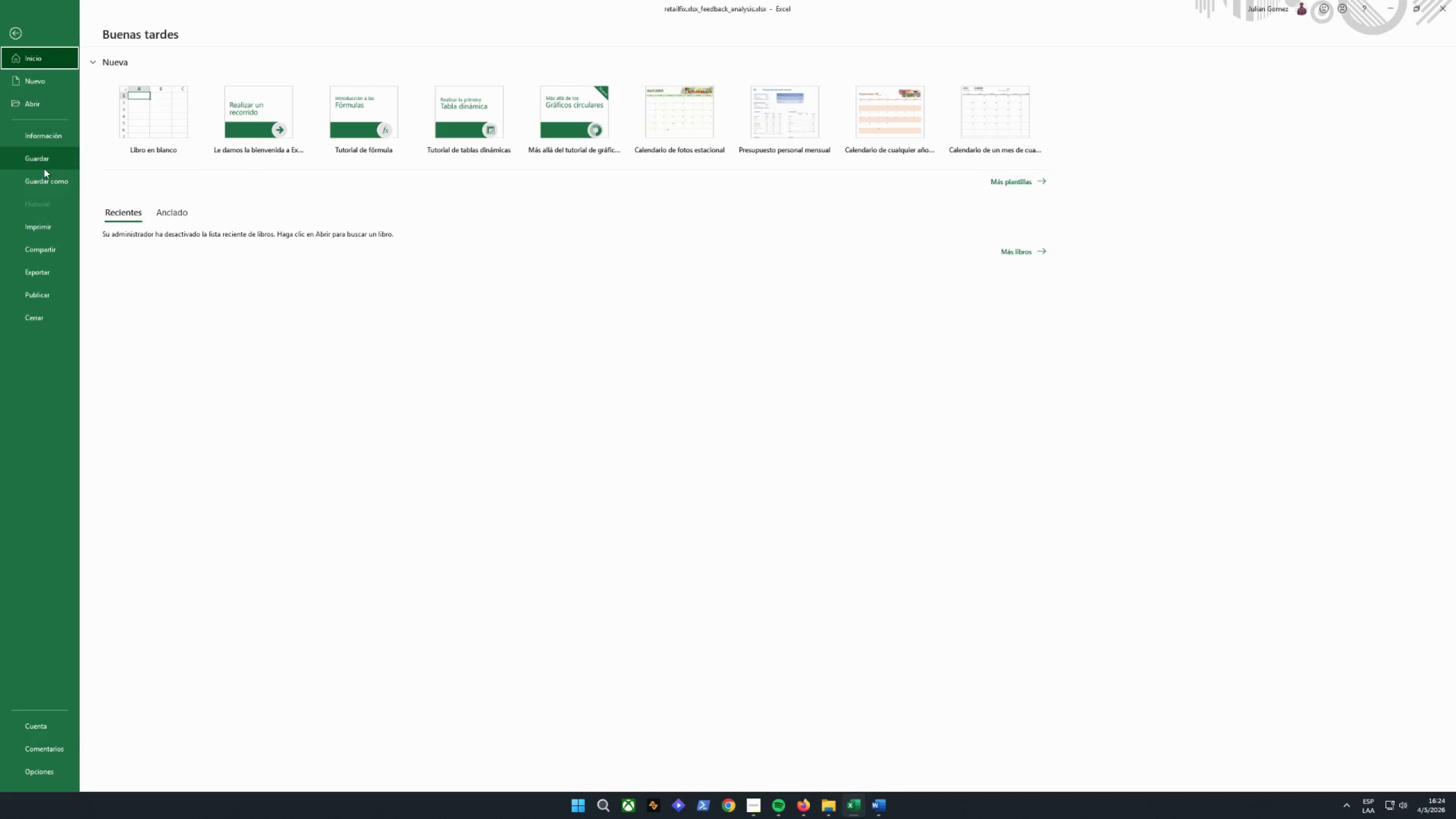 
left_click([44, 167])
 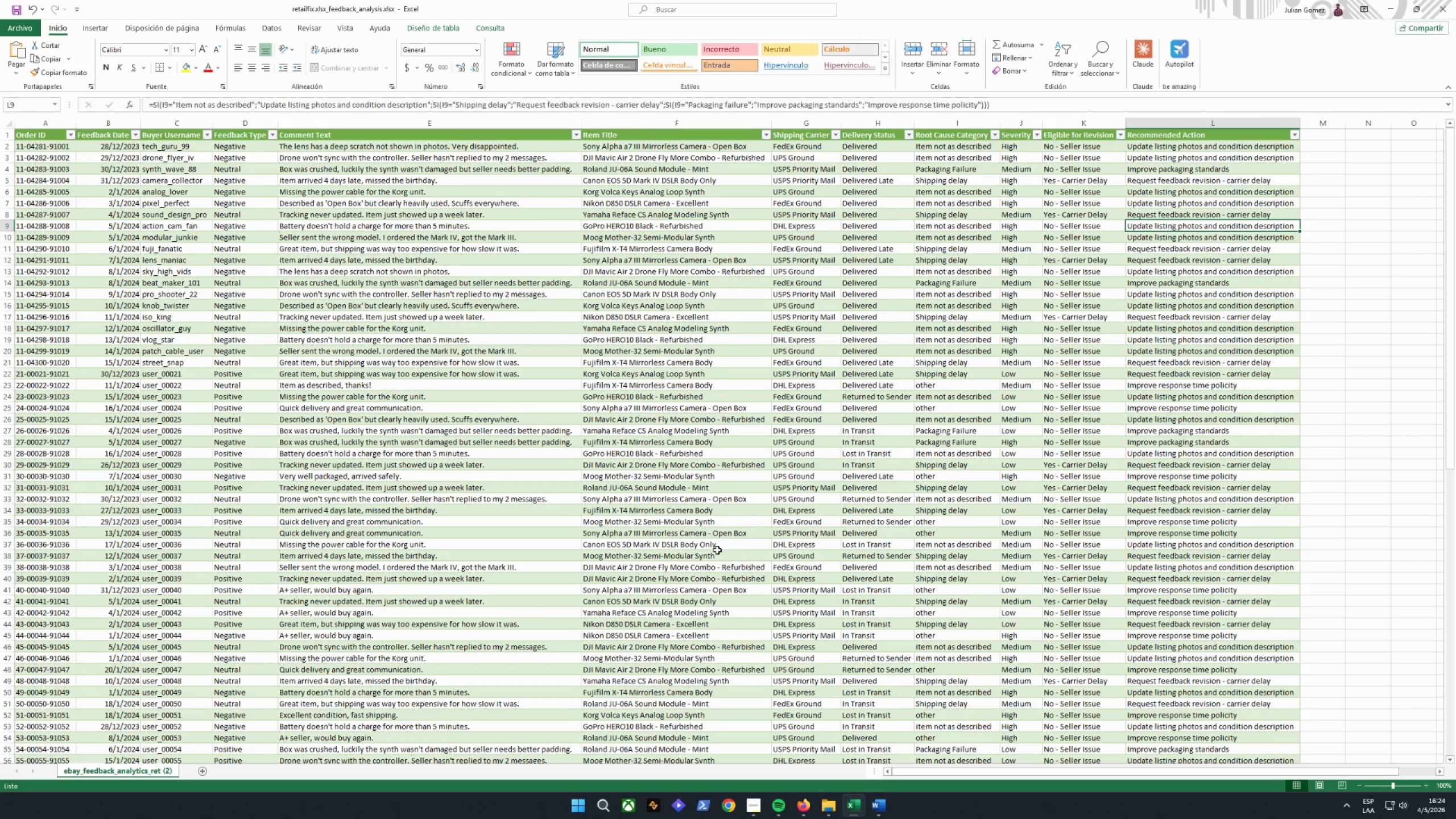 
left_click([832, 801])
 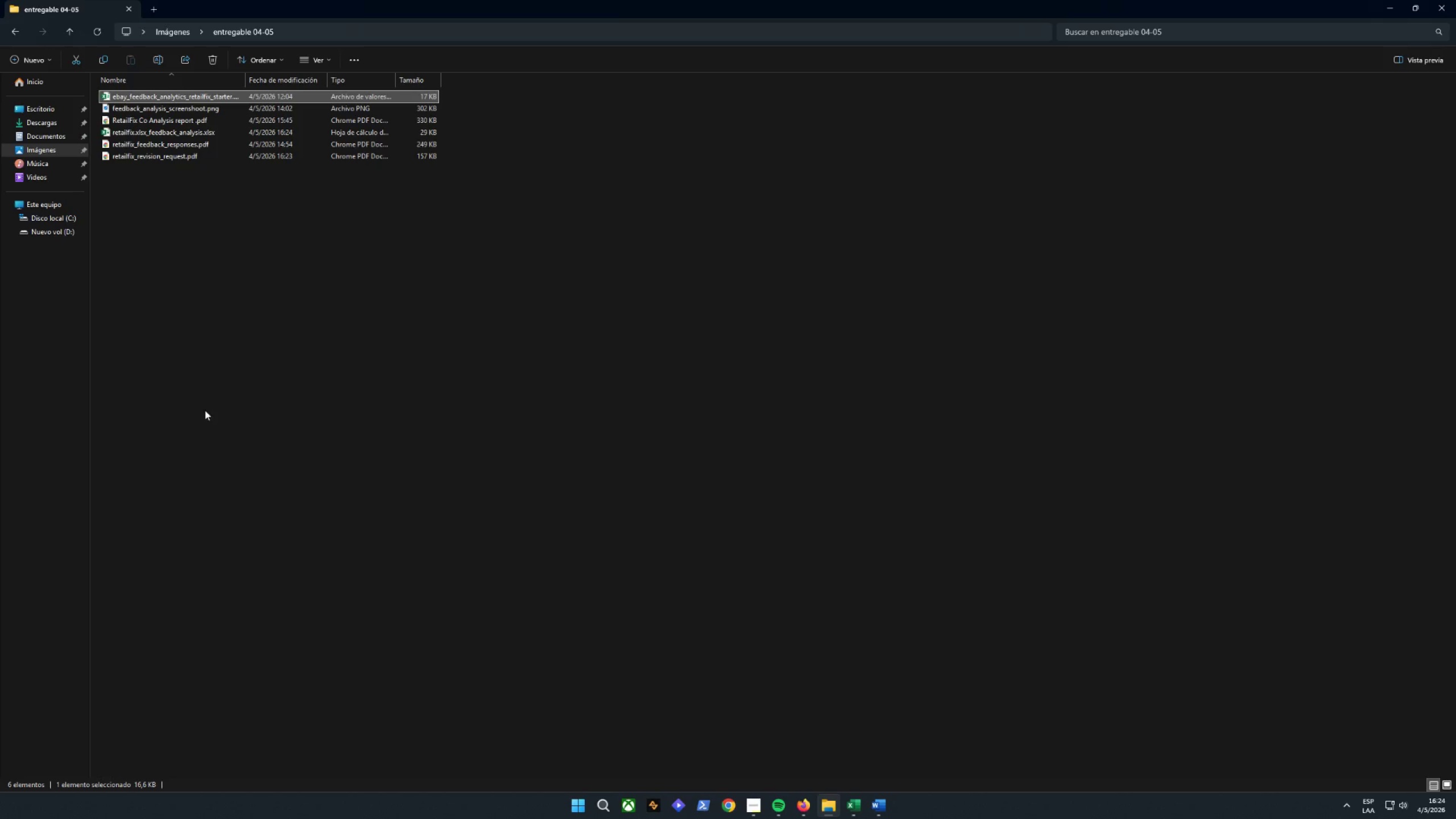 
left_click([206, 212])
 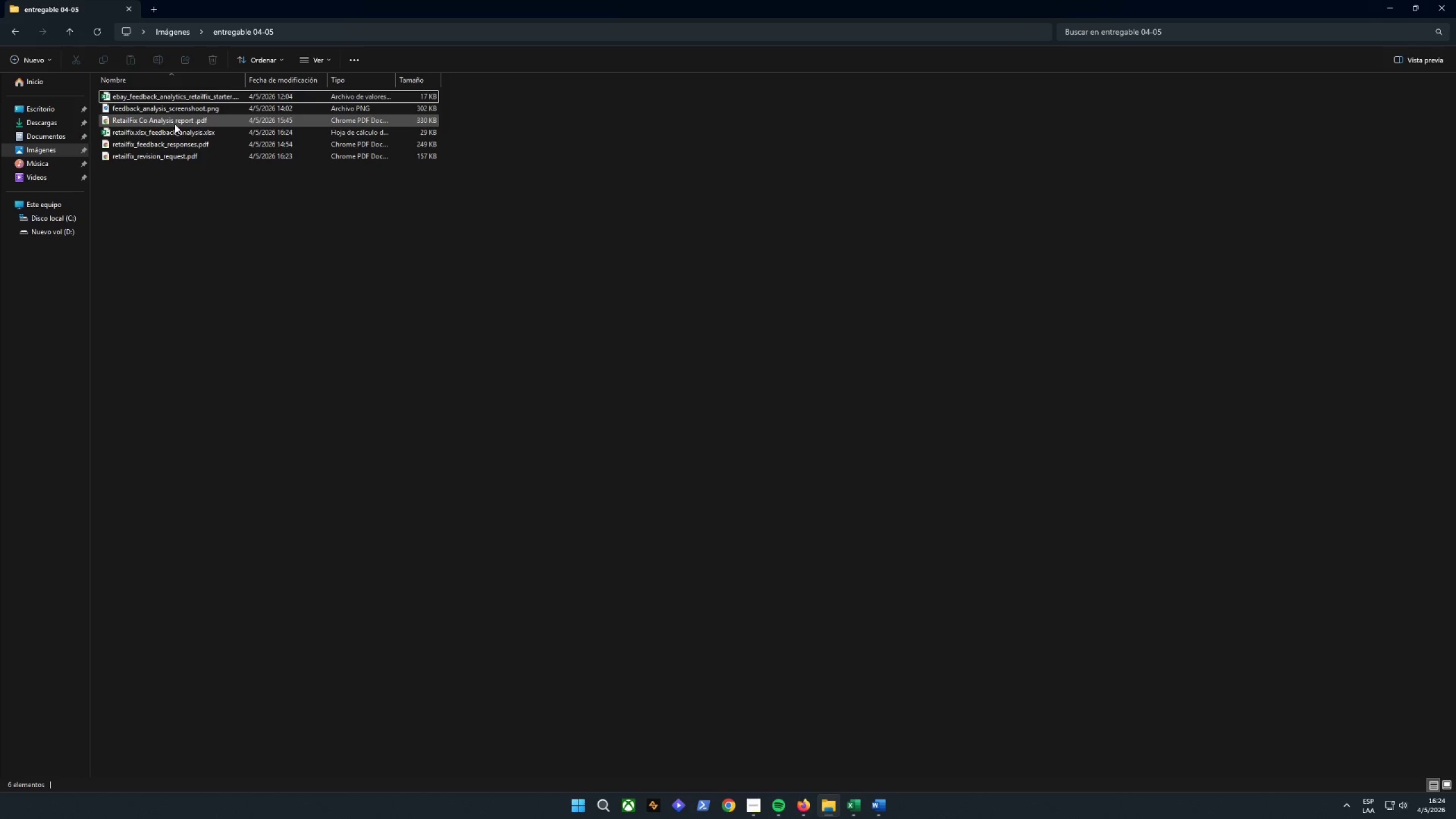 
left_click([175, 123])
 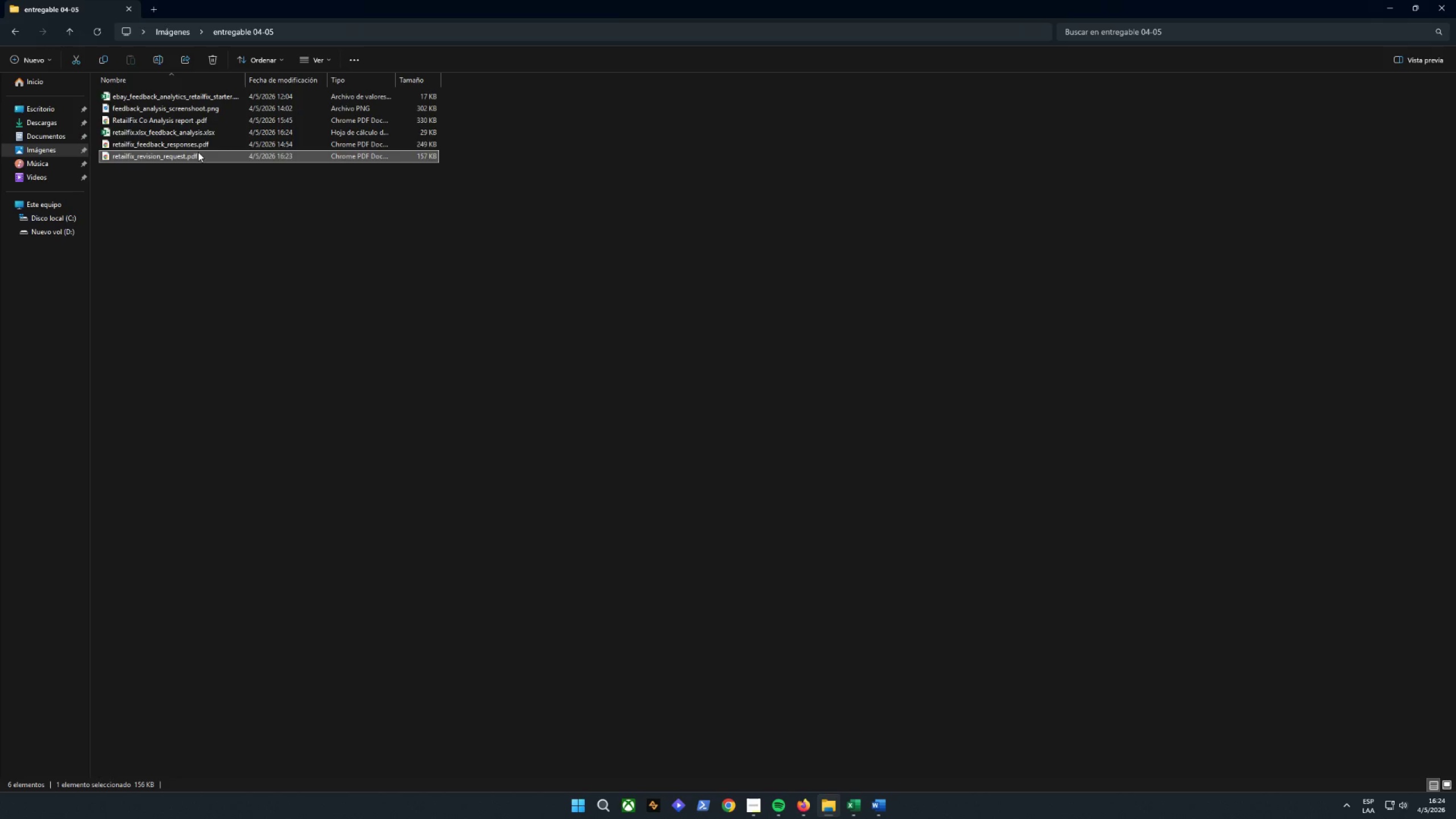 
double_click([201, 144])
 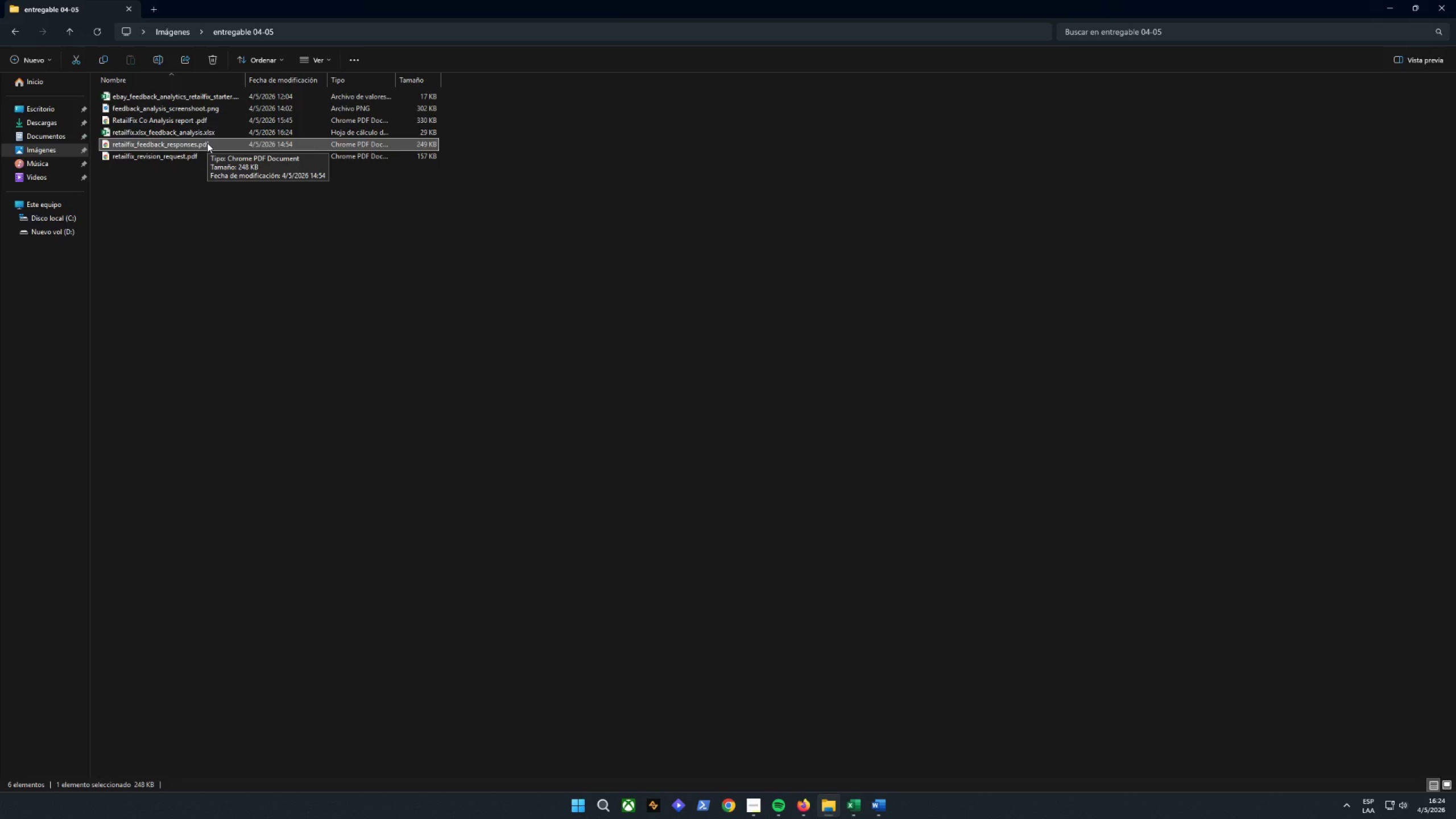 
wait(5.59)
 